 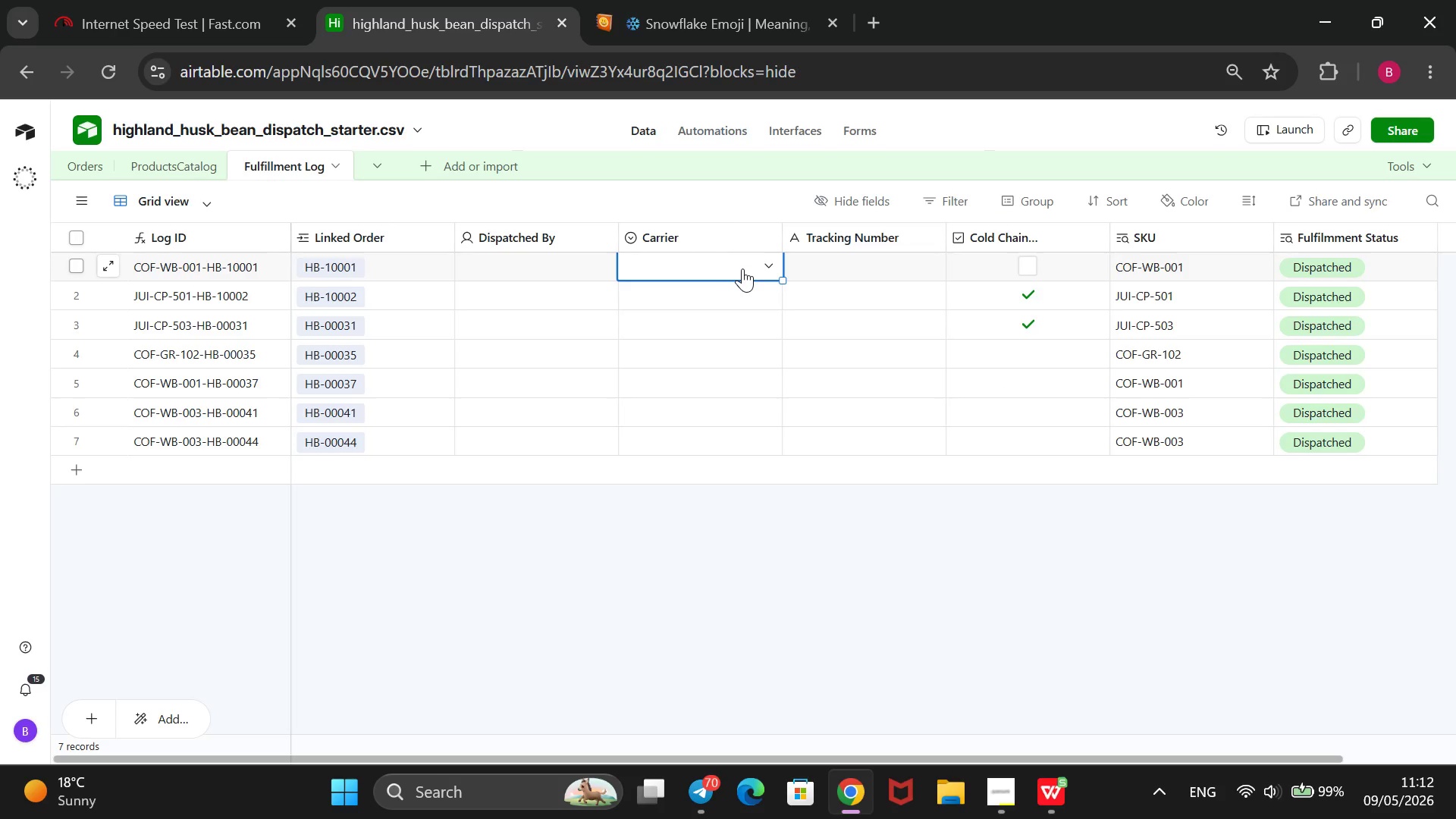 
key(Enter)
 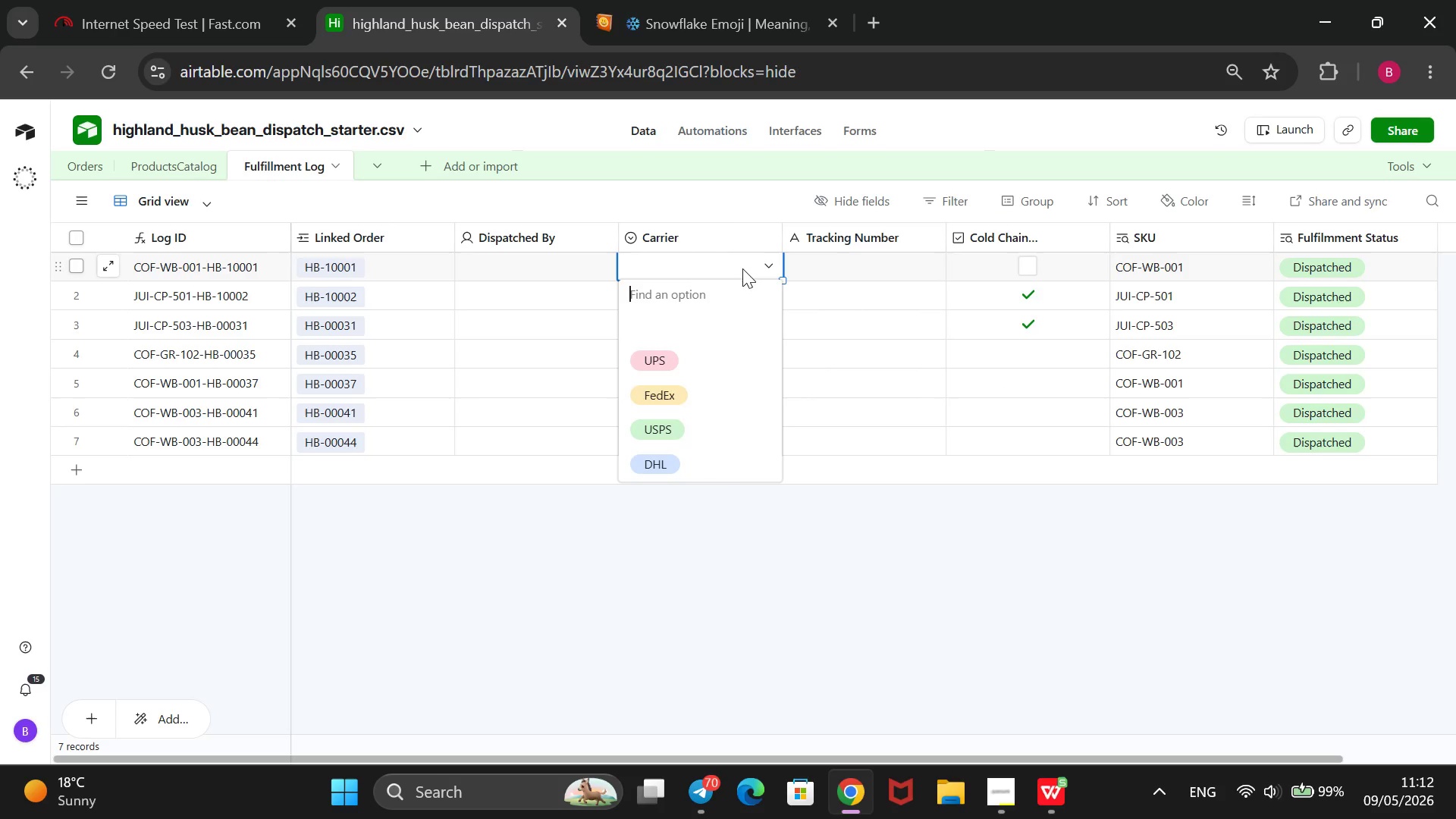 
key(ArrowDown)
 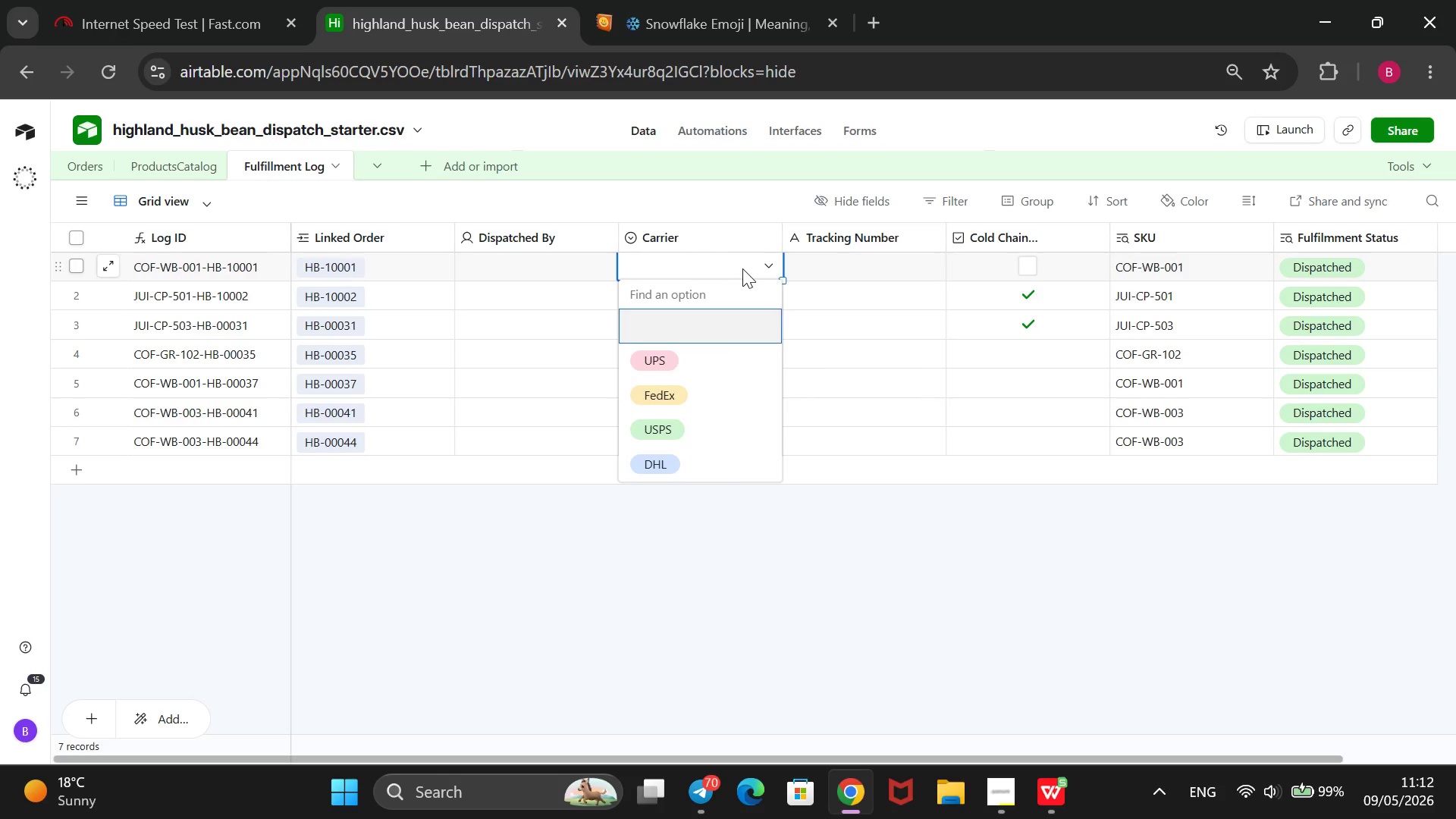 
key(ArrowDown)
 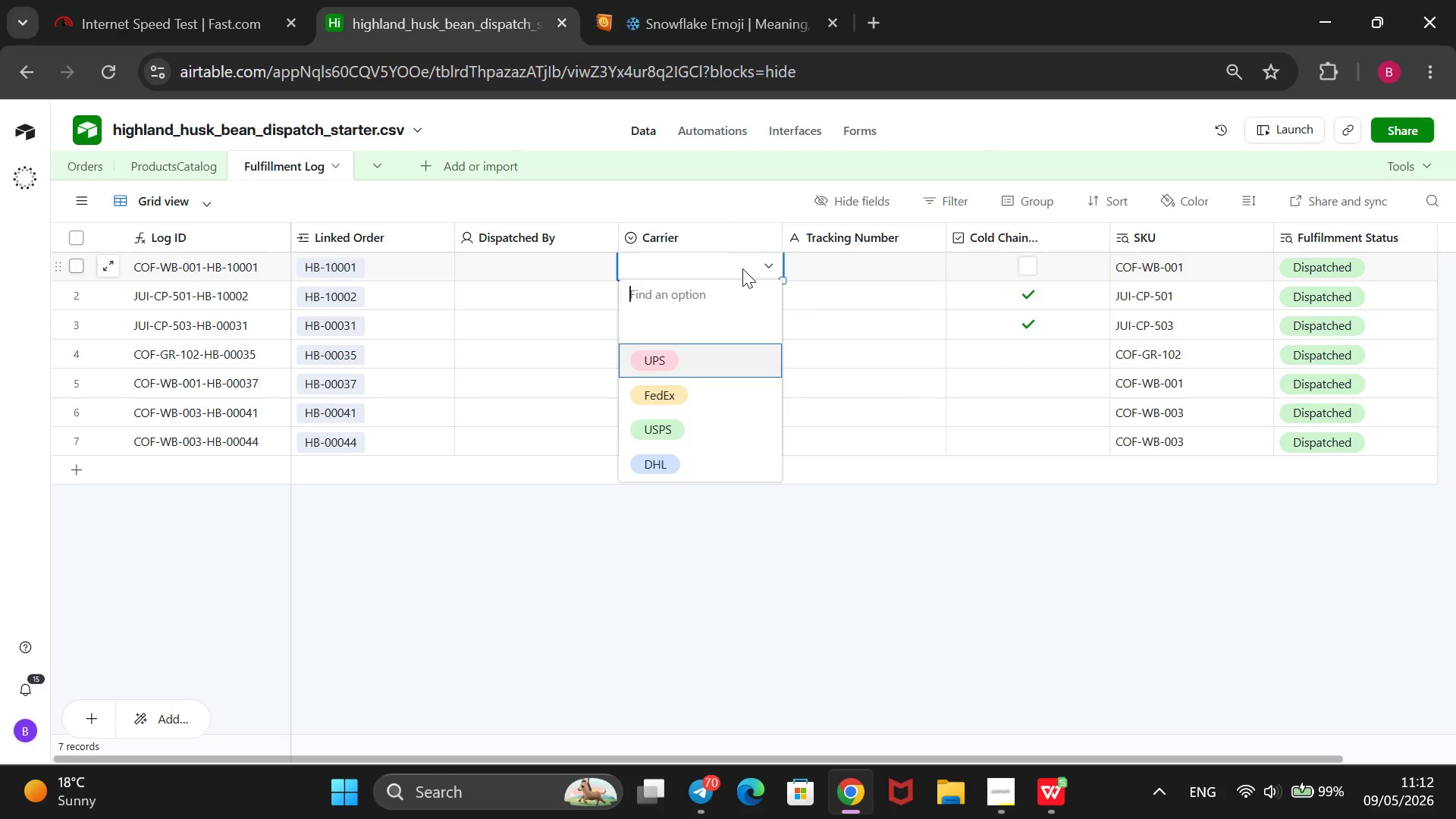 
key(Enter)
 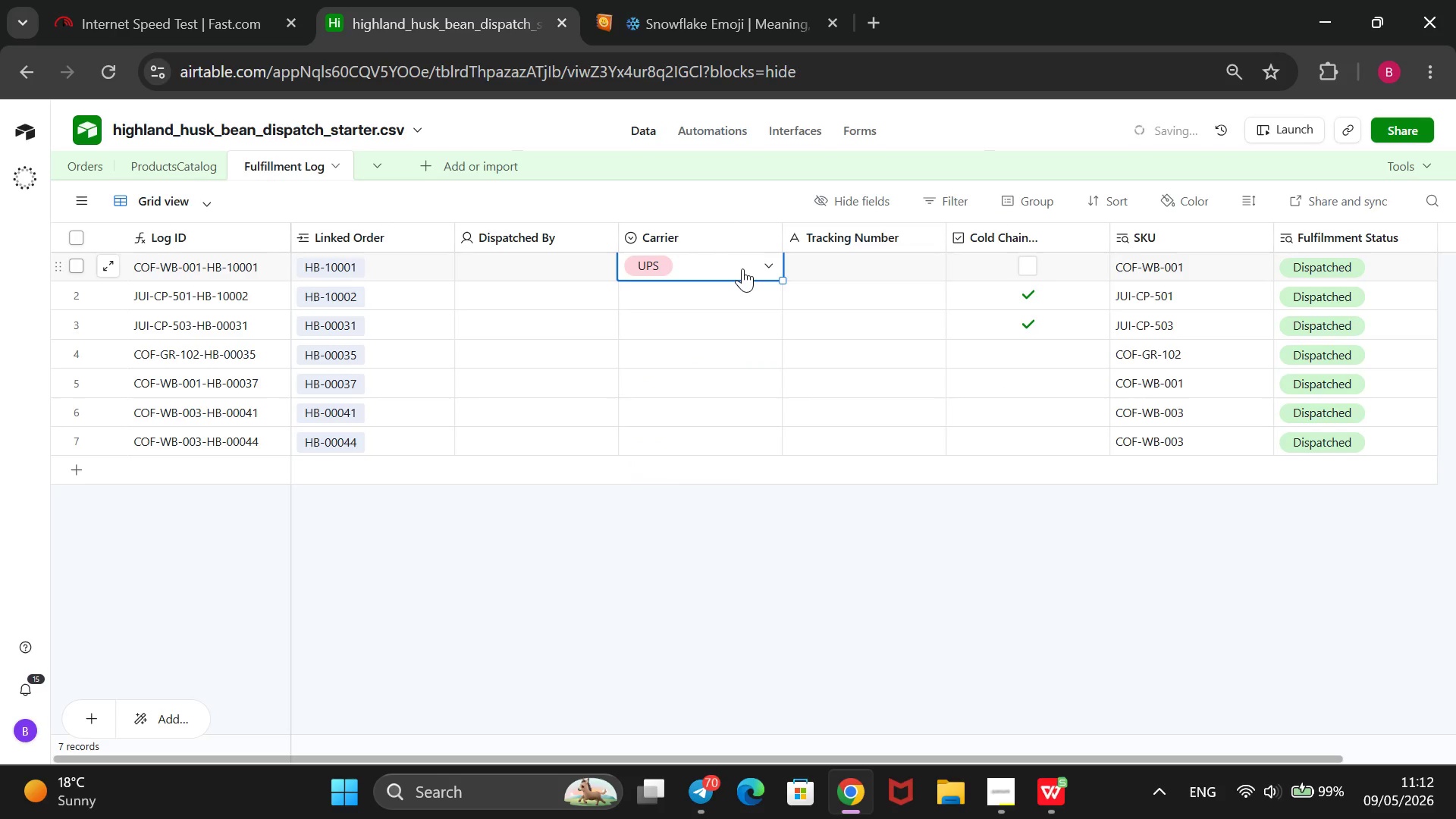 
key(ArrowDown)
 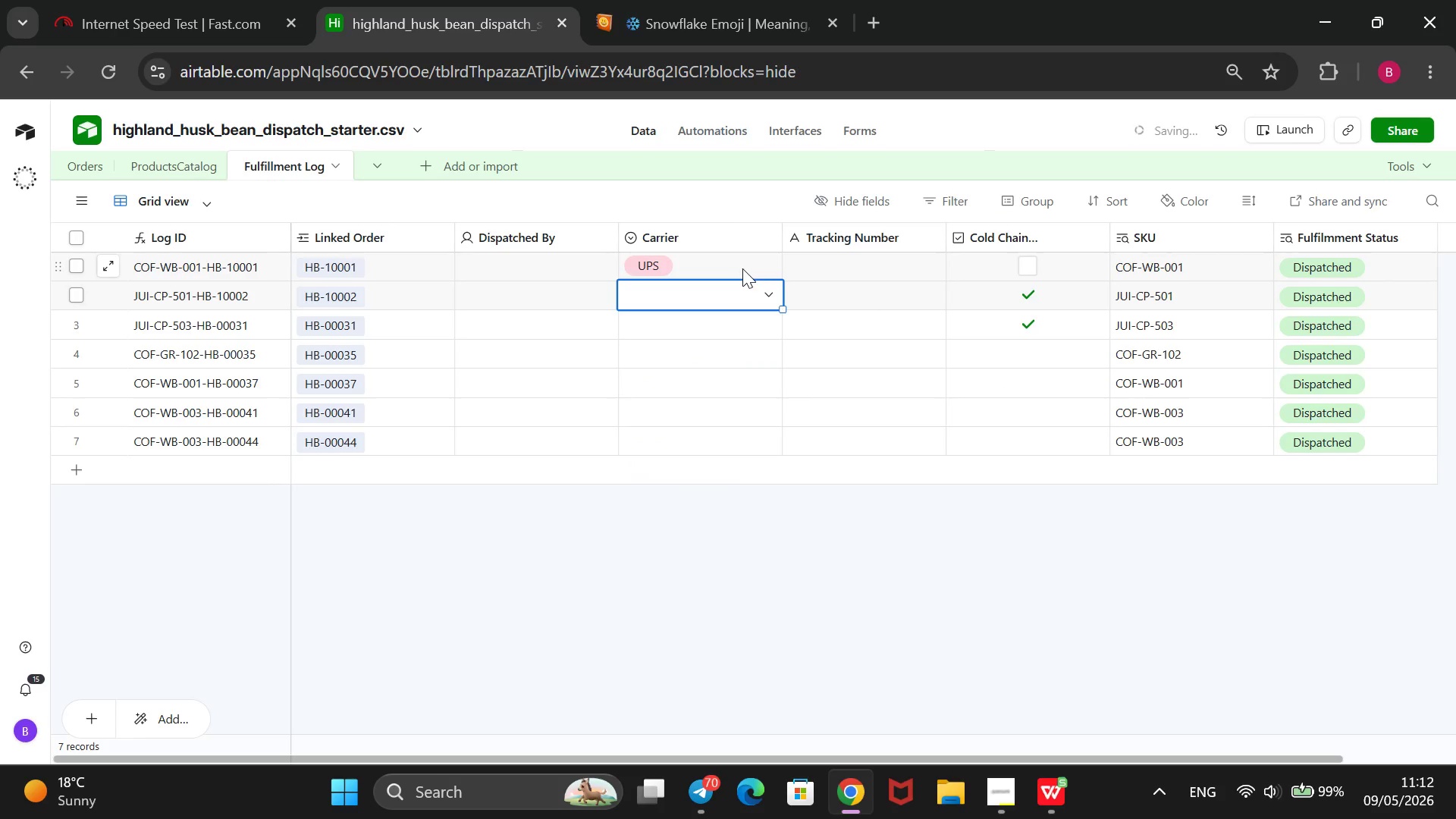 
key(Enter)
 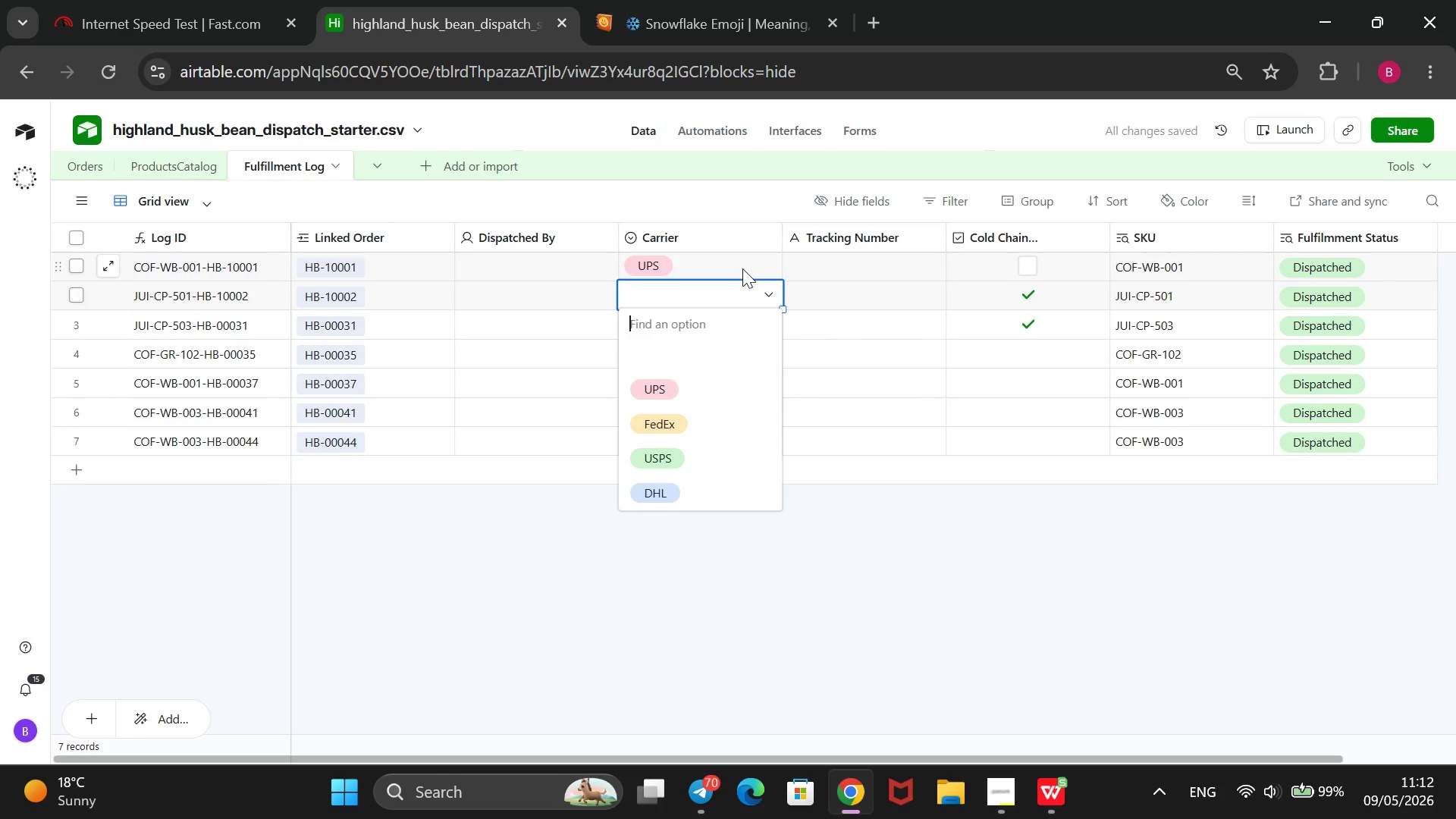 
key(ArrowDown)
 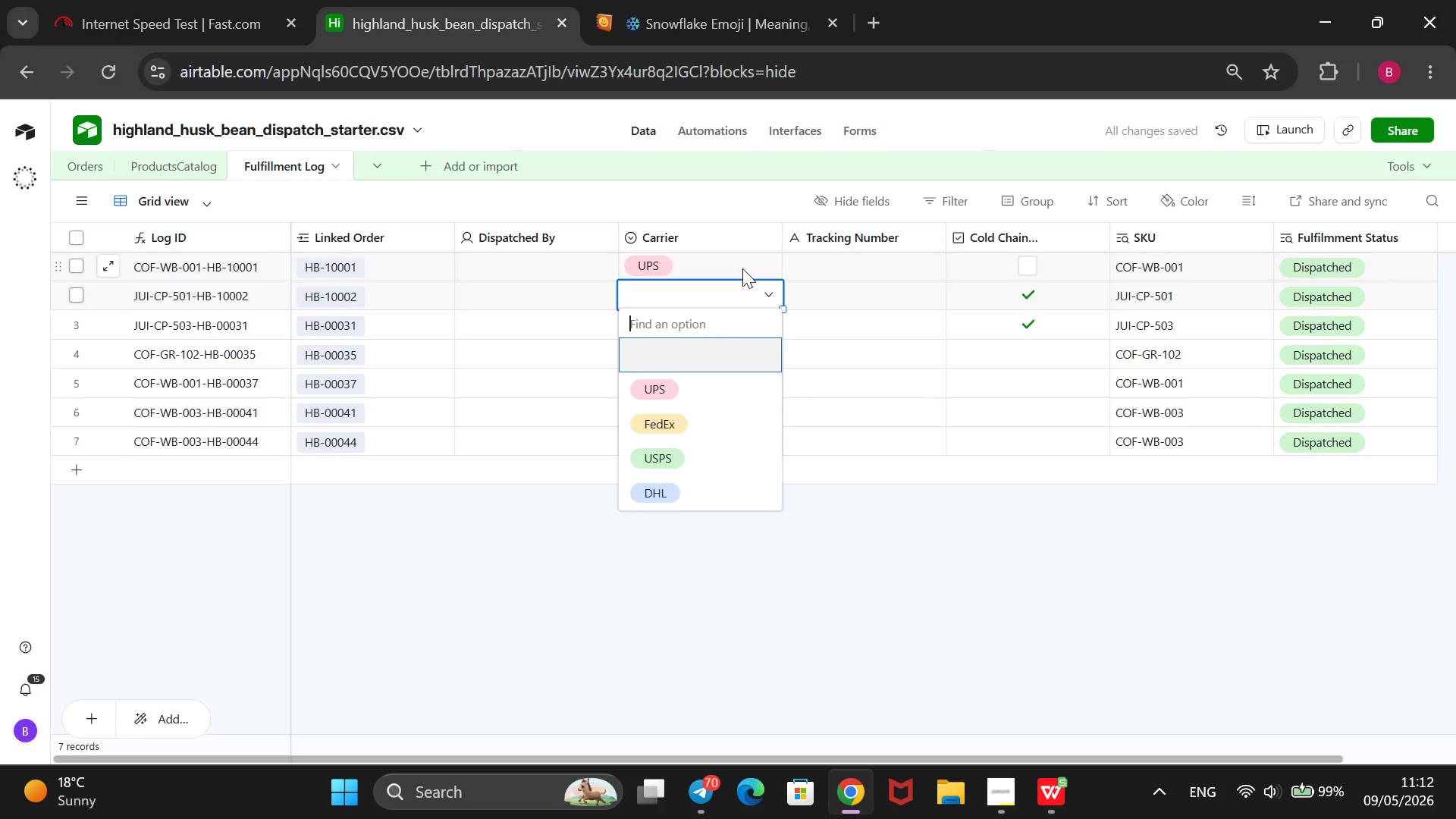 
key(ArrowDown)
 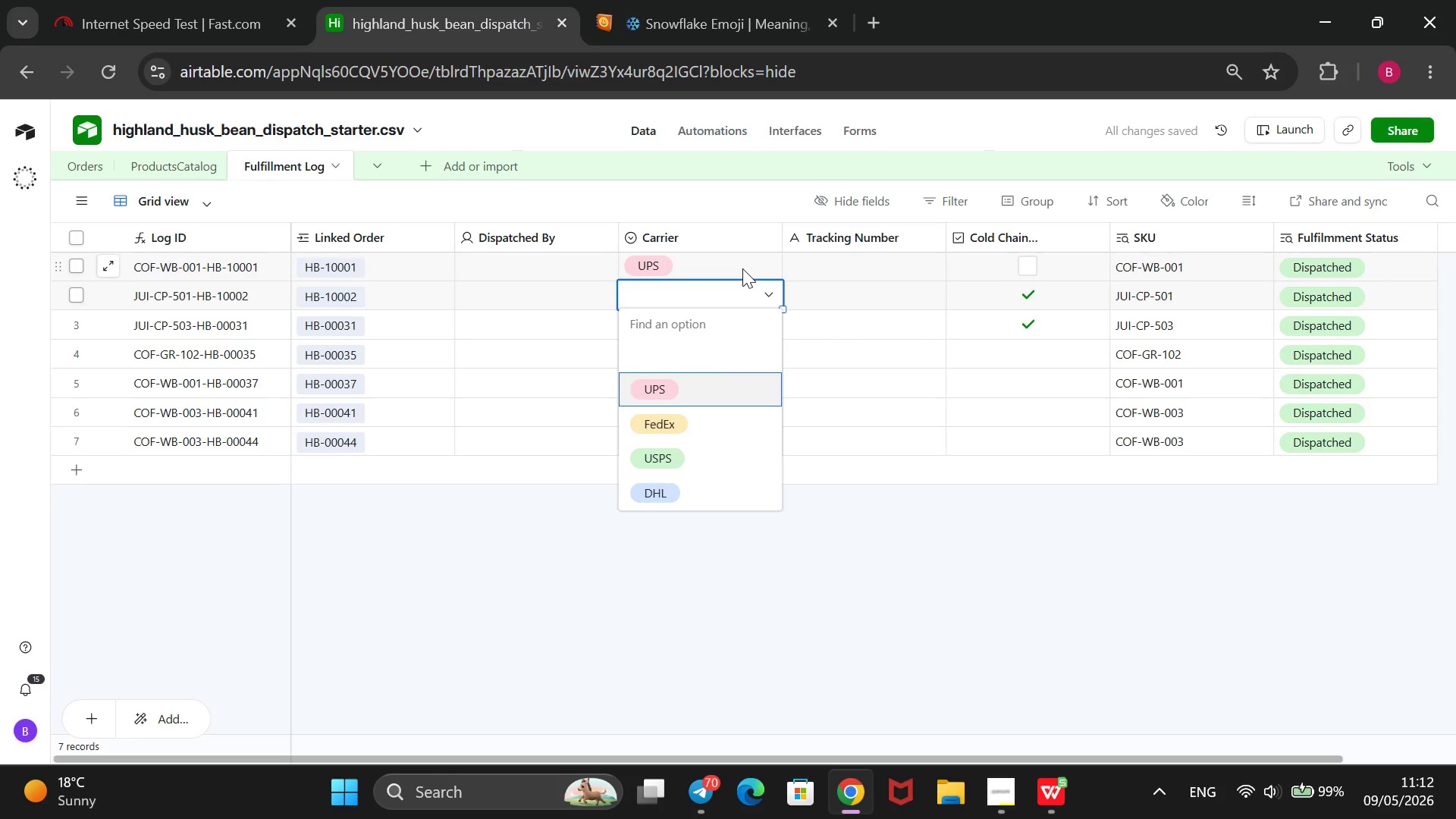 
key(ArrowDown)
 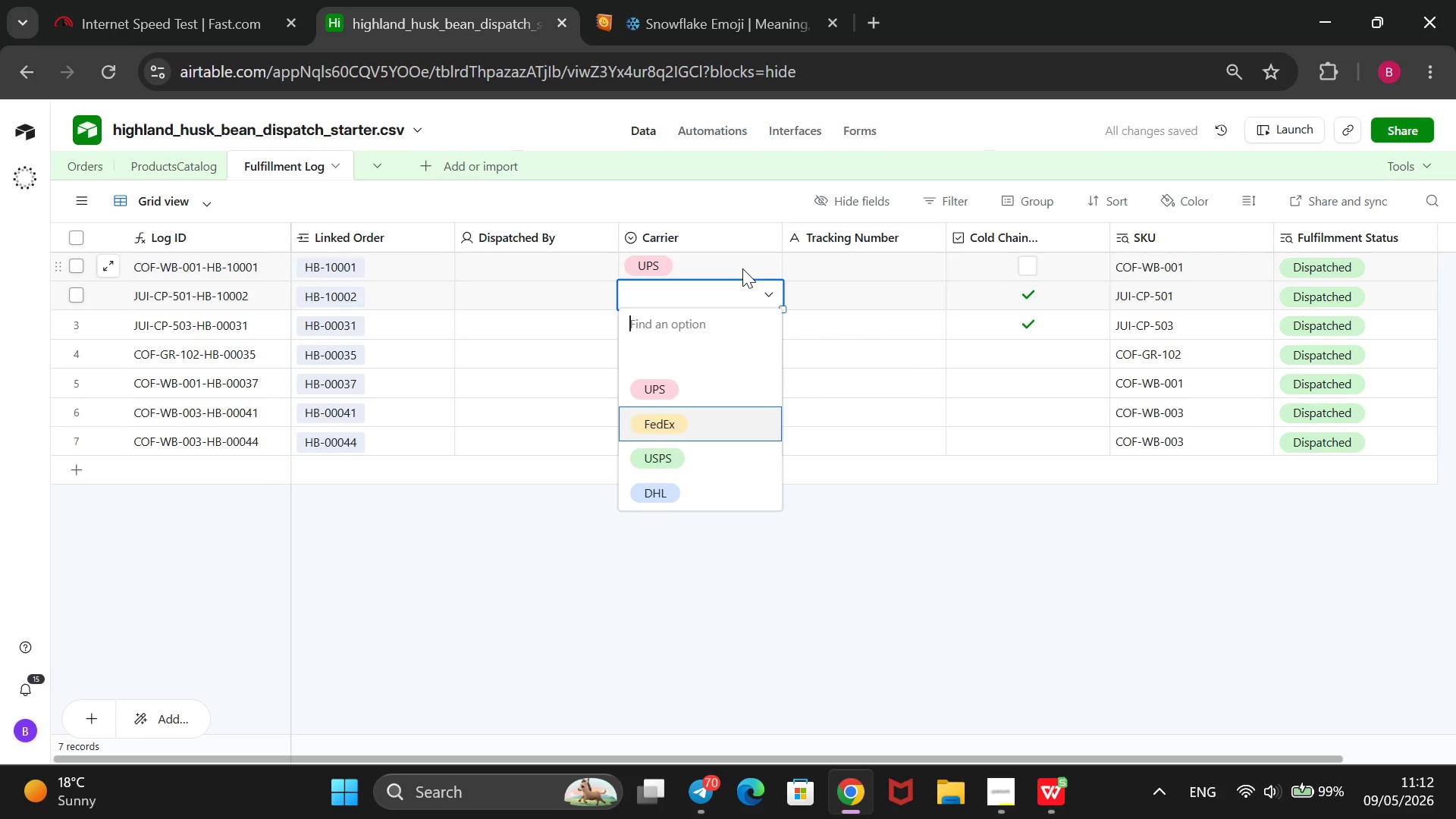 
key(Enter)
 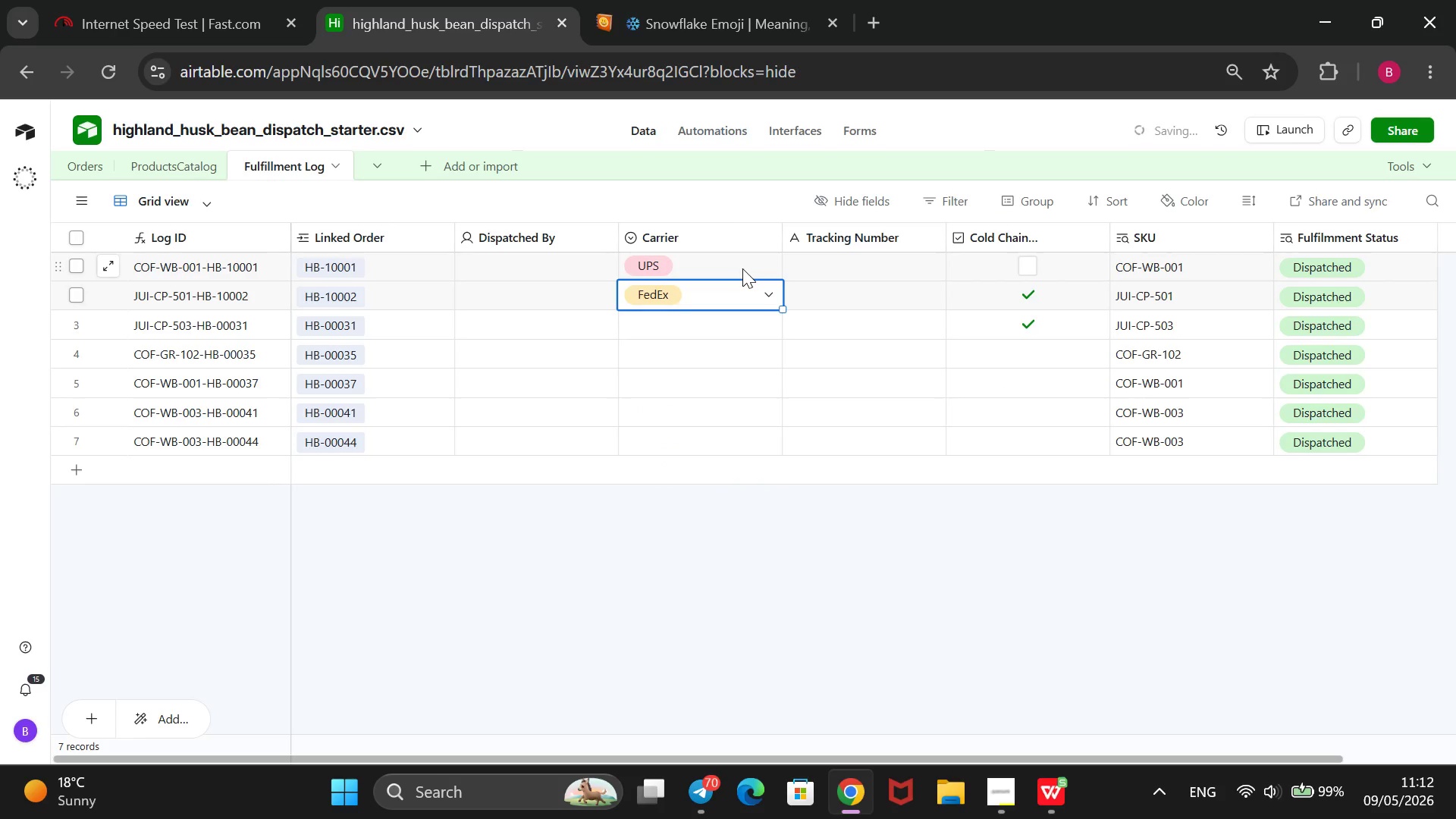 
key(ArrowDown)
 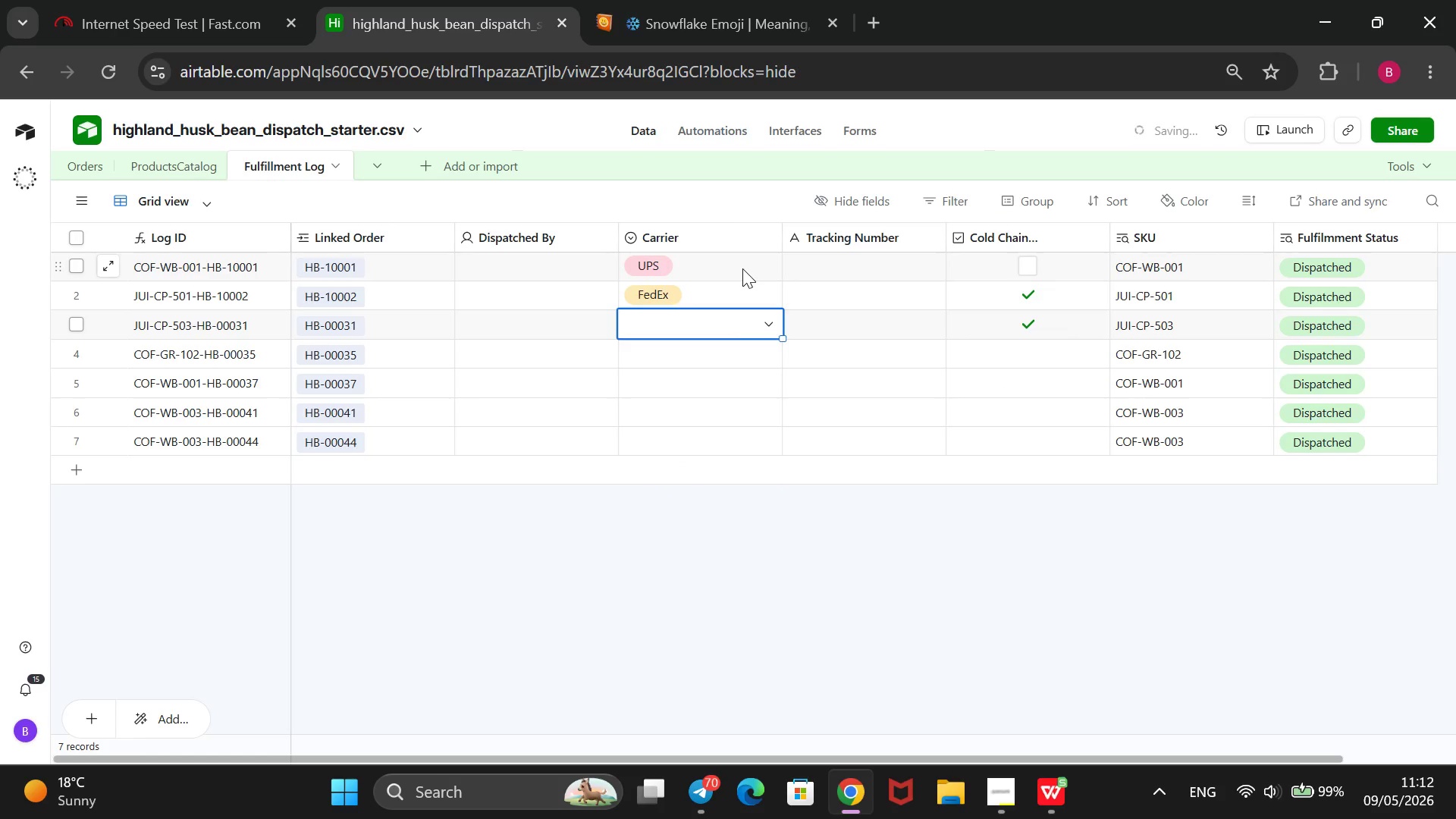 
key(Enter)
 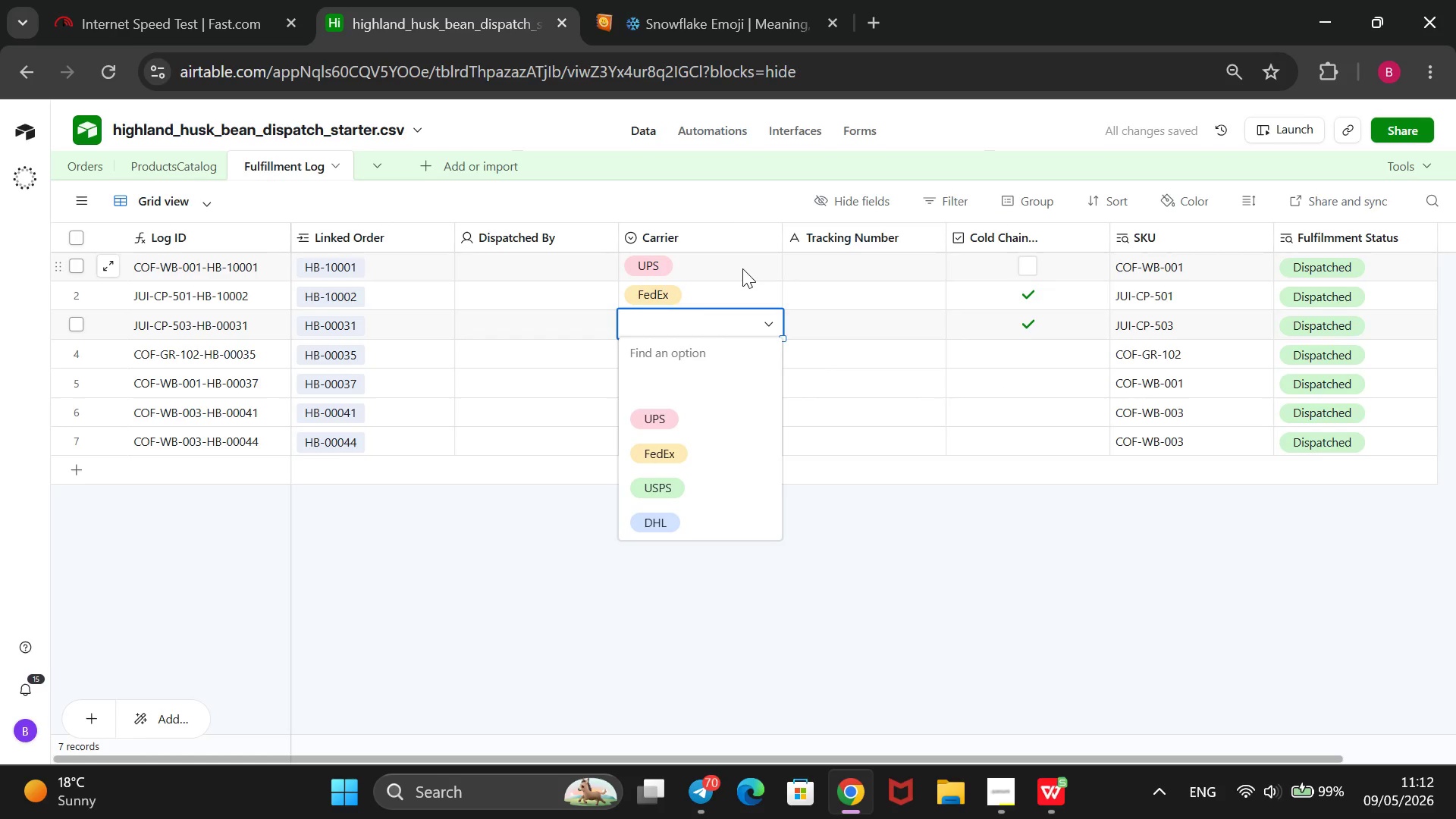 
key(ArrowDown)
 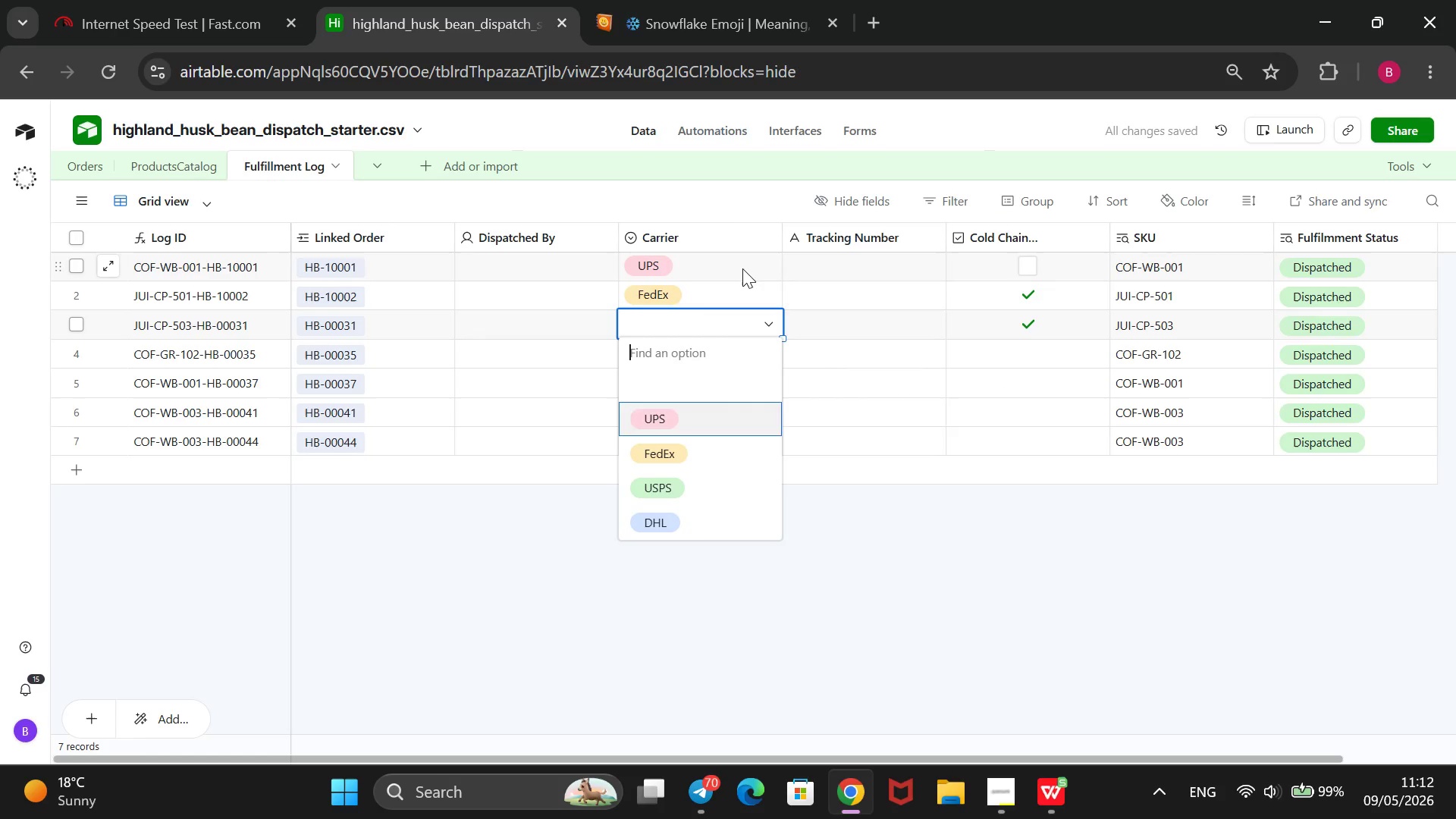 
key(ArrowDown)
 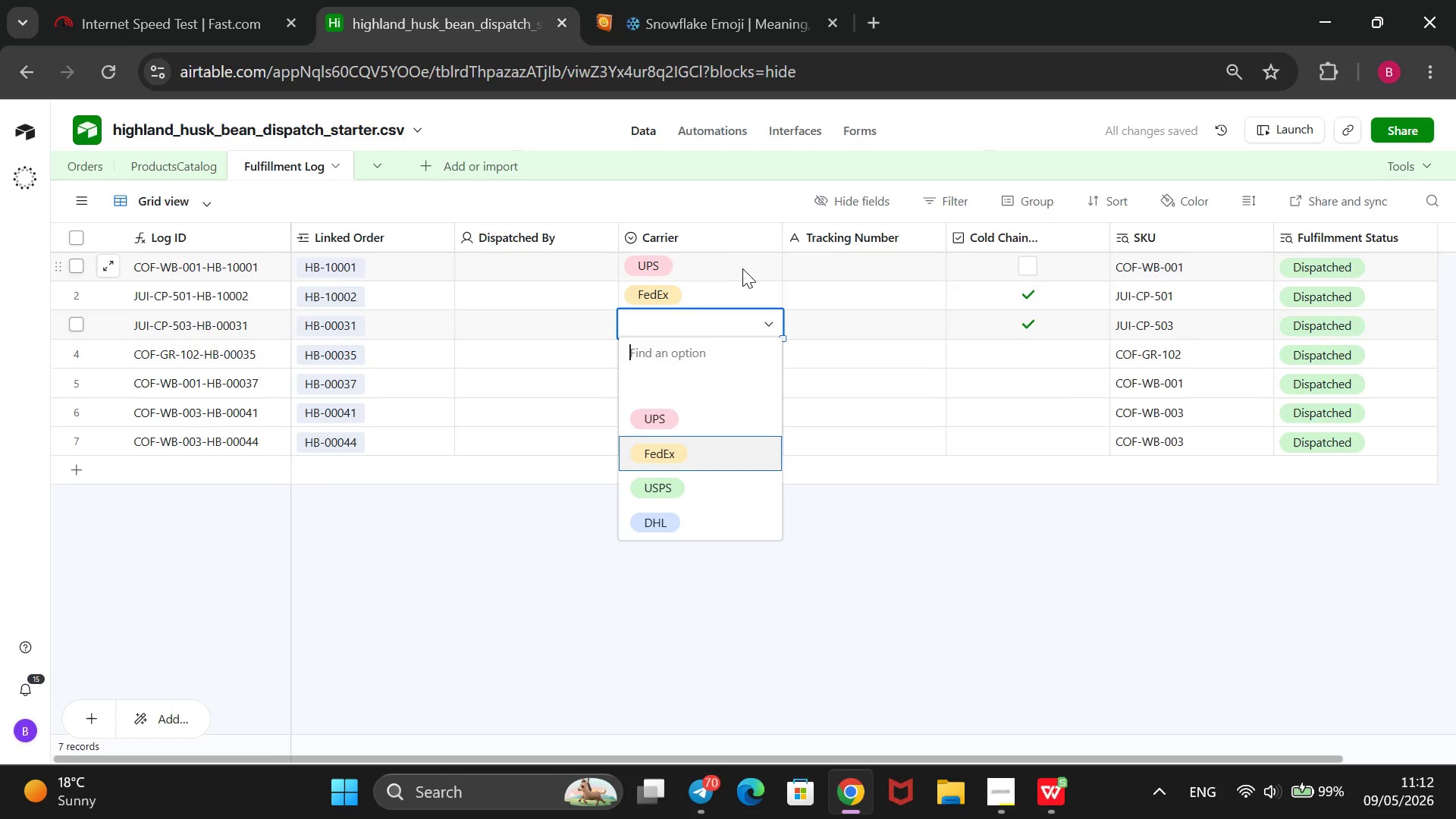 
key(ArrowDown)
 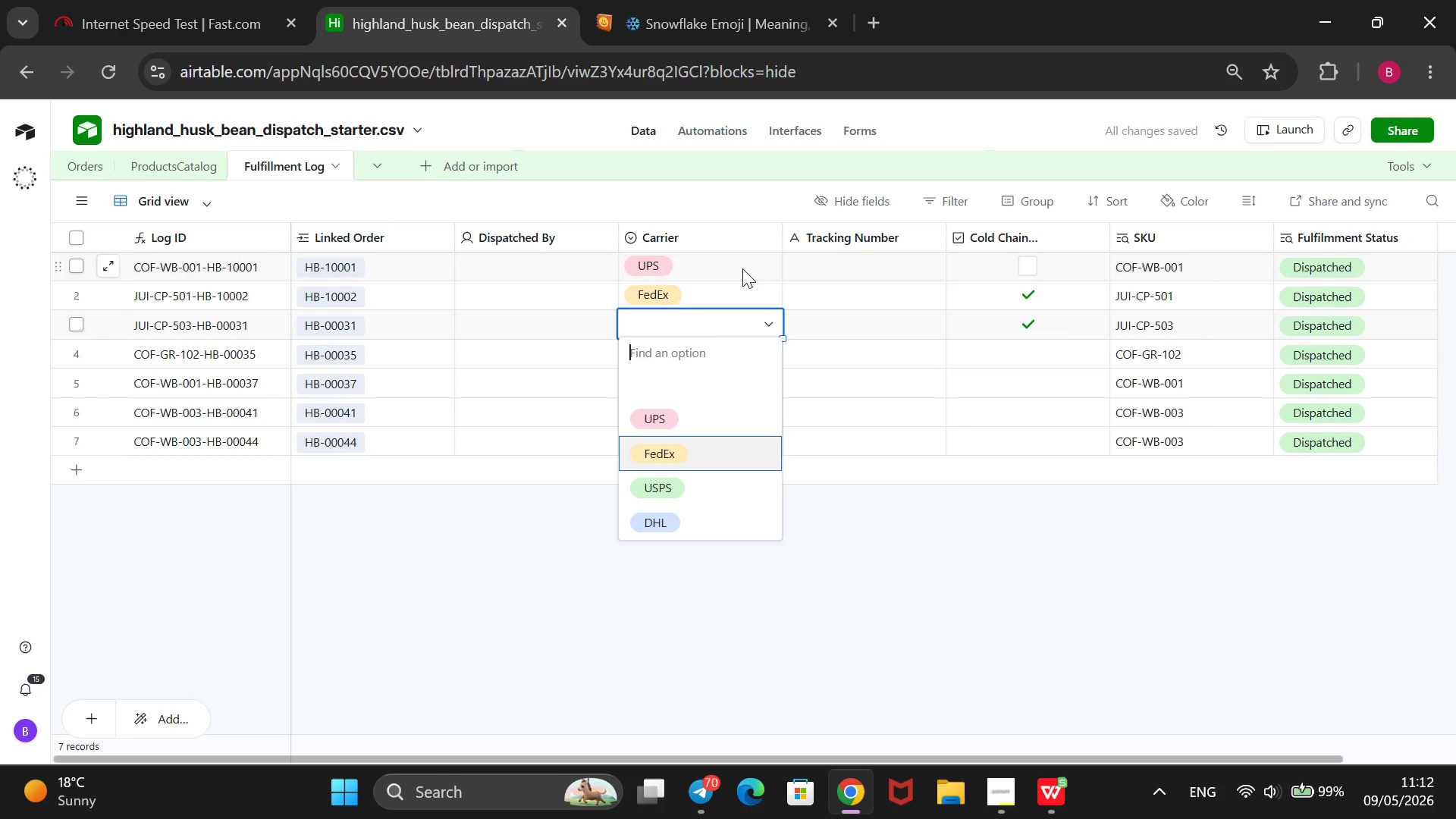 
key(ArrowDown)
 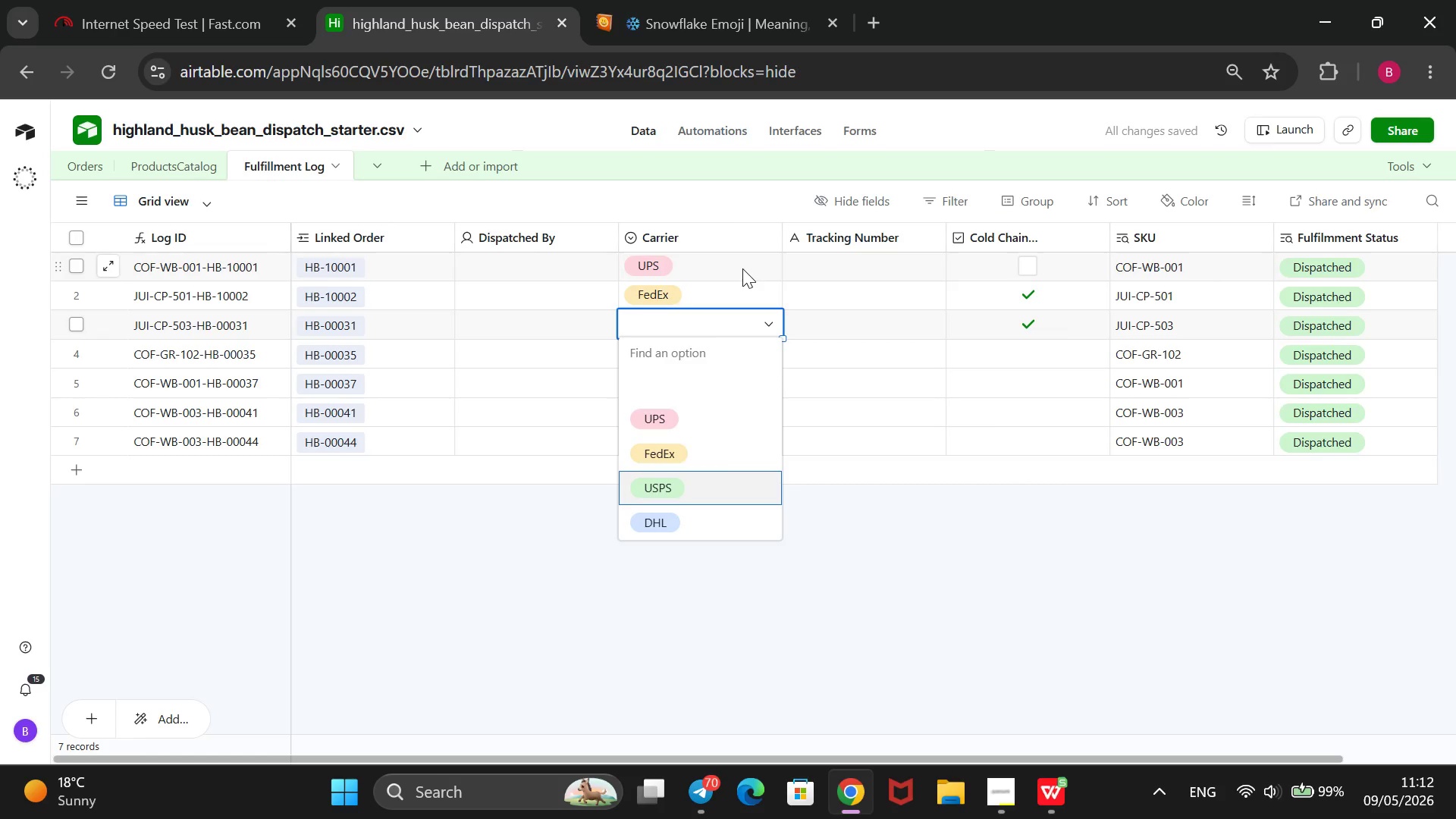 
key(ArrowDown)
 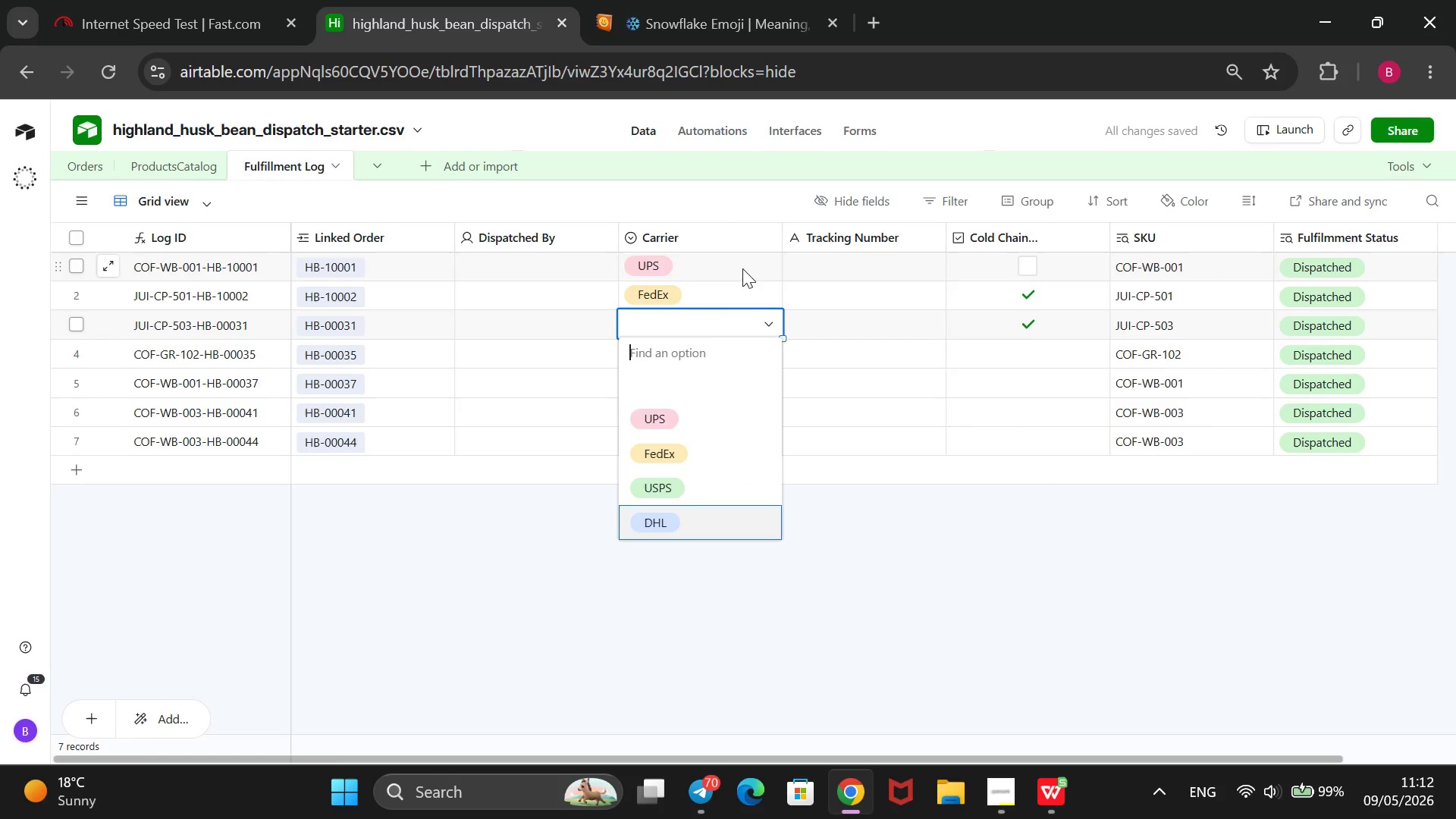 
key(Enter)
 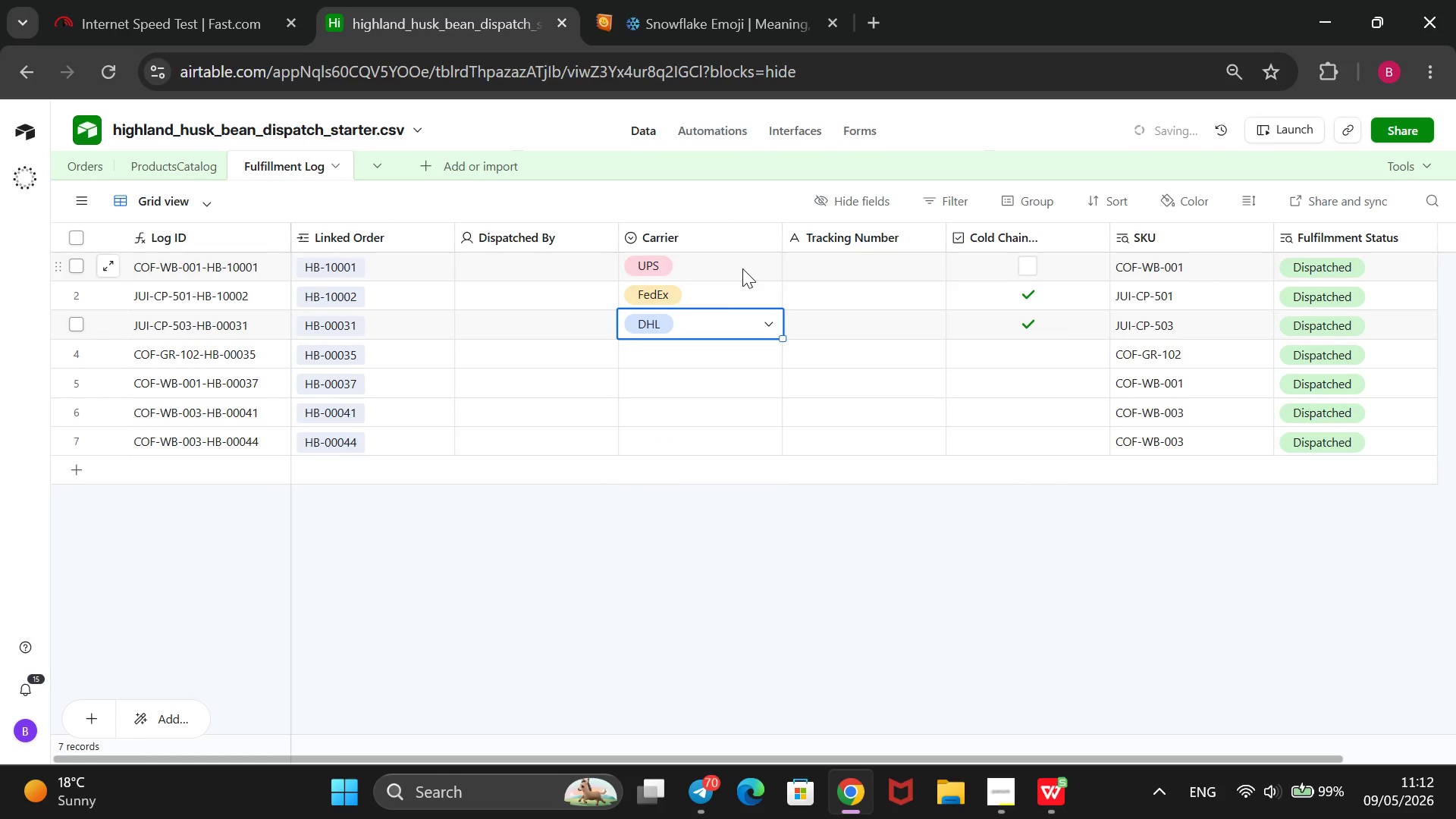 
key(ArrowDown)
 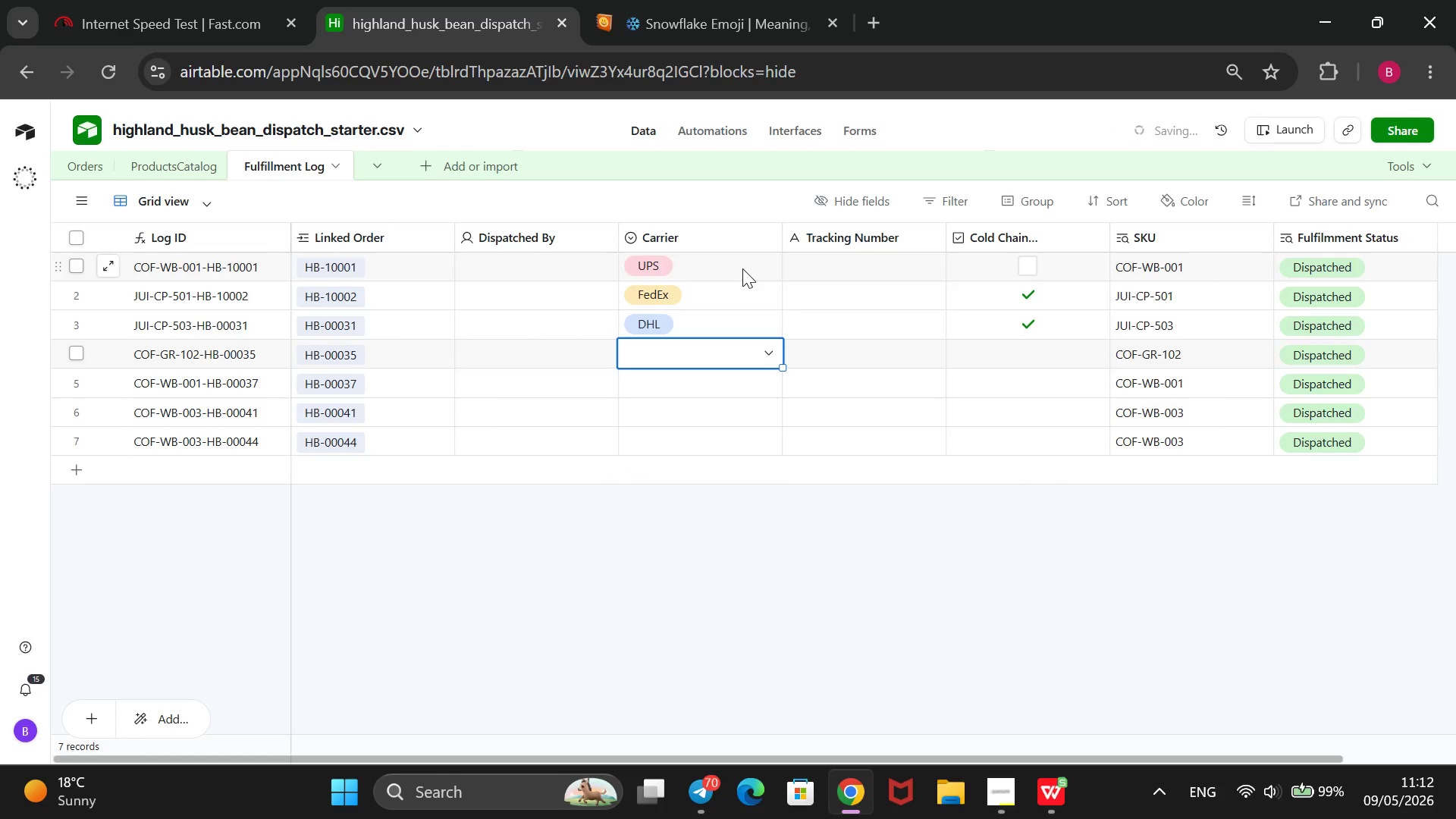 
key(Enter)
 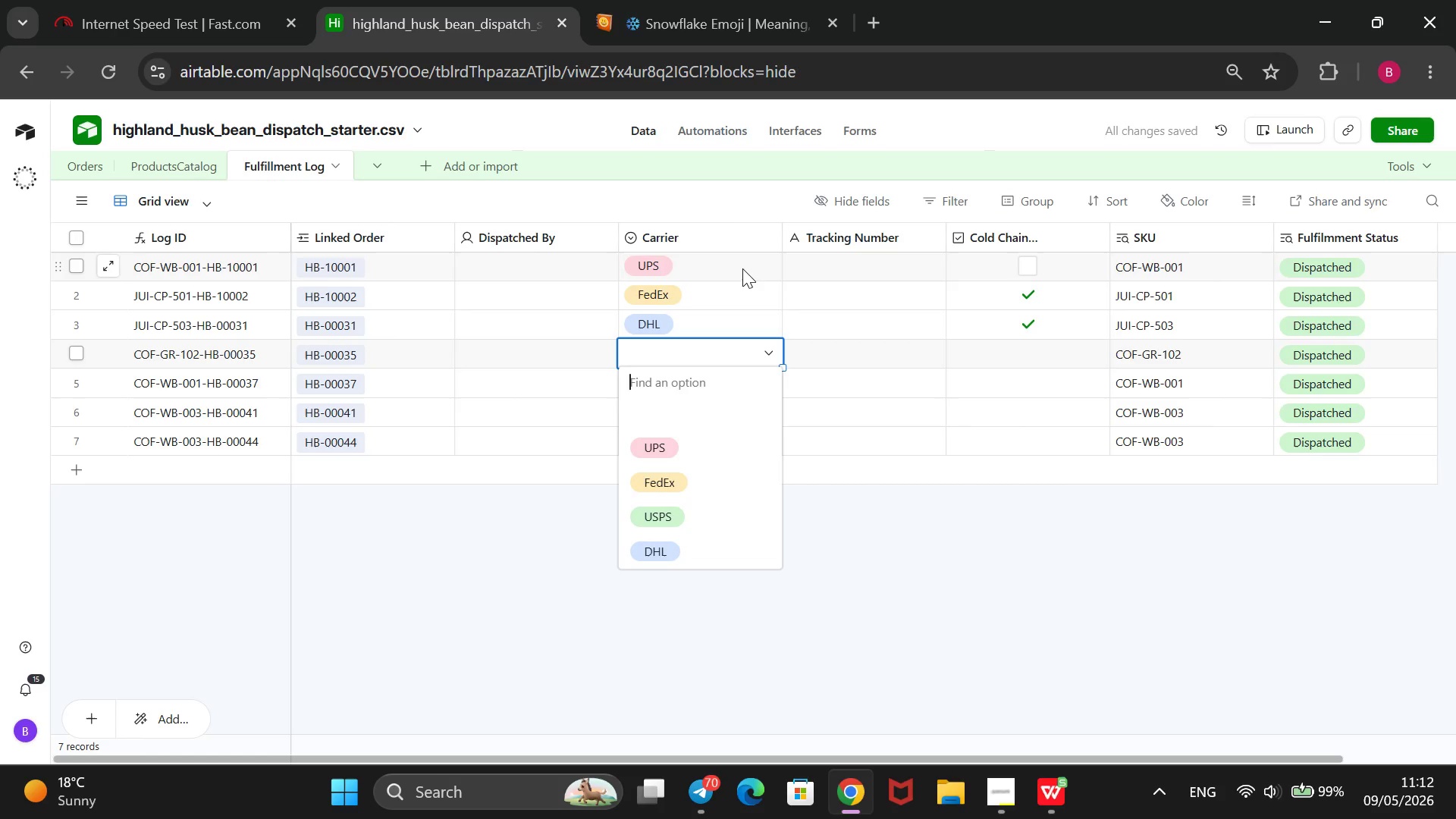 
key(ArrowDown)
 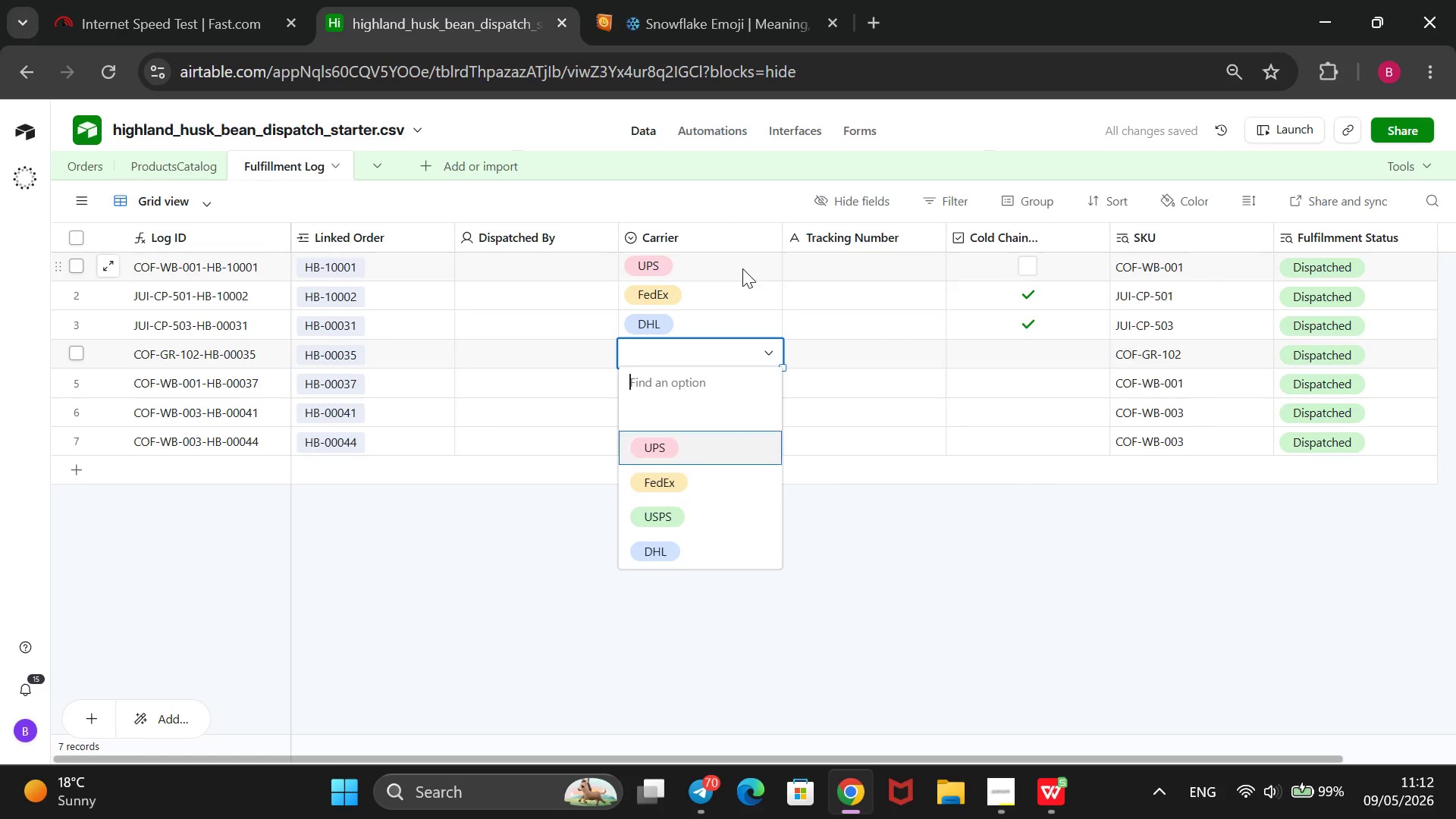 
key(ArrowDown)
 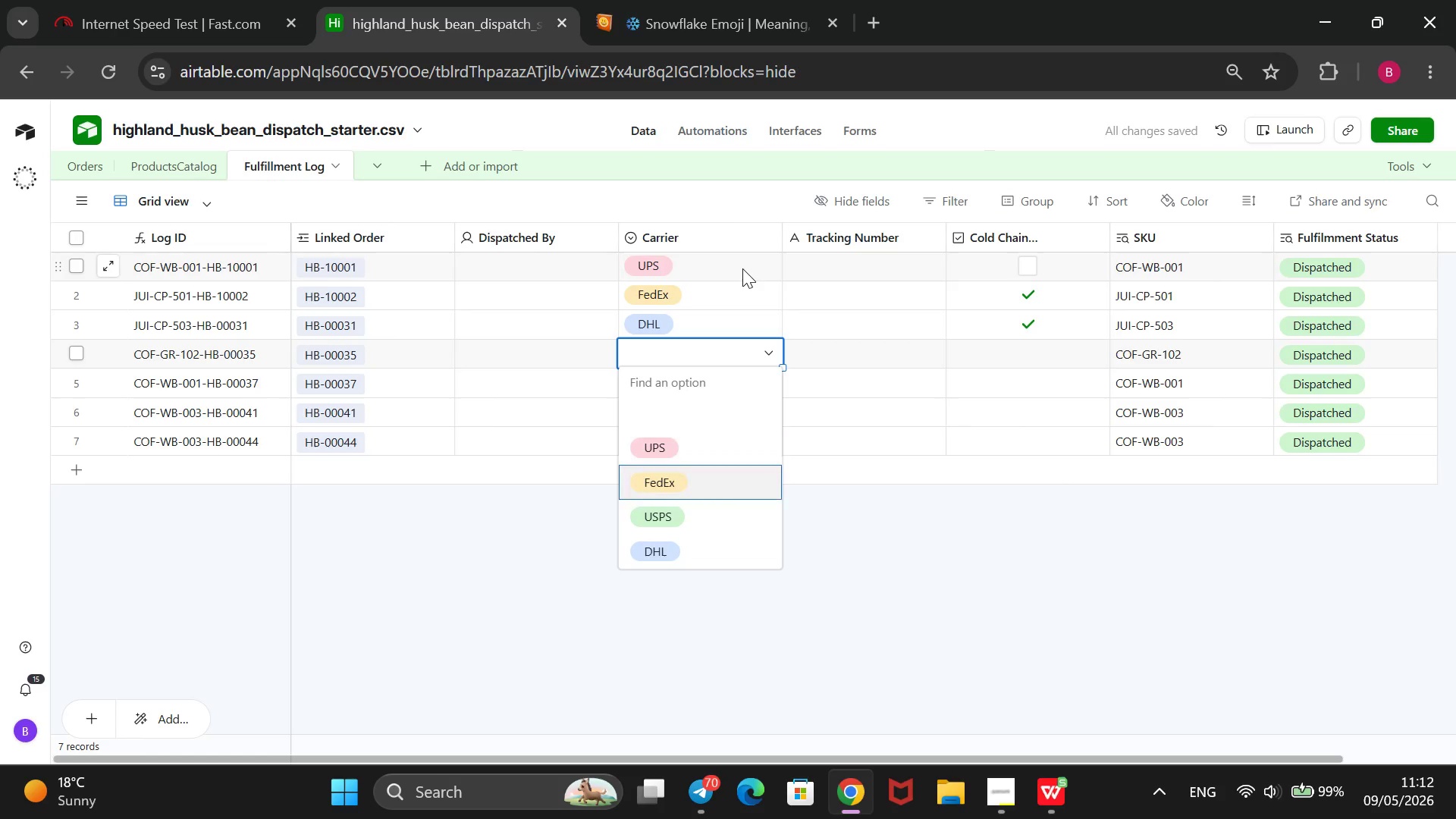 
key(ArrowDown)
 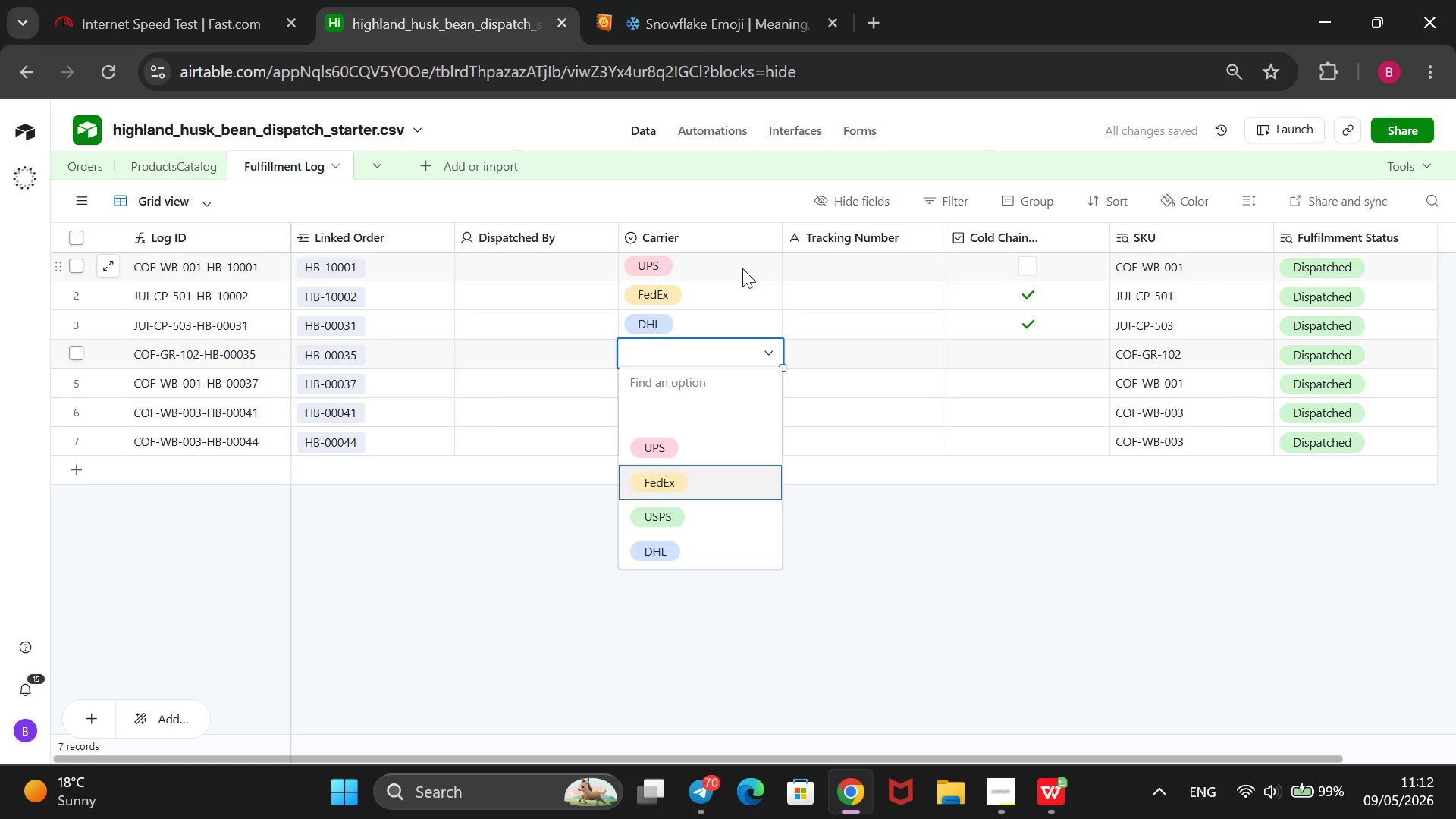 
key(ArrowDown)
 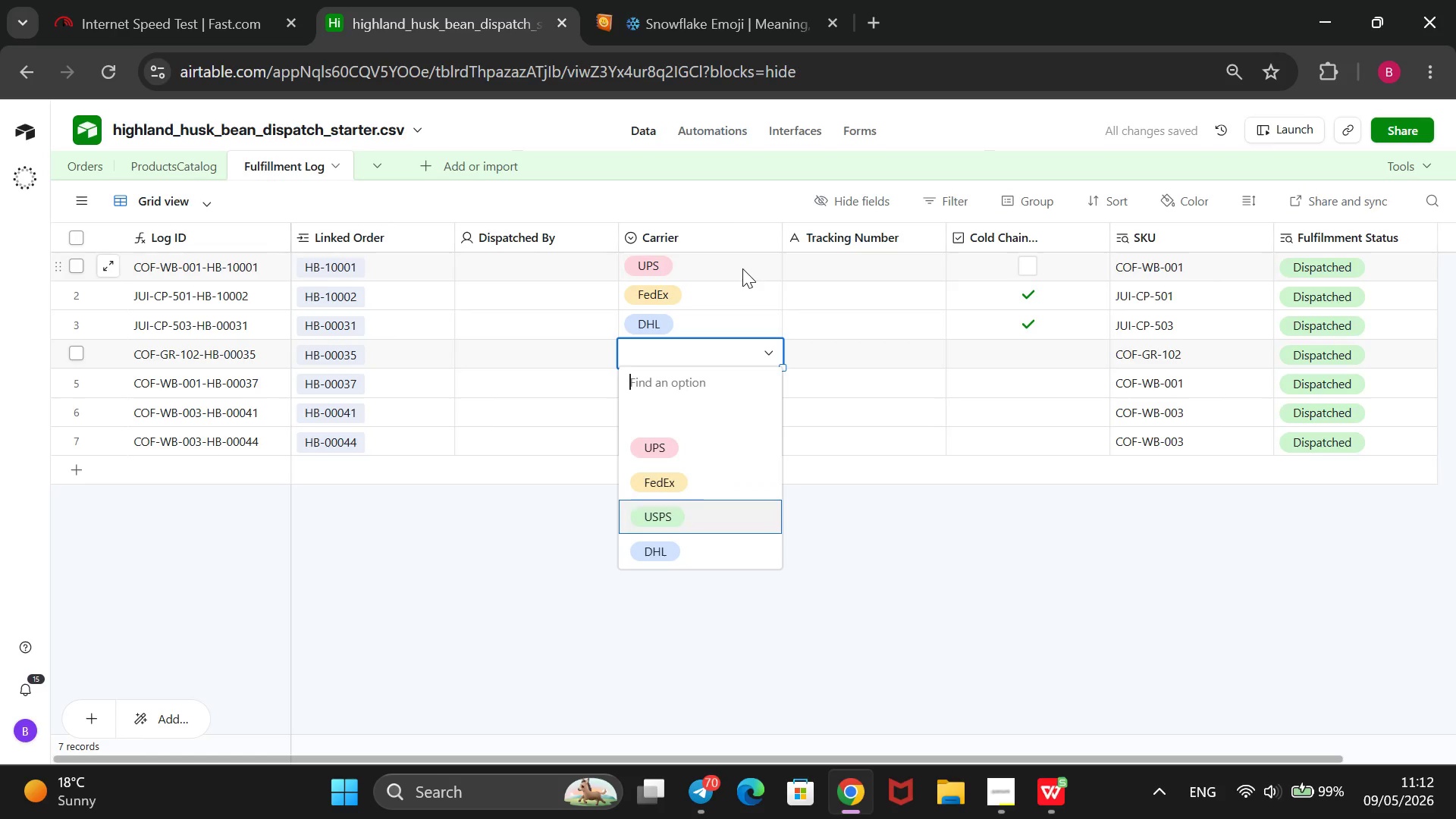 
key(ArrowDown)
 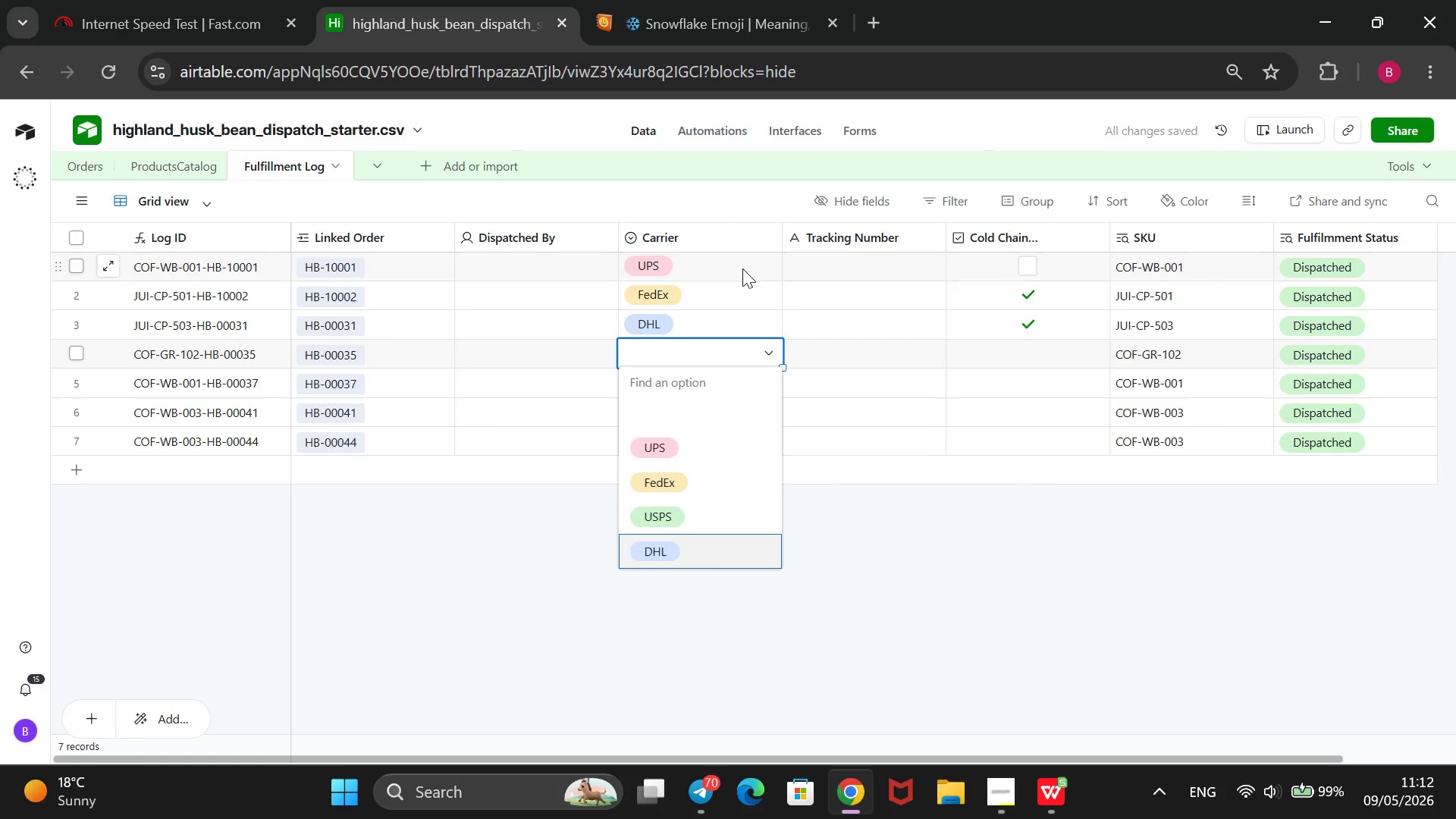 
key(Enter)
 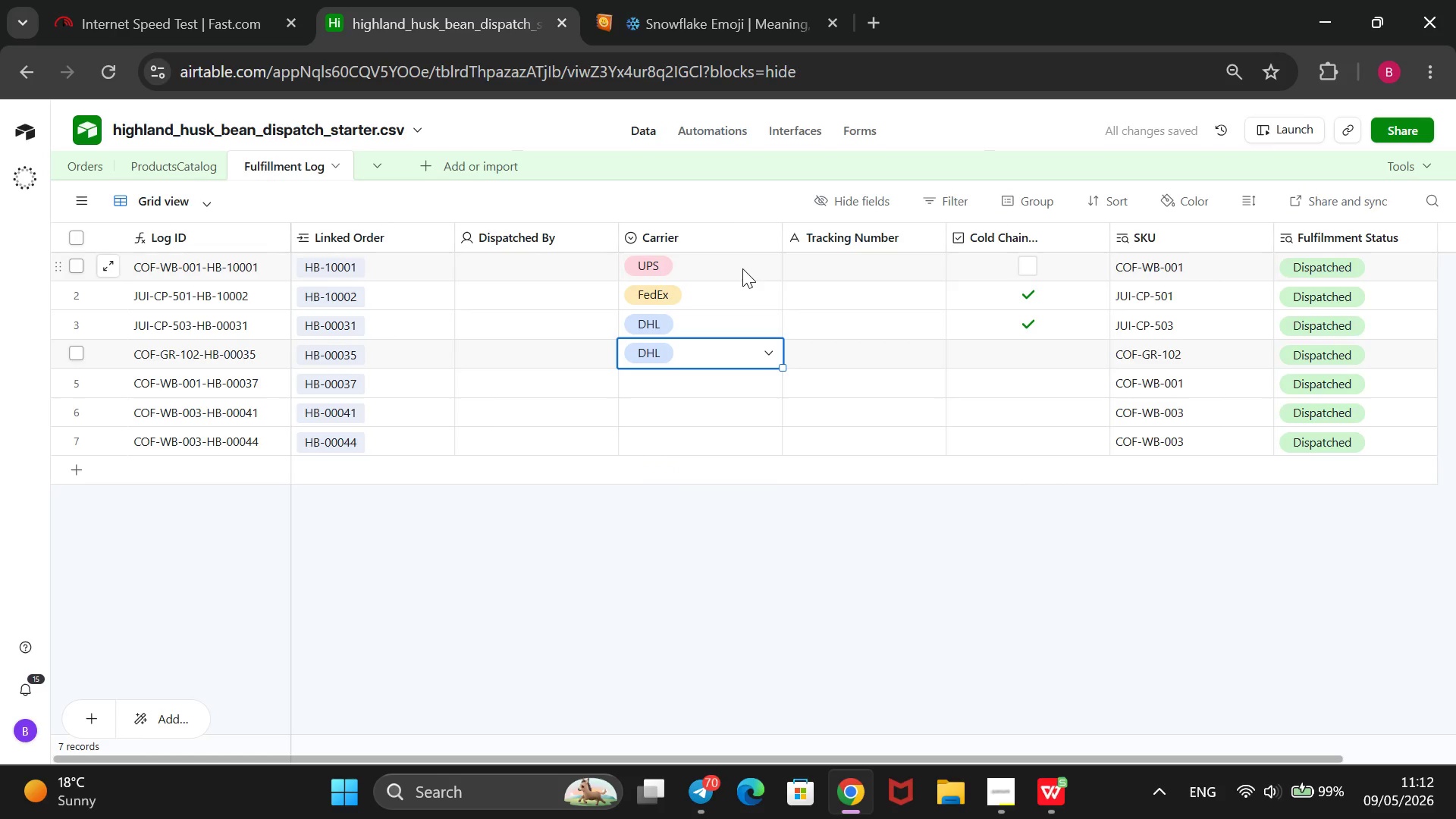 
key(ArrowDown)
 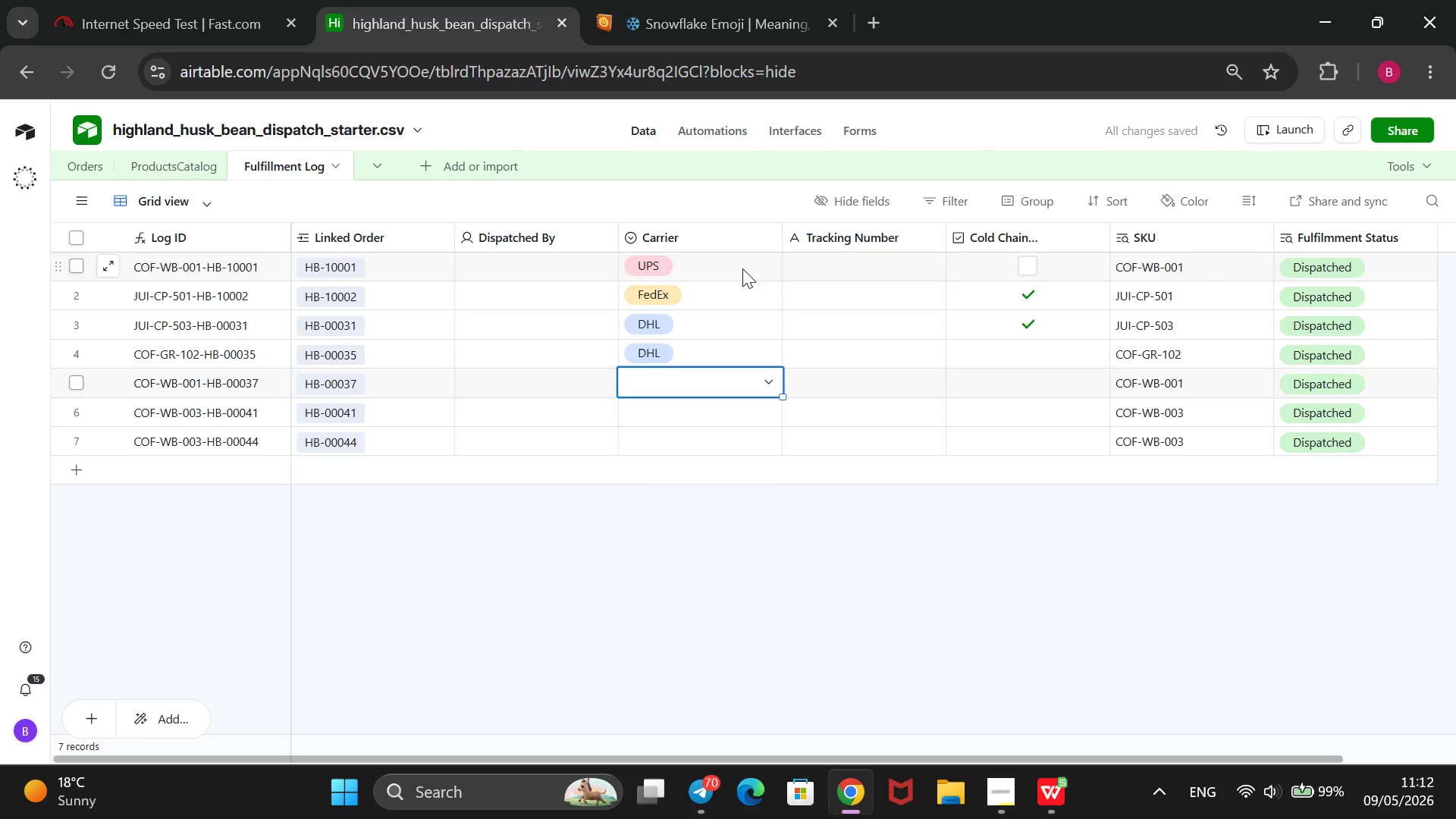 
key(Enter)
 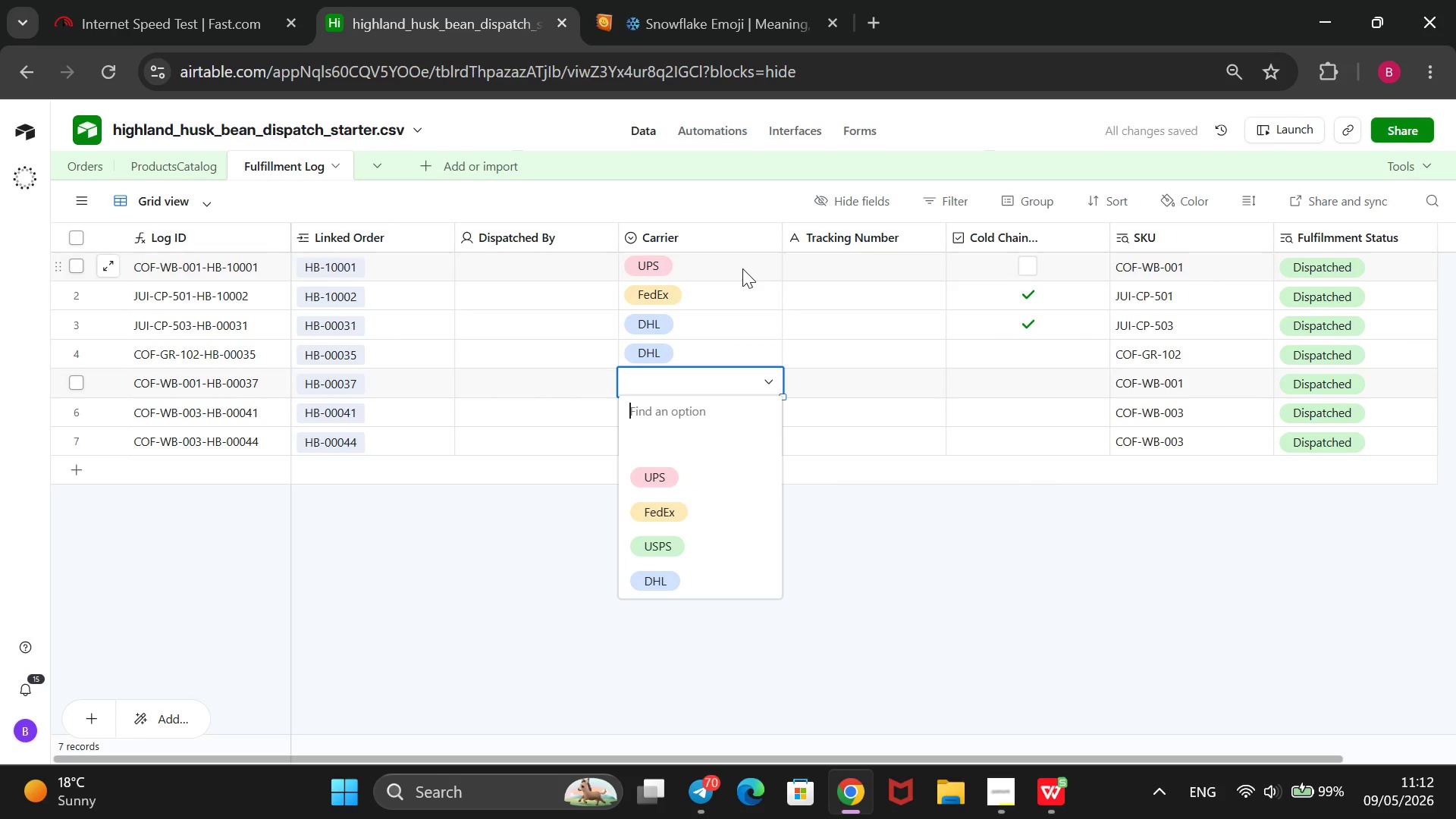 
key(ArrowDown)
 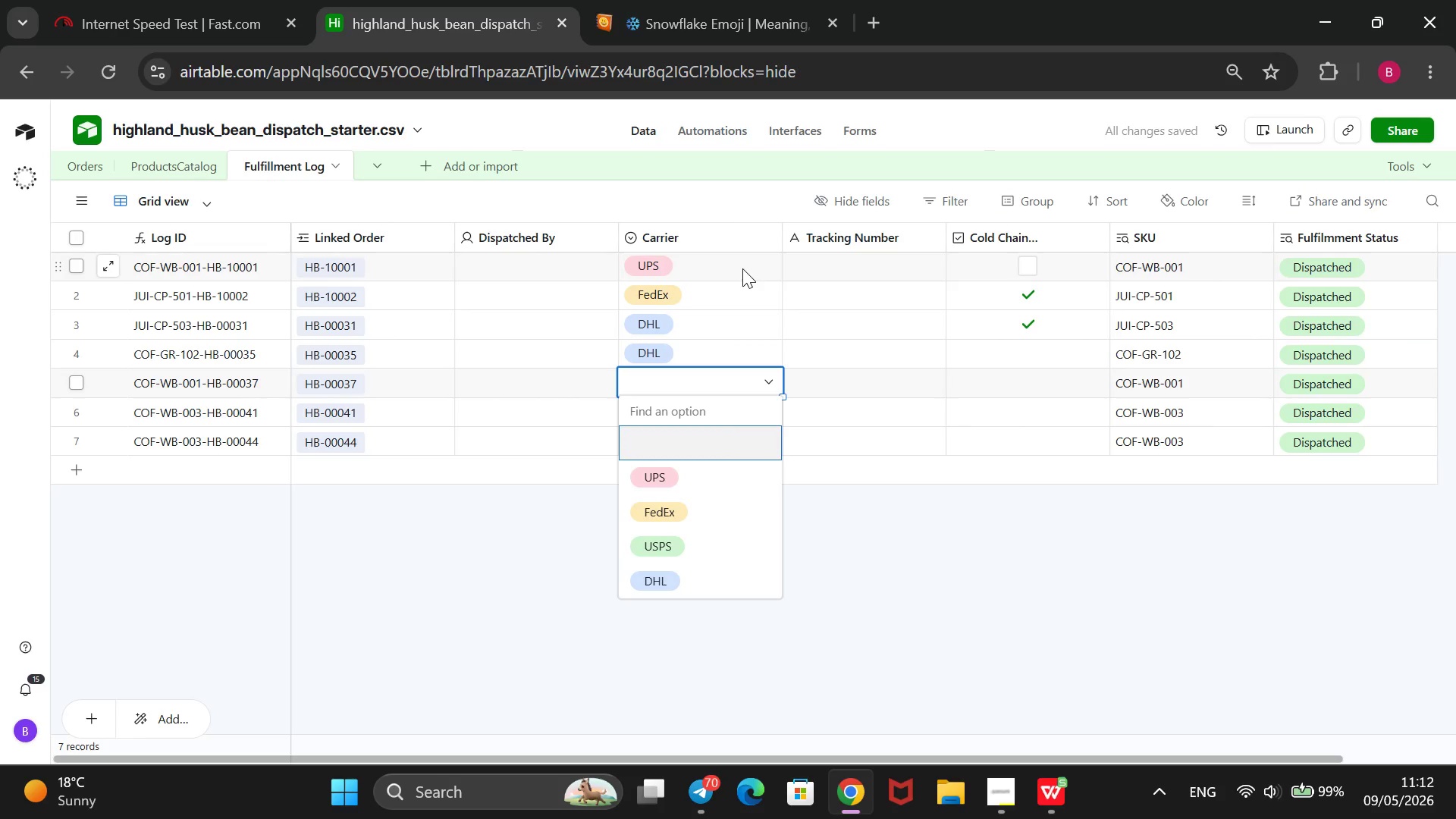 
key(ArrowDown)
 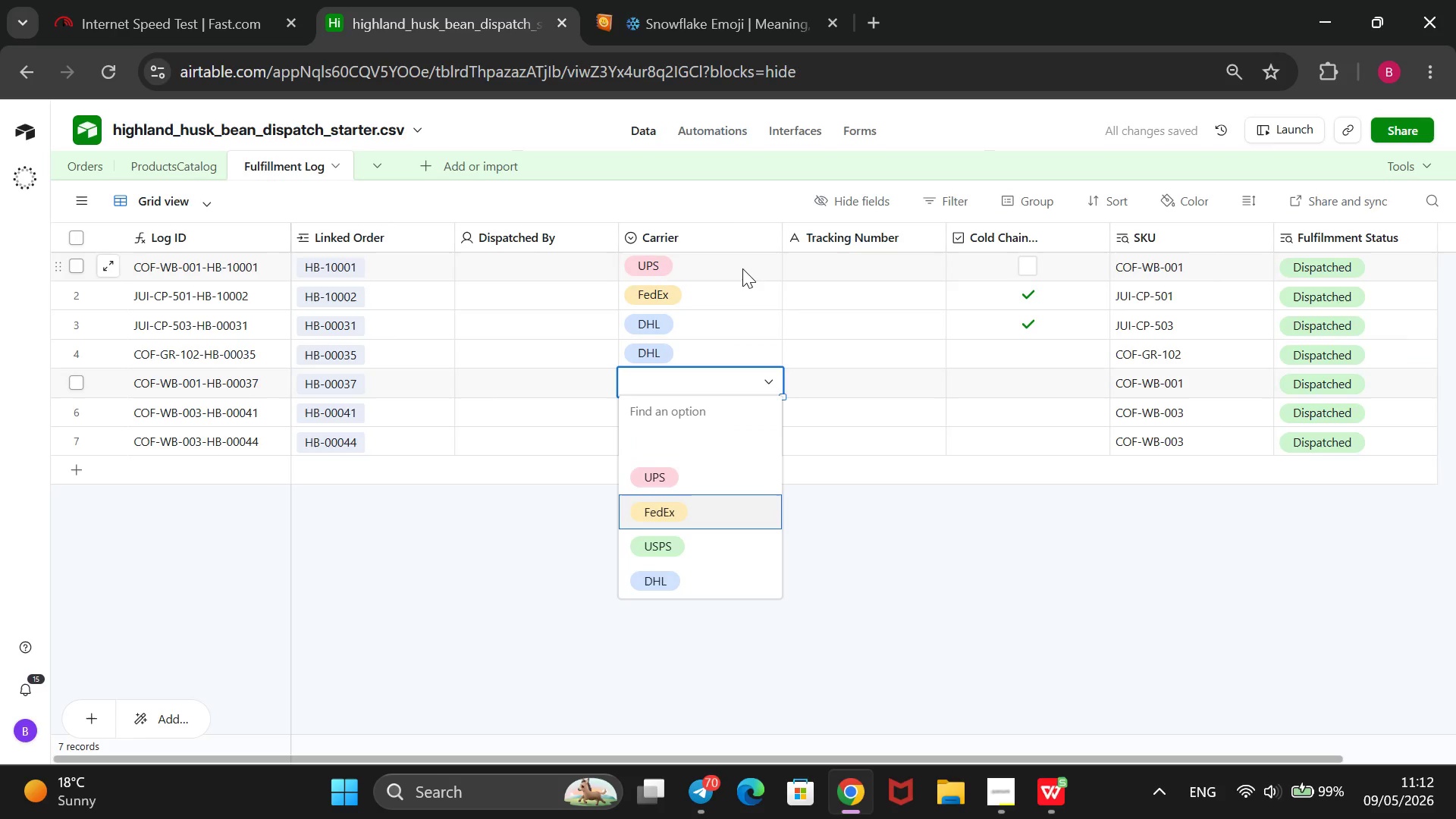 
key(ArrowDown)
 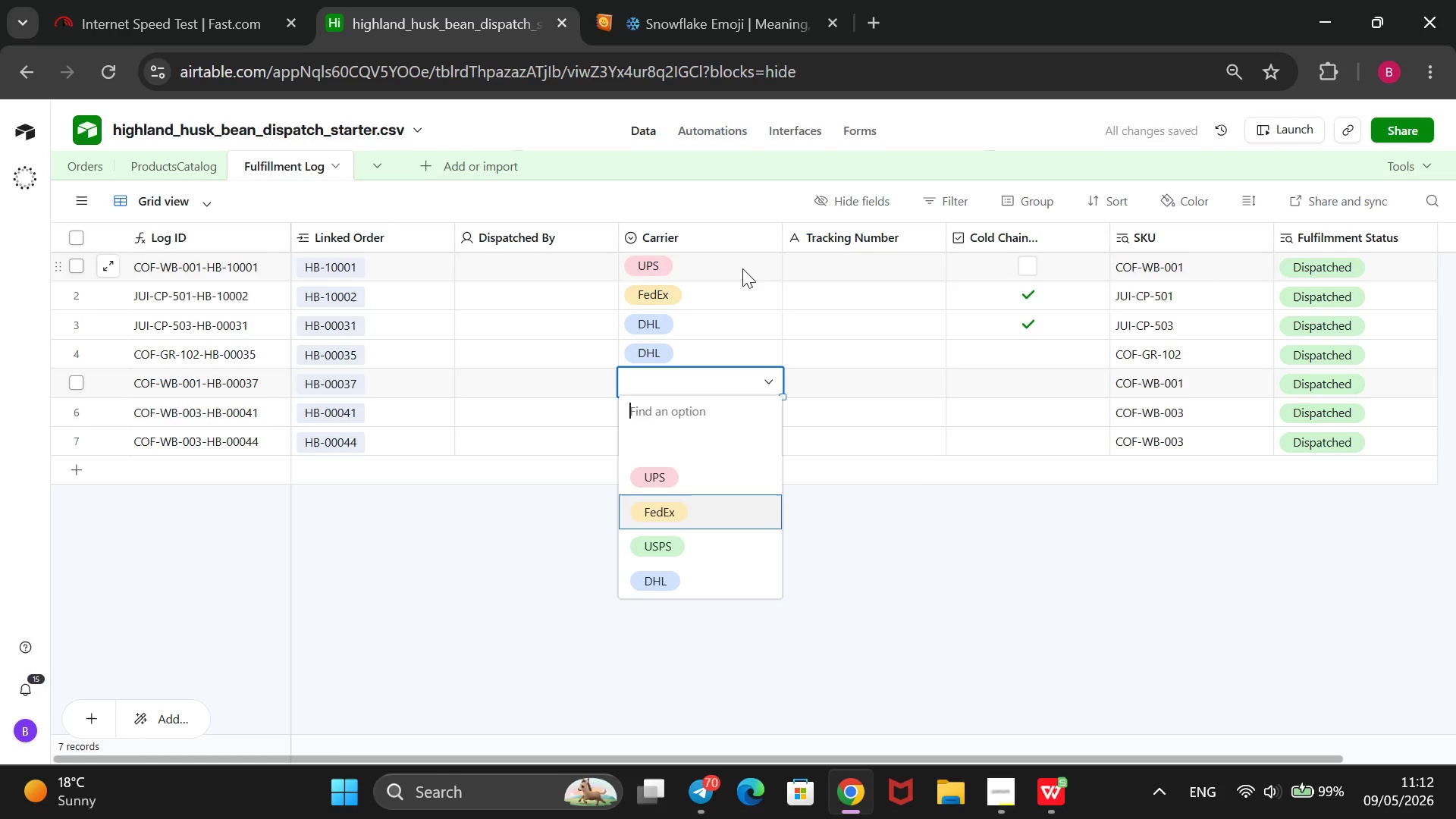 
key(Enter)
 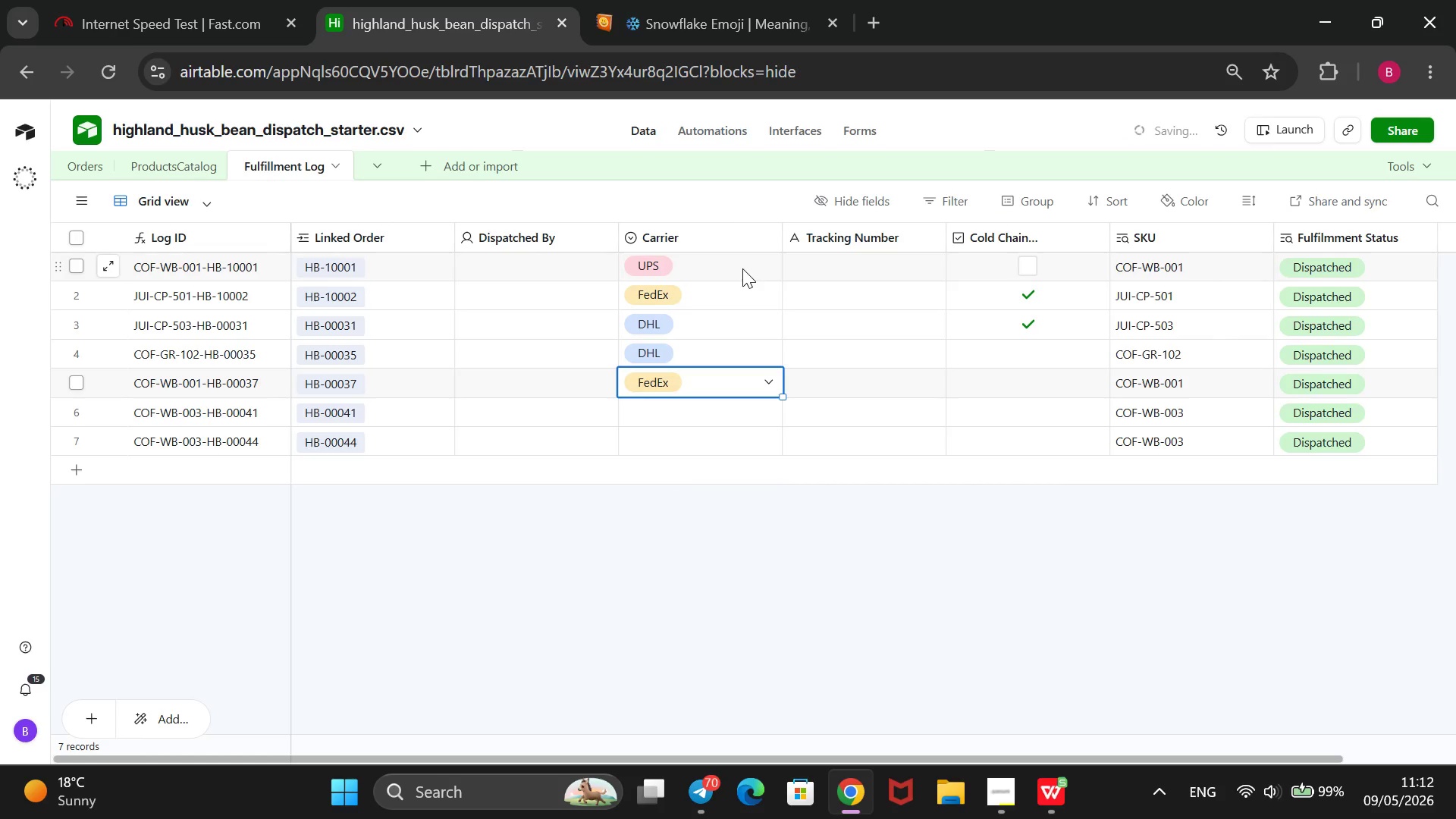 
key(ArrowDown)
 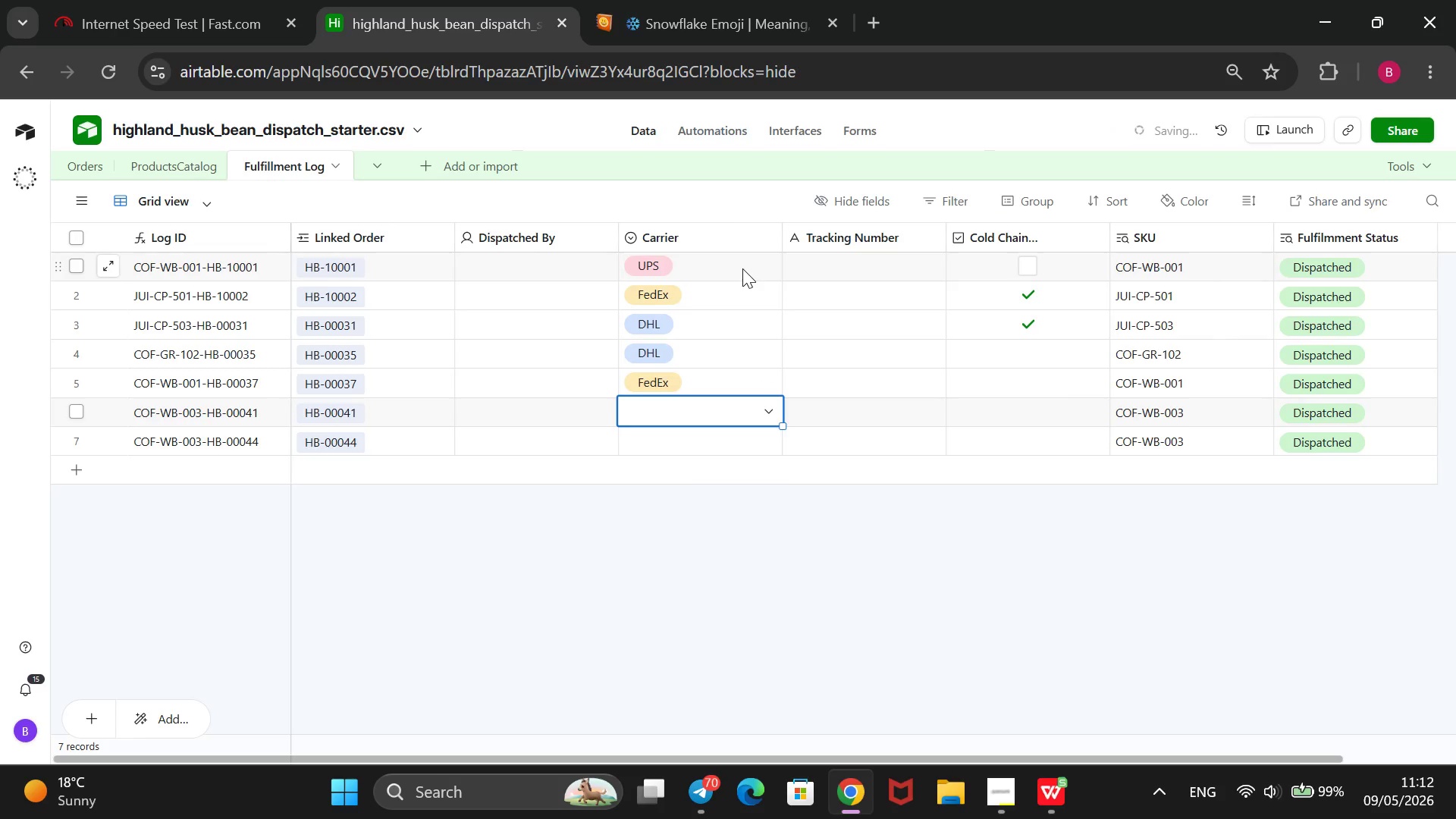 
key(Enter)
 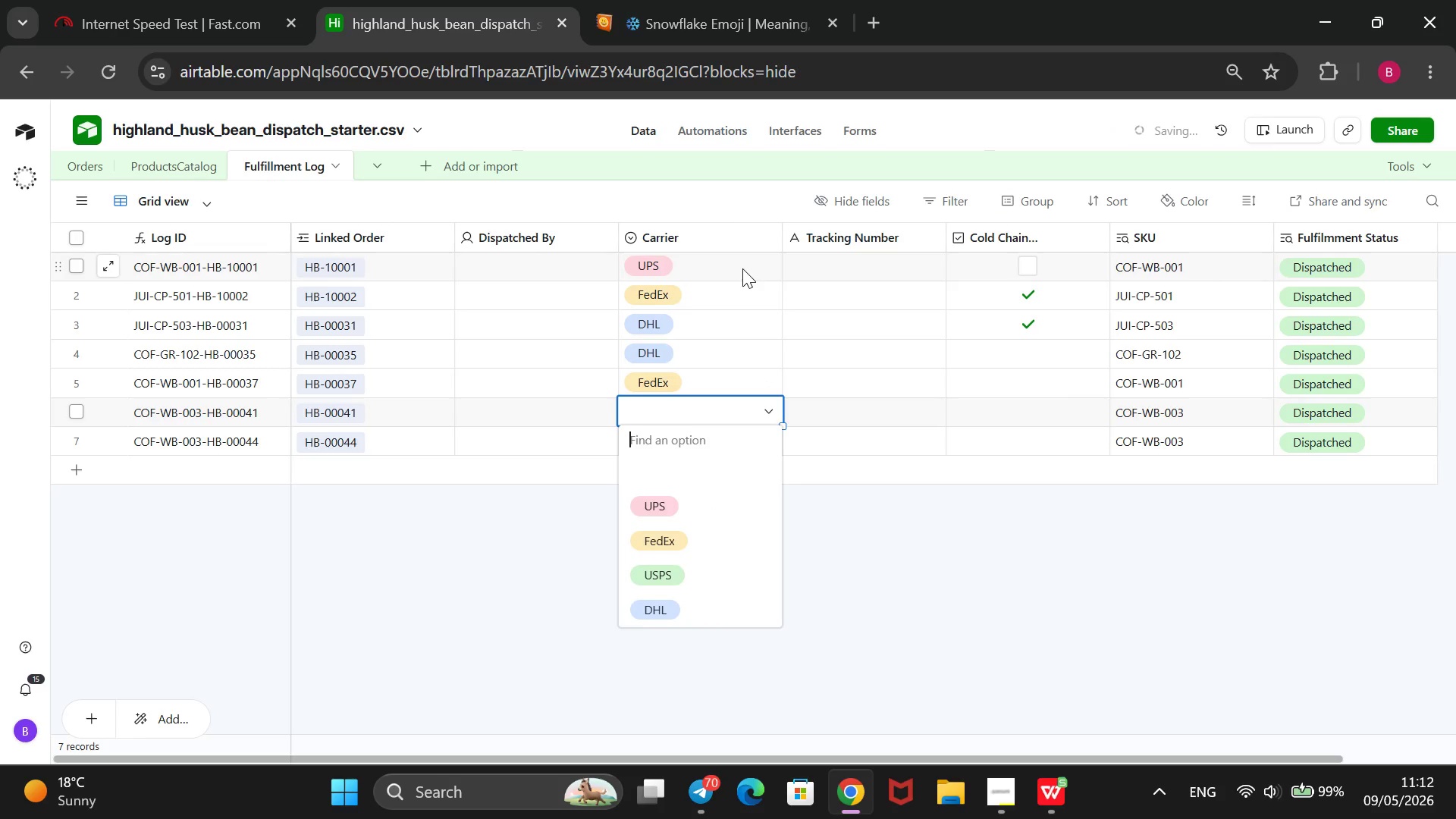 
key(ArrowDown)
 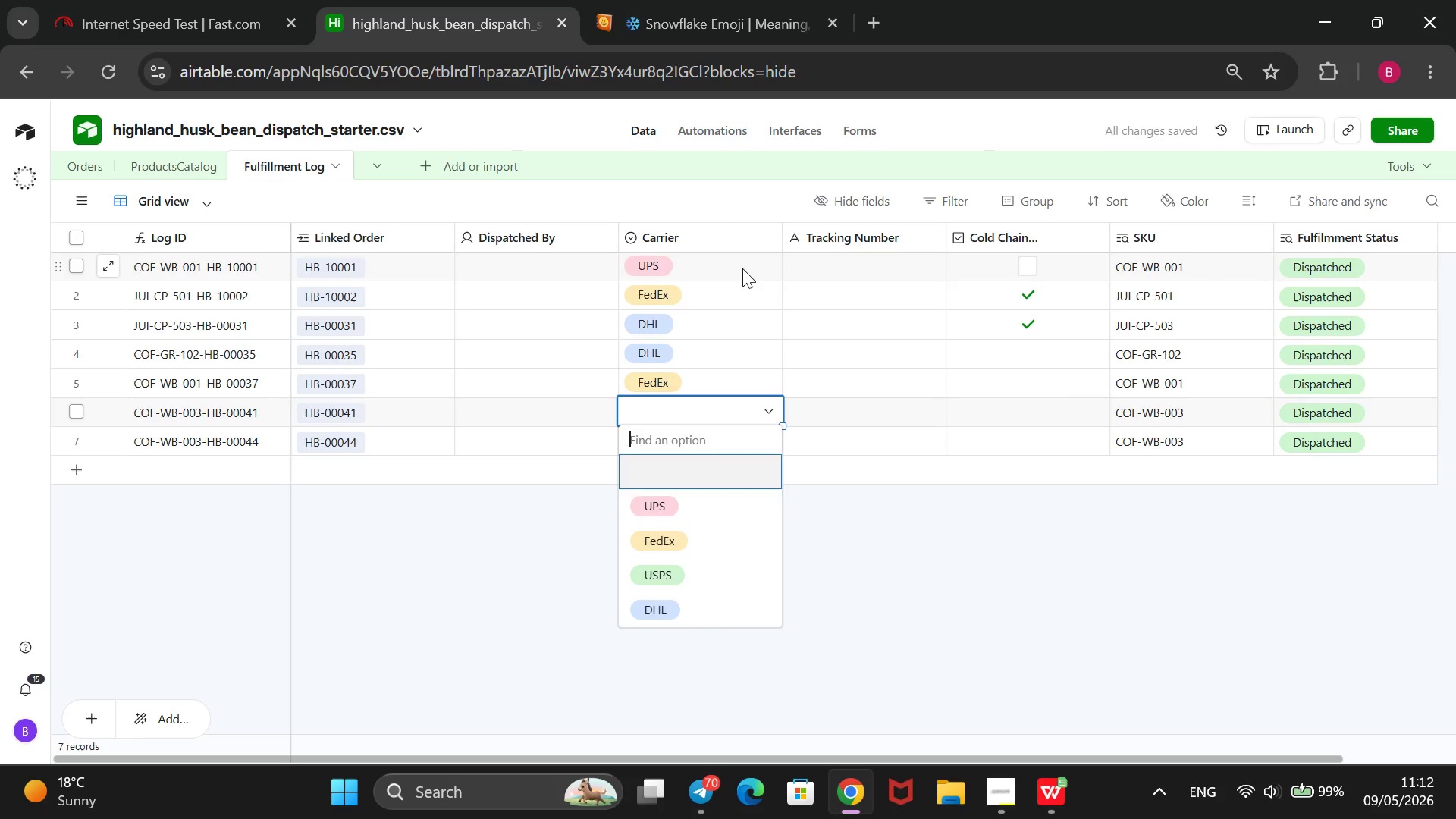 
key(ArrowDown)
 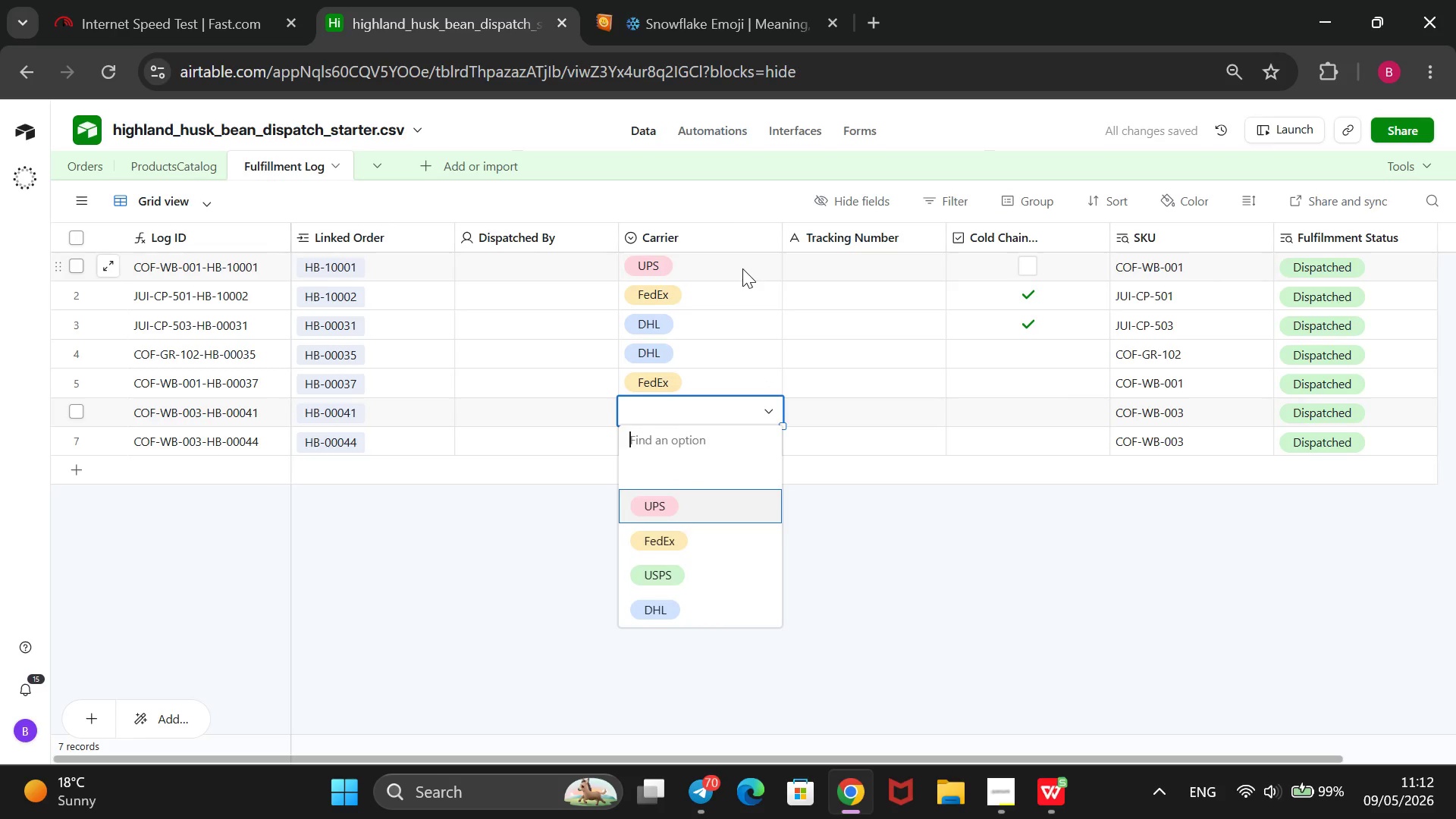 
key(ArrowDown)
 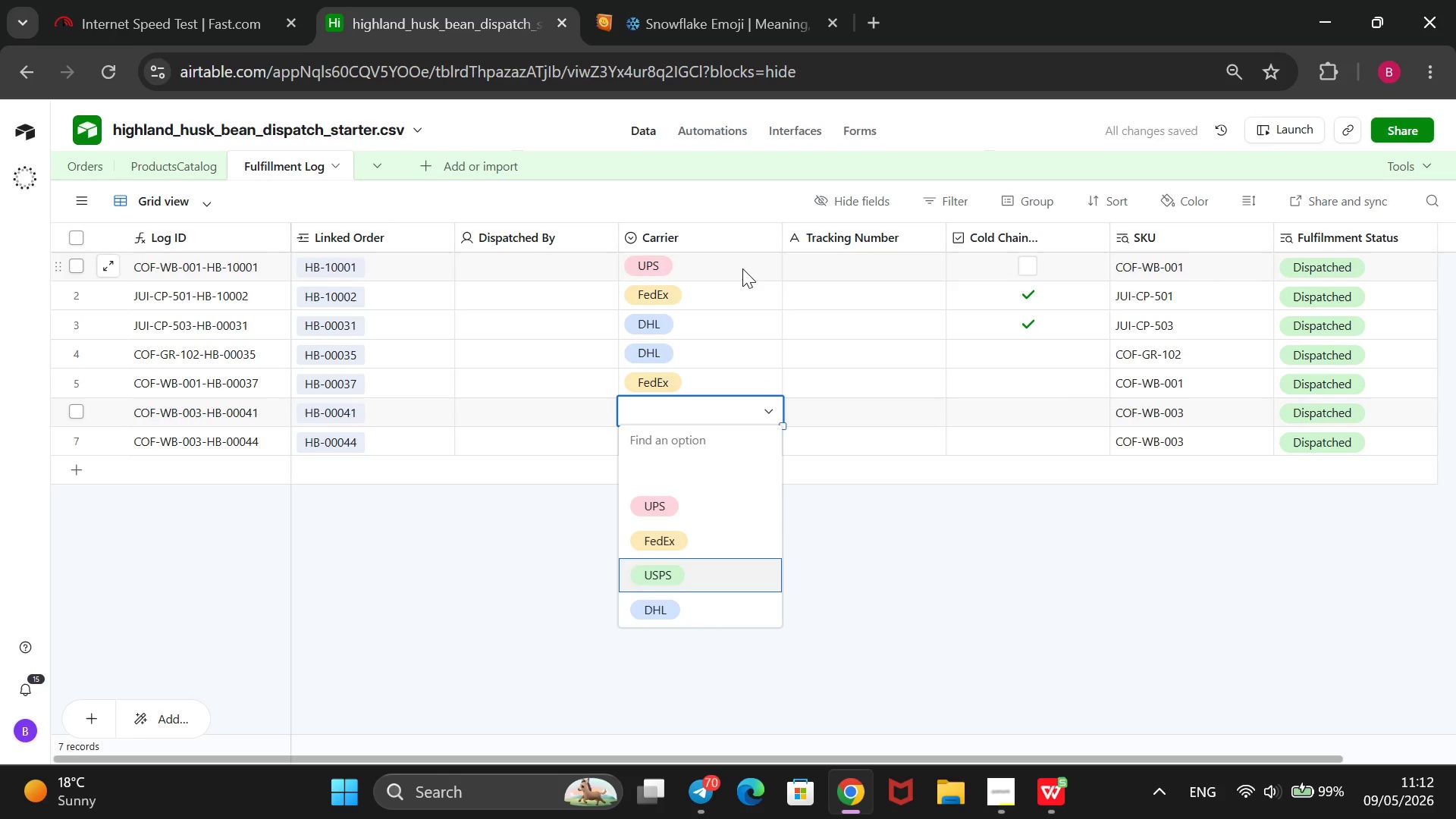 
key(ArrowDown)
 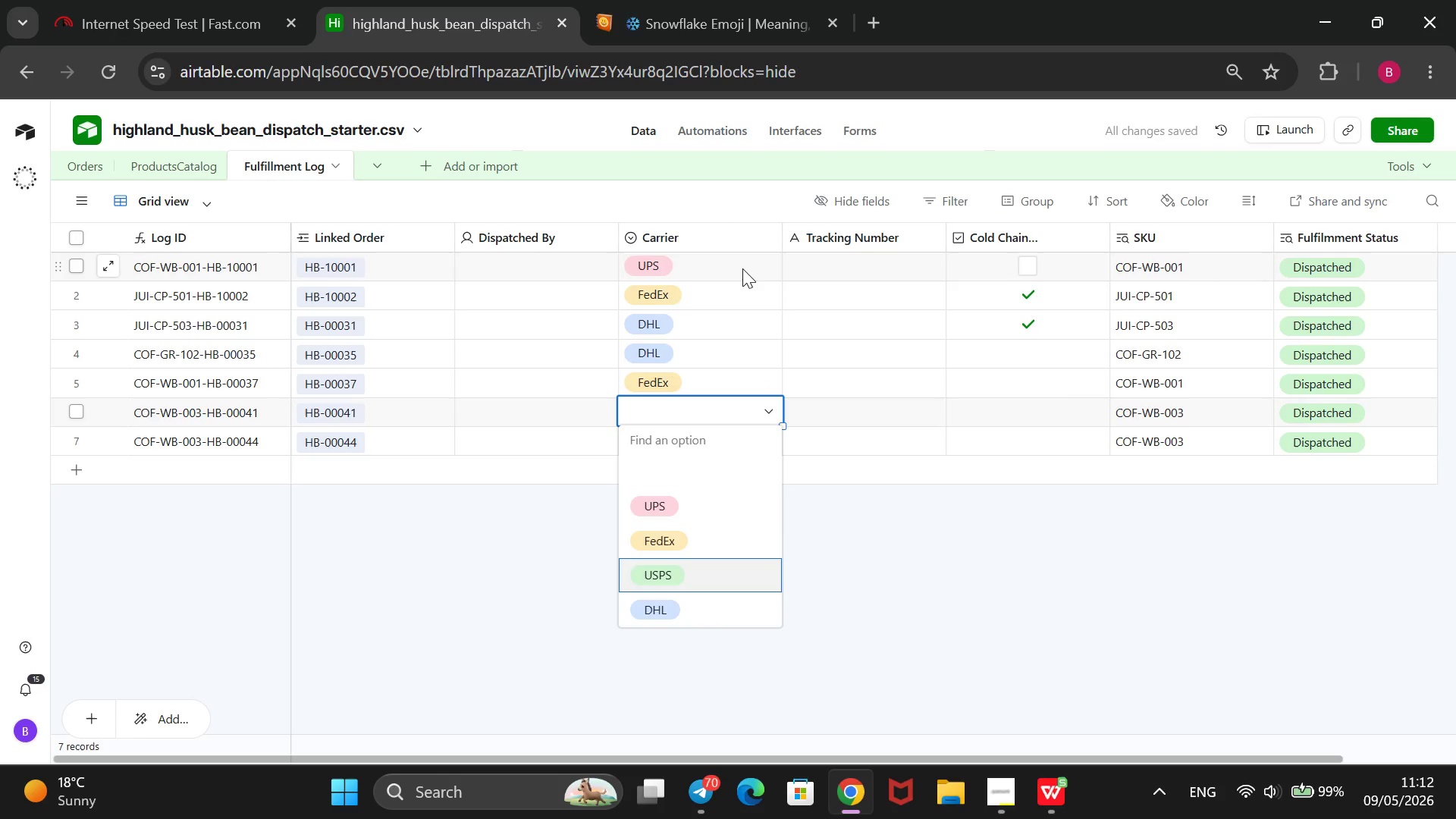 
key(Enter)
 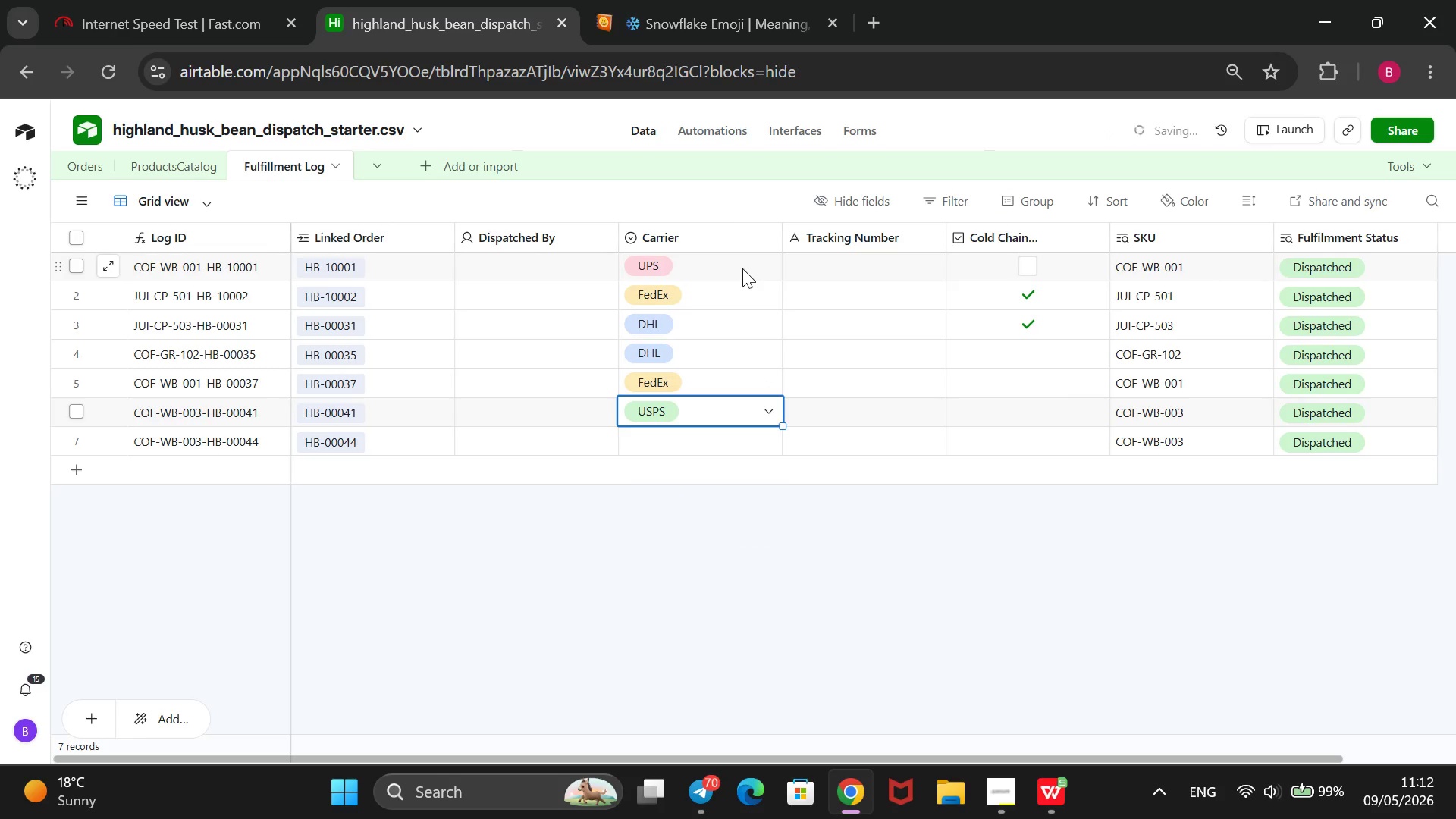 
key(ArrowDown)
 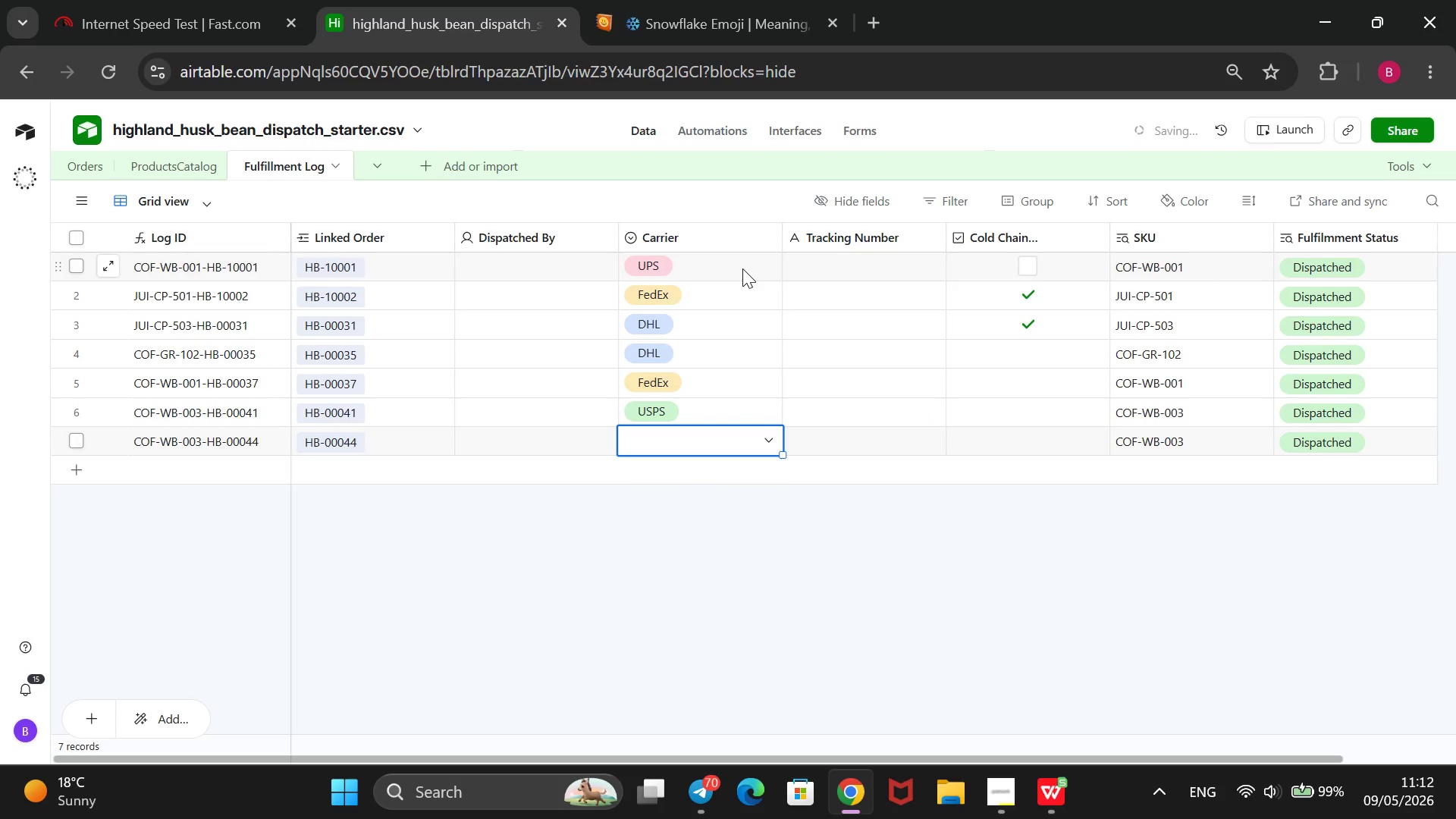 
key(Enter)
 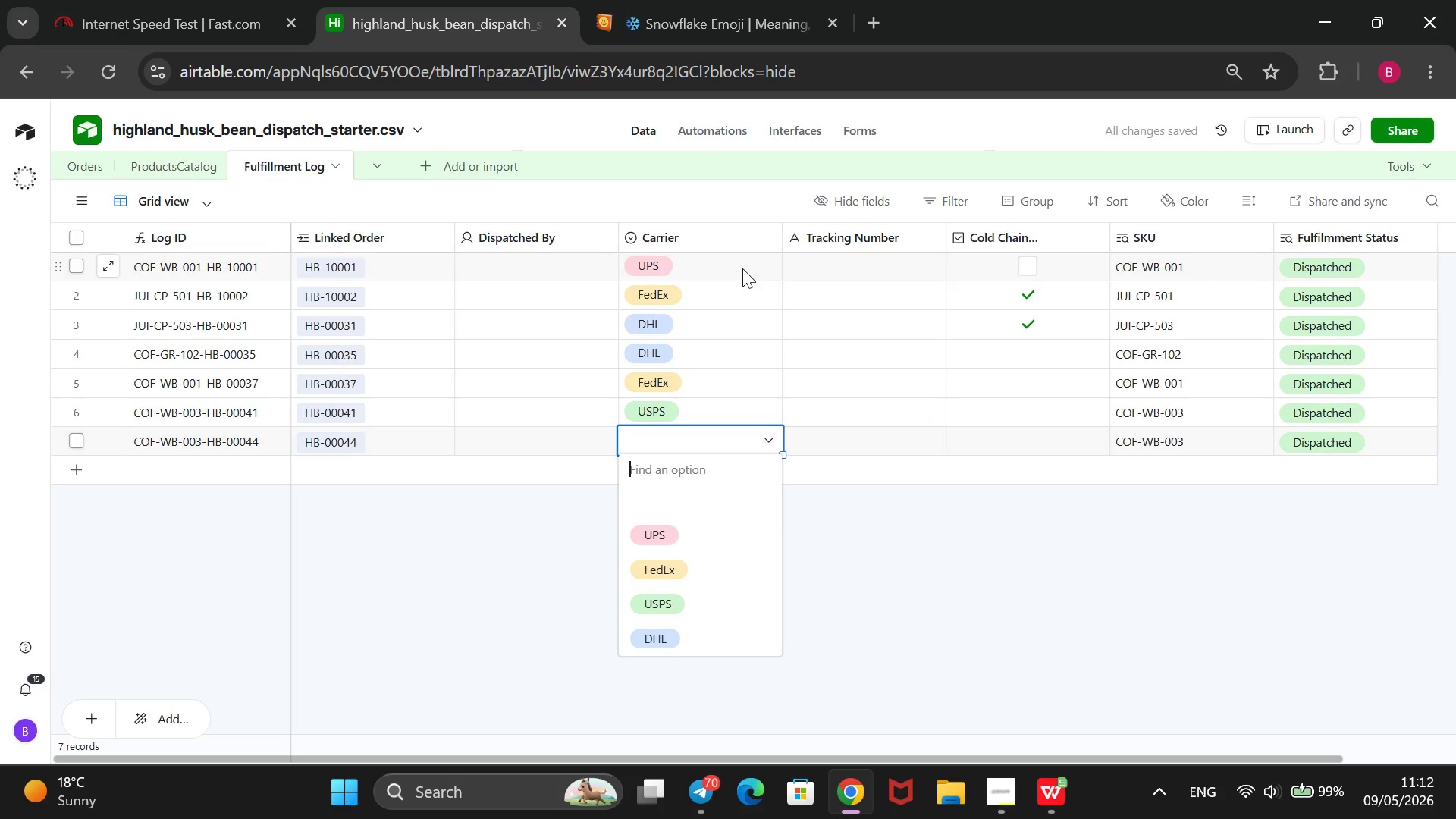 
key(ArrowDown)
 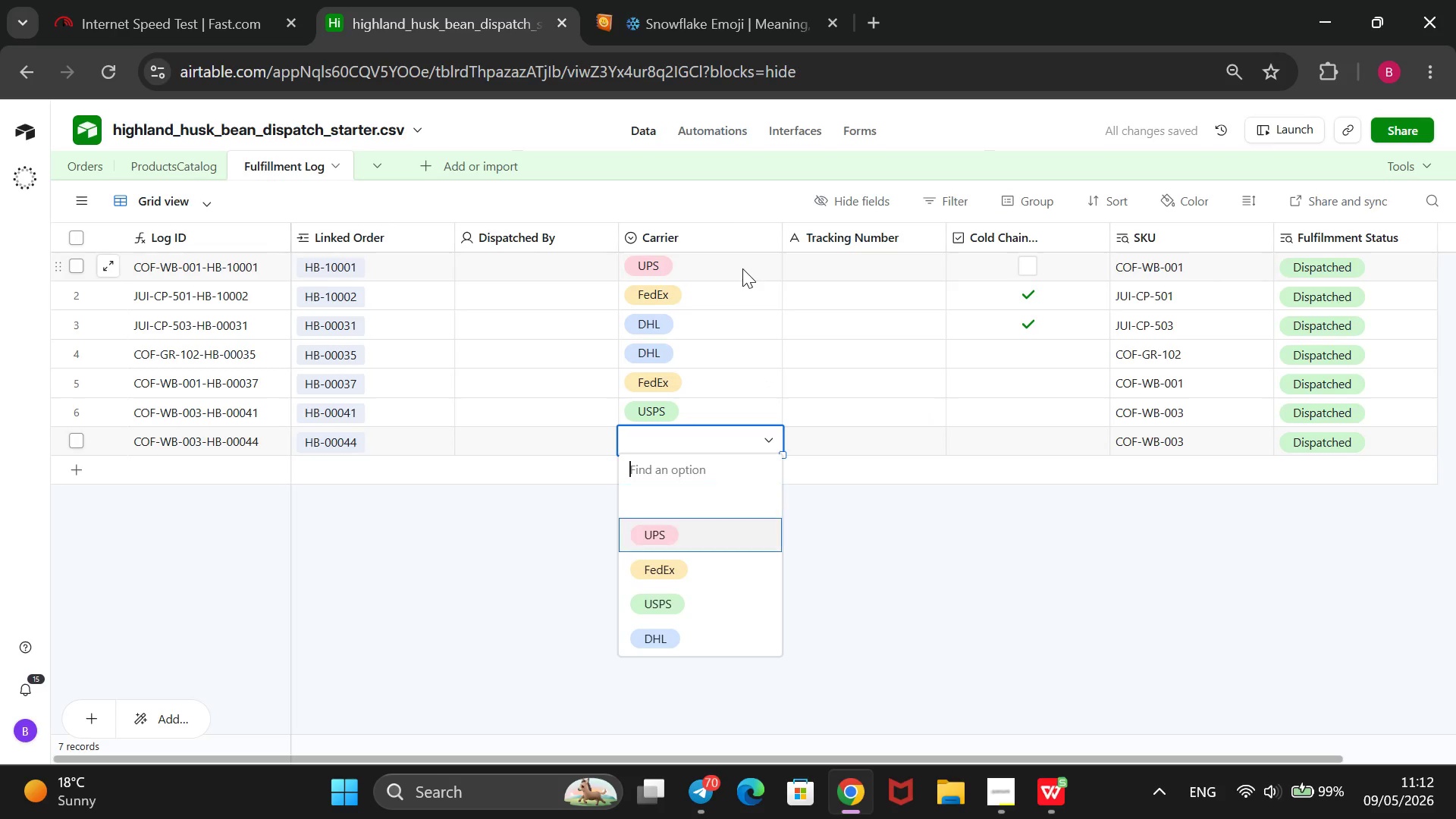 
key(ArrowDown)
 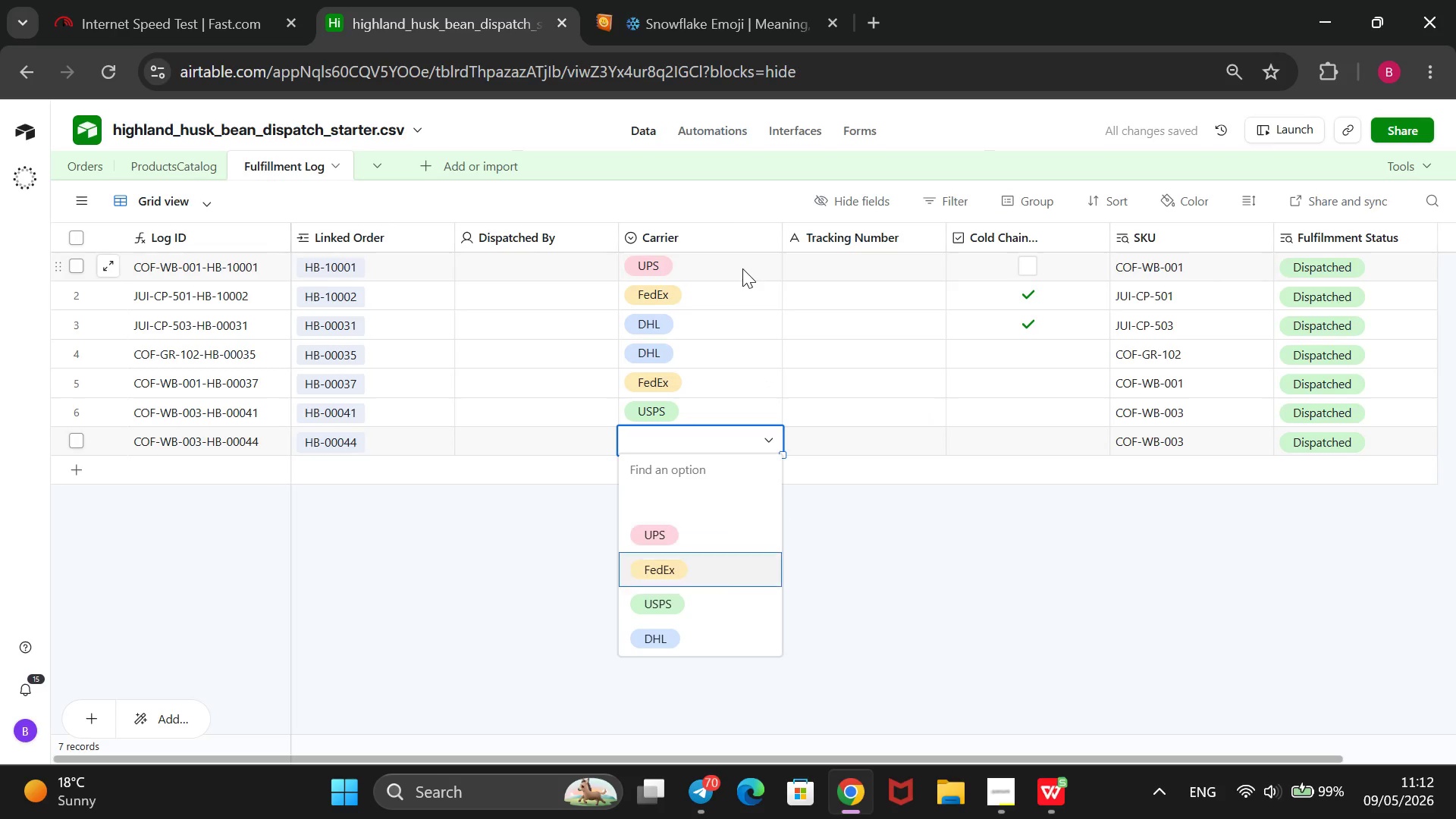 
key(ArrowDown)
 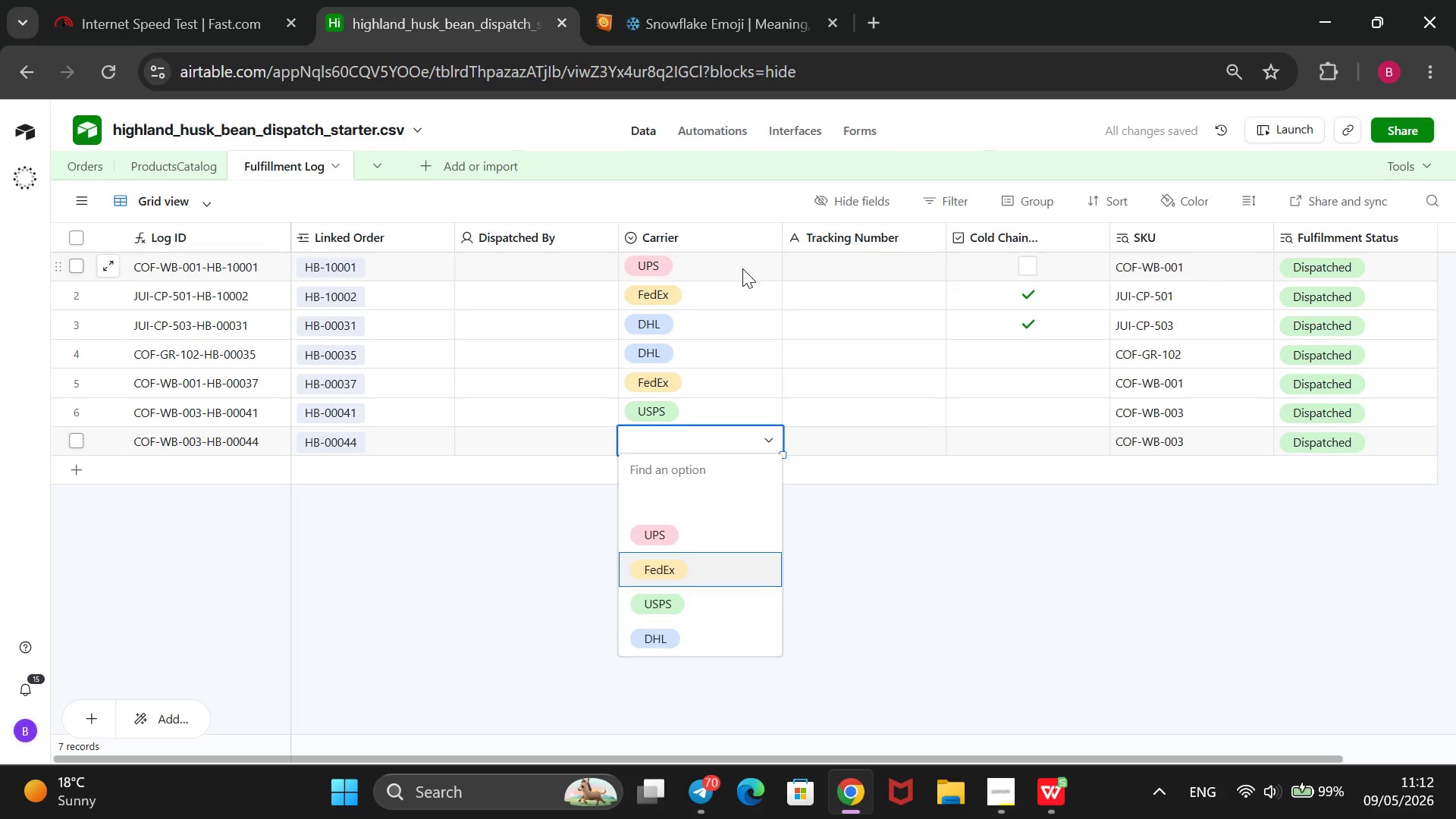 
key(ArrowDown)
 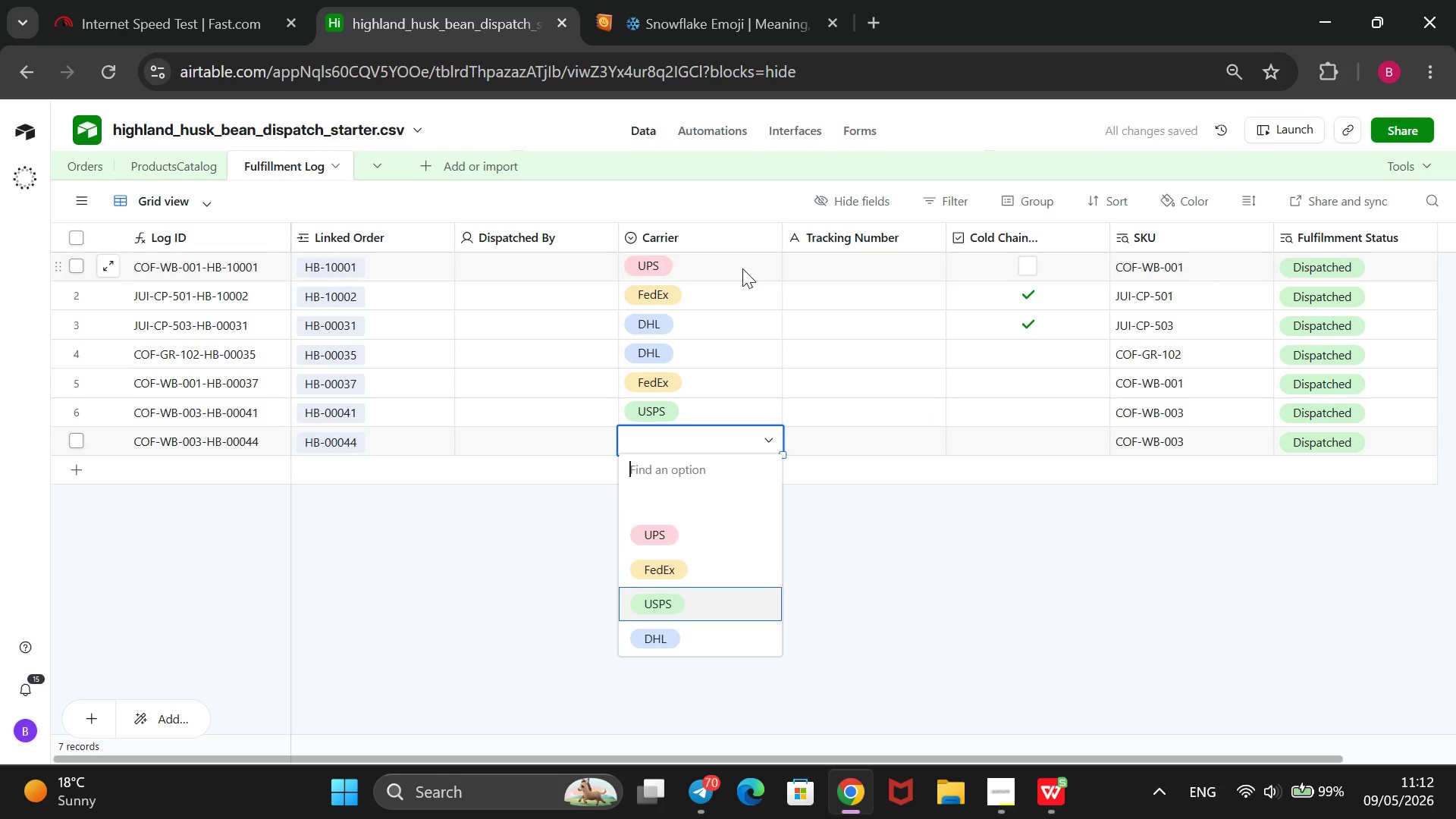 
key(ArrowDown)
 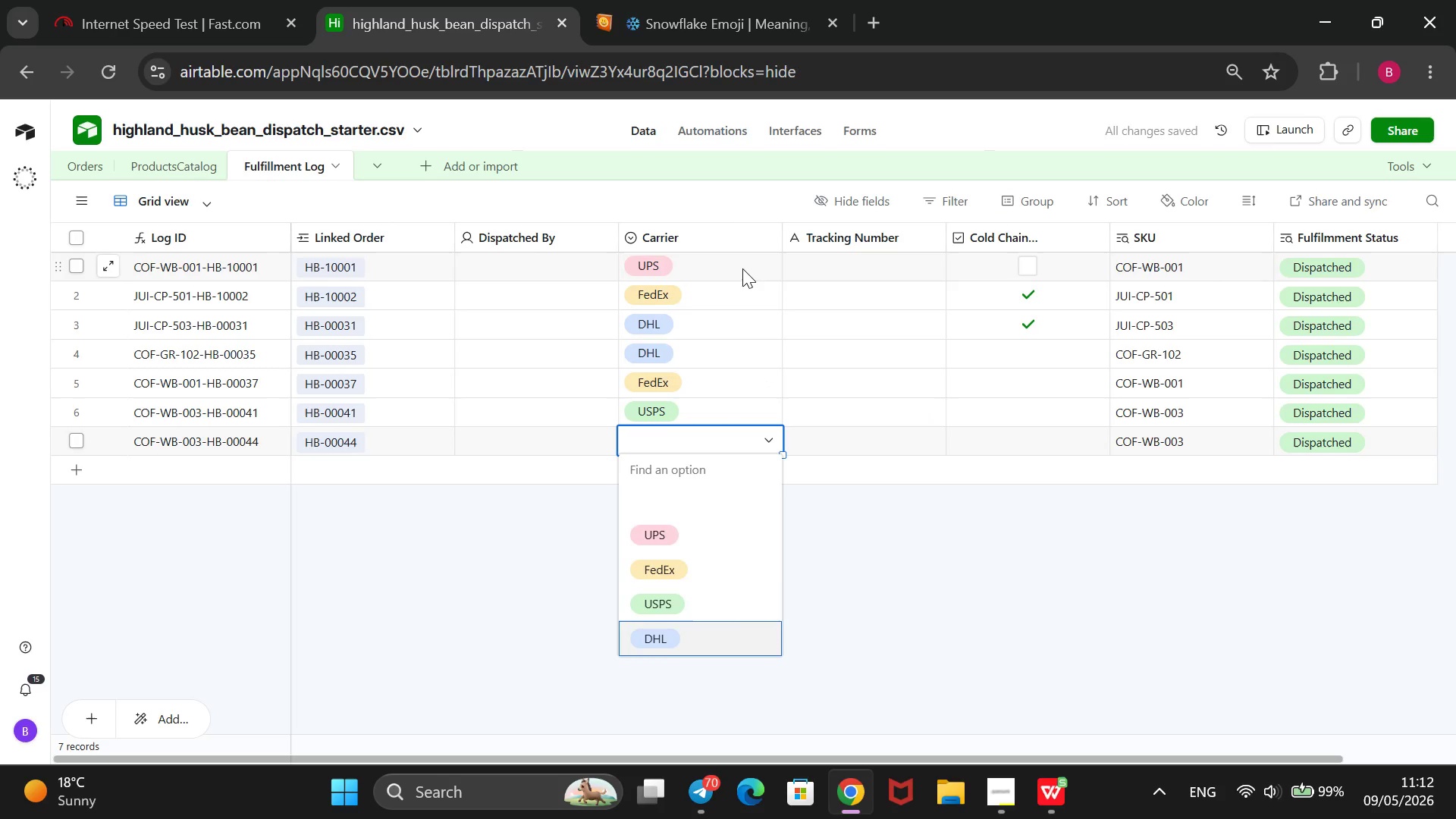 
key(Enter)
 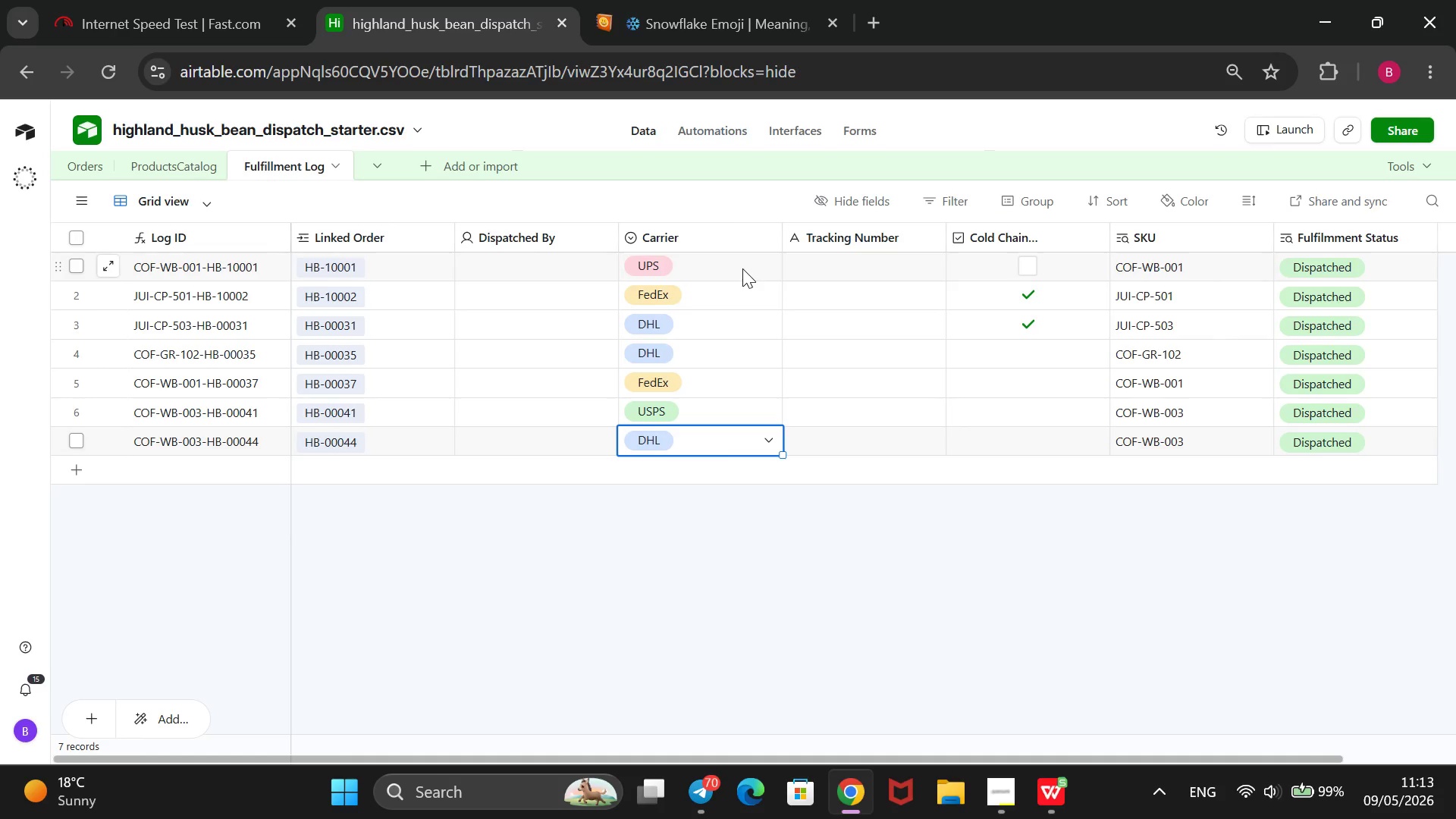 
wait(52.39)
 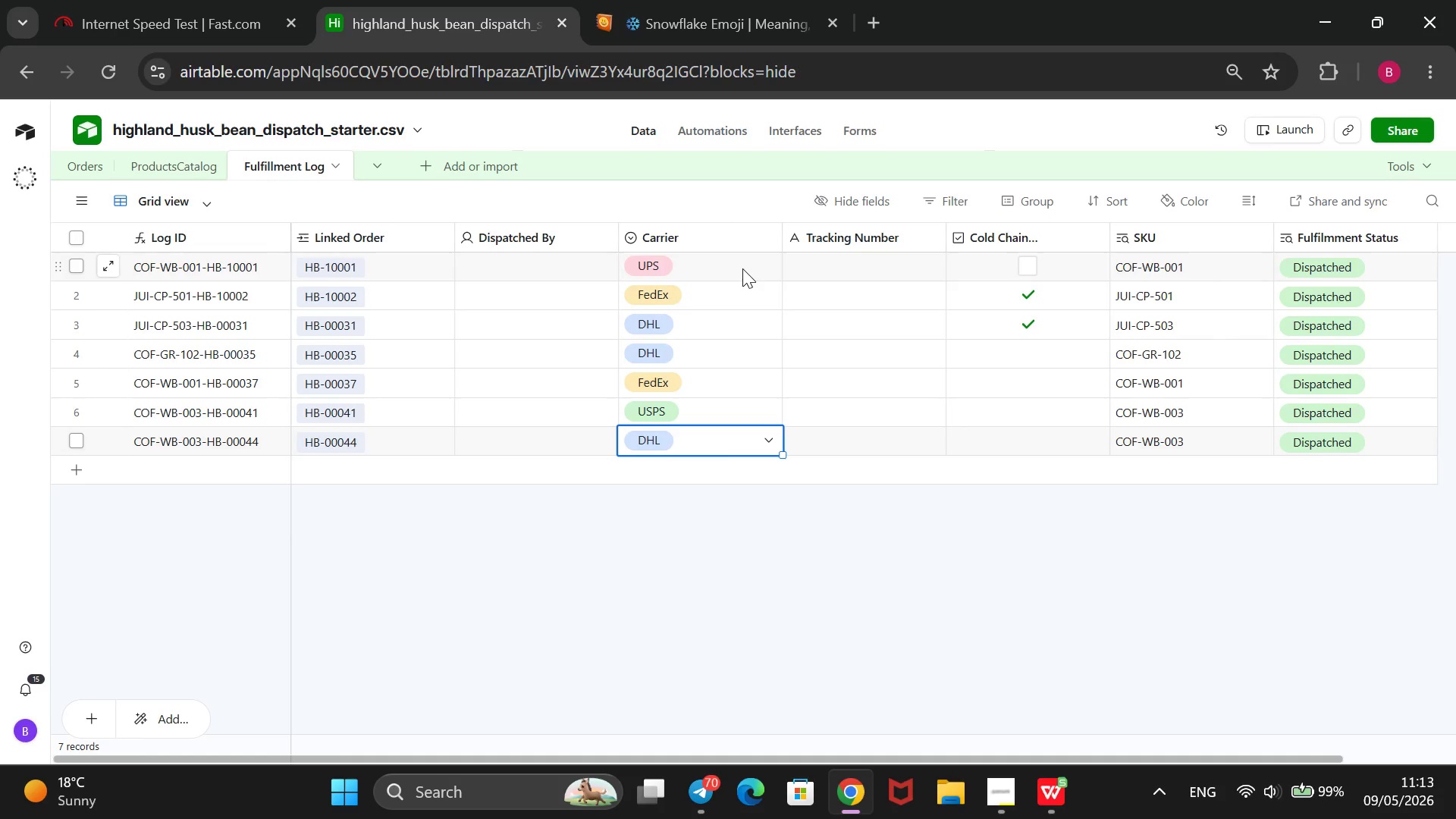 
left_click([578, 265])
 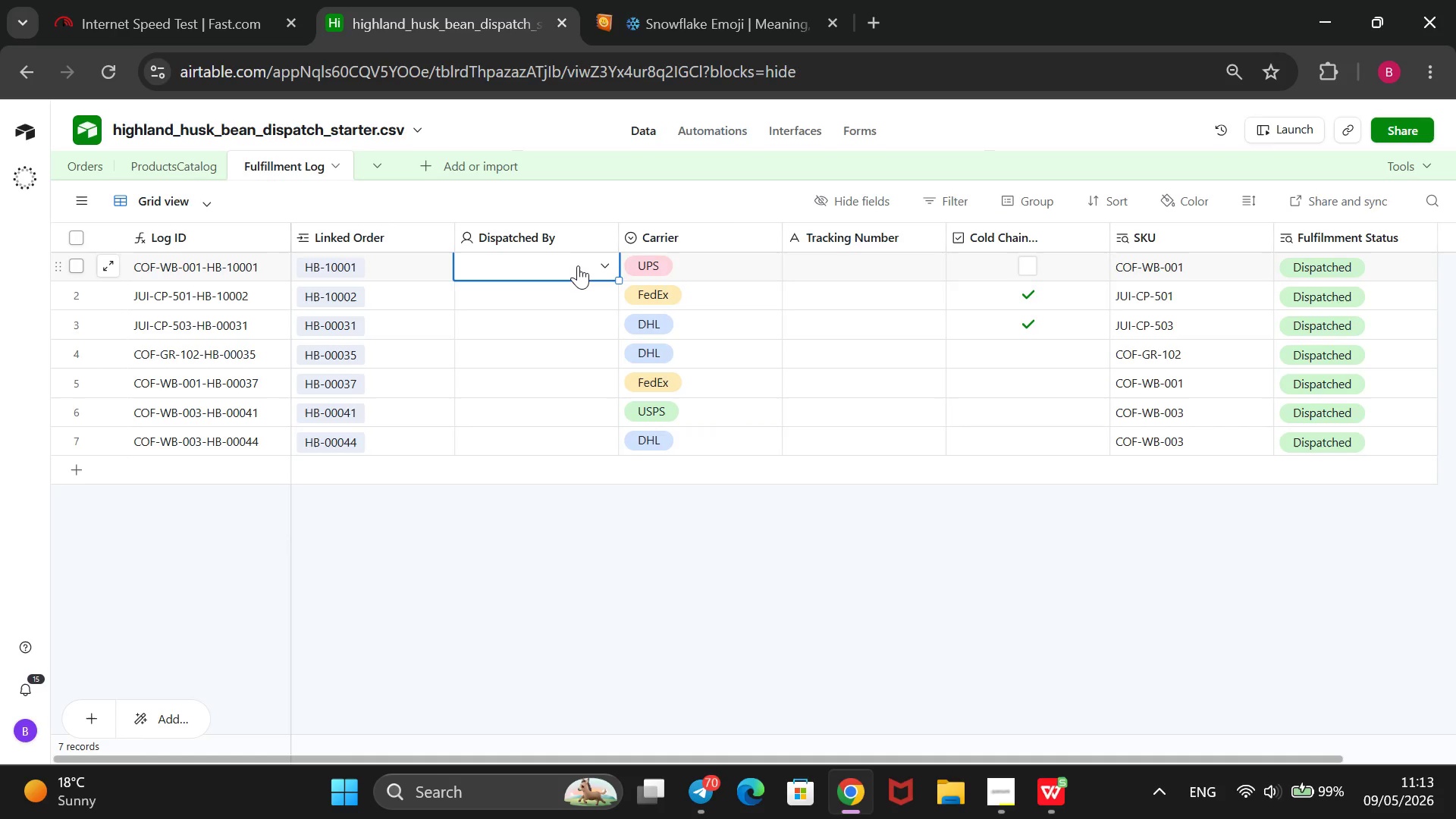 
left_click([599, 262])
 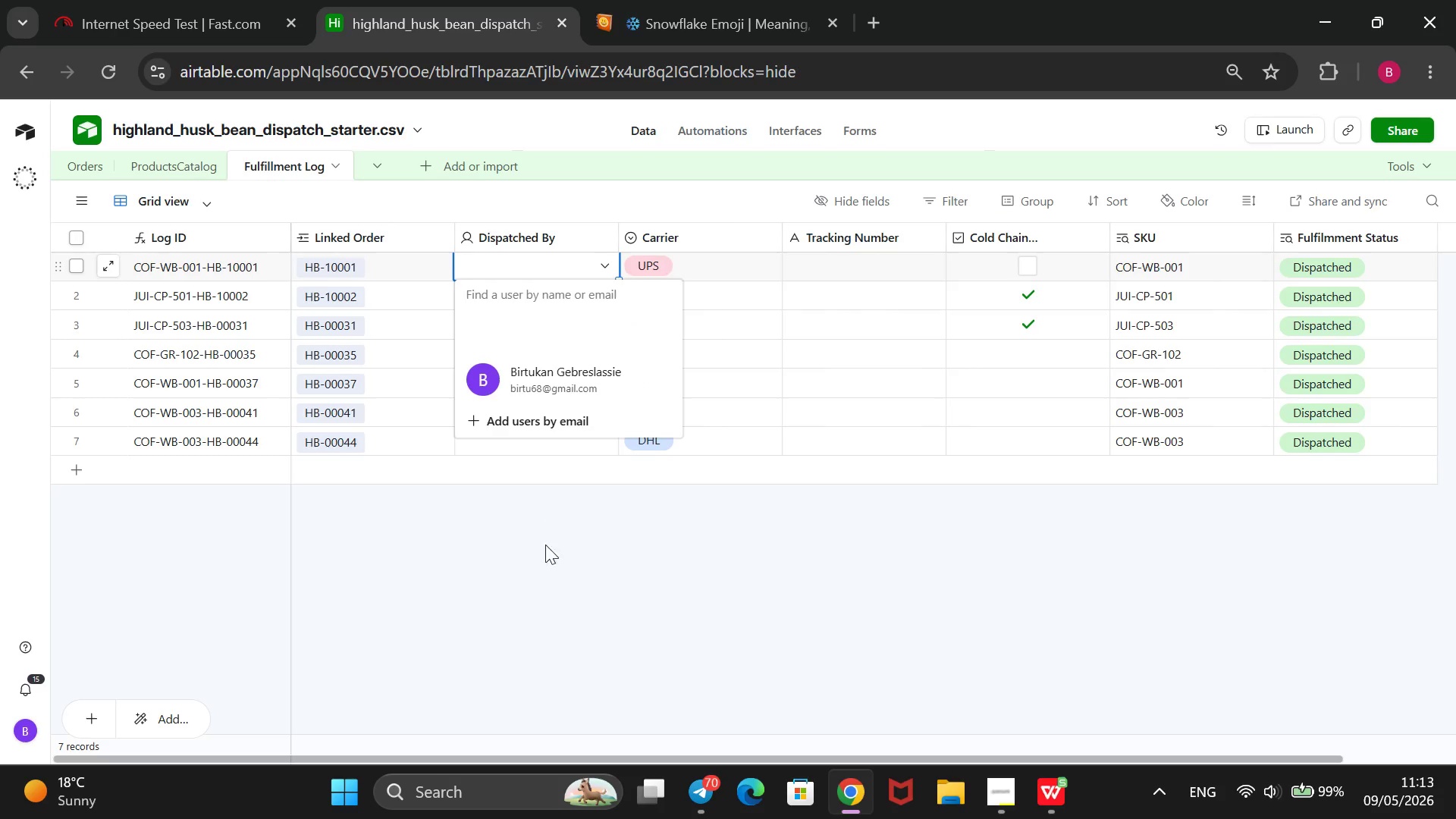 
left_click([536, 566])
 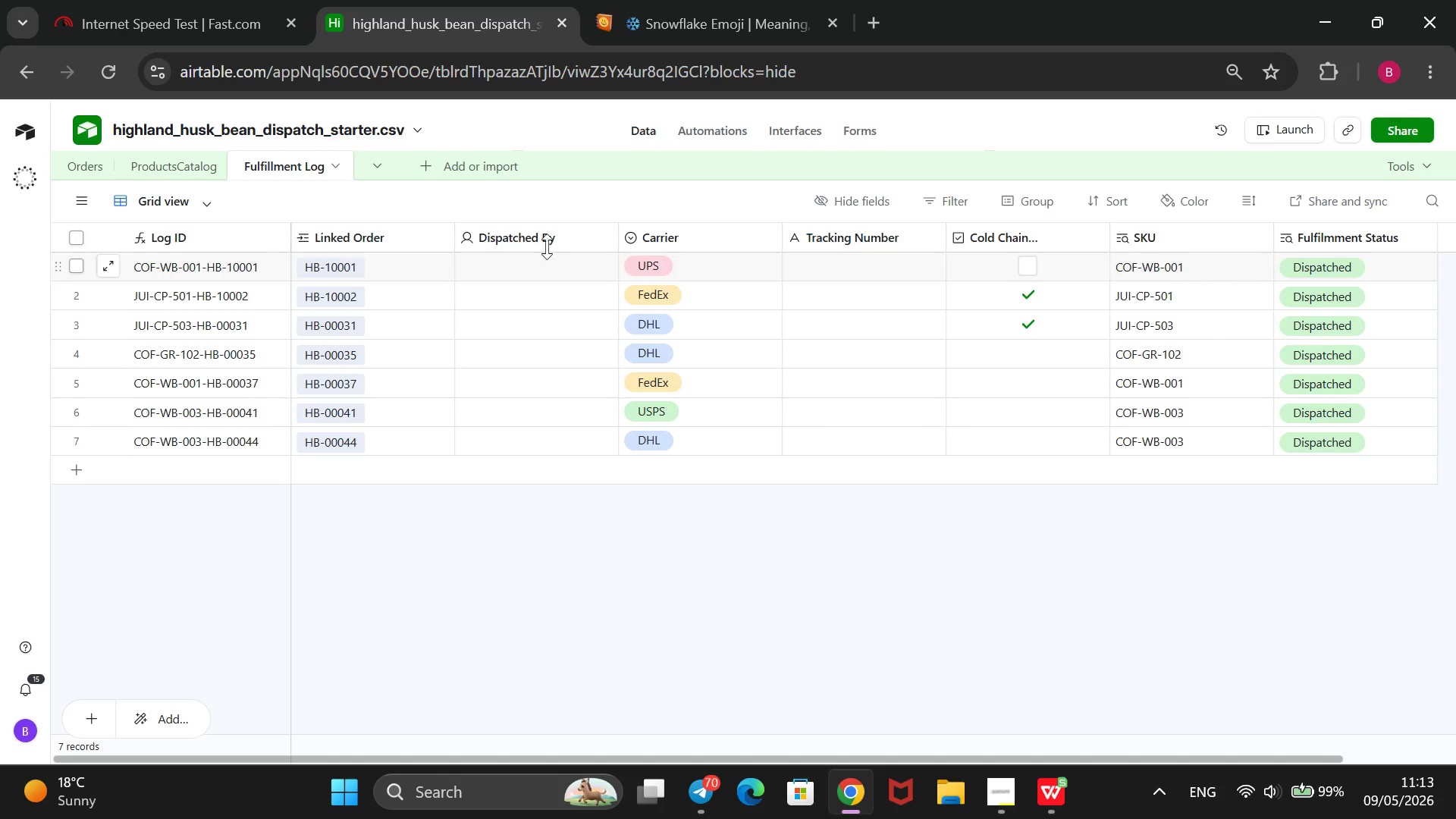 
right_click([553, 230])
 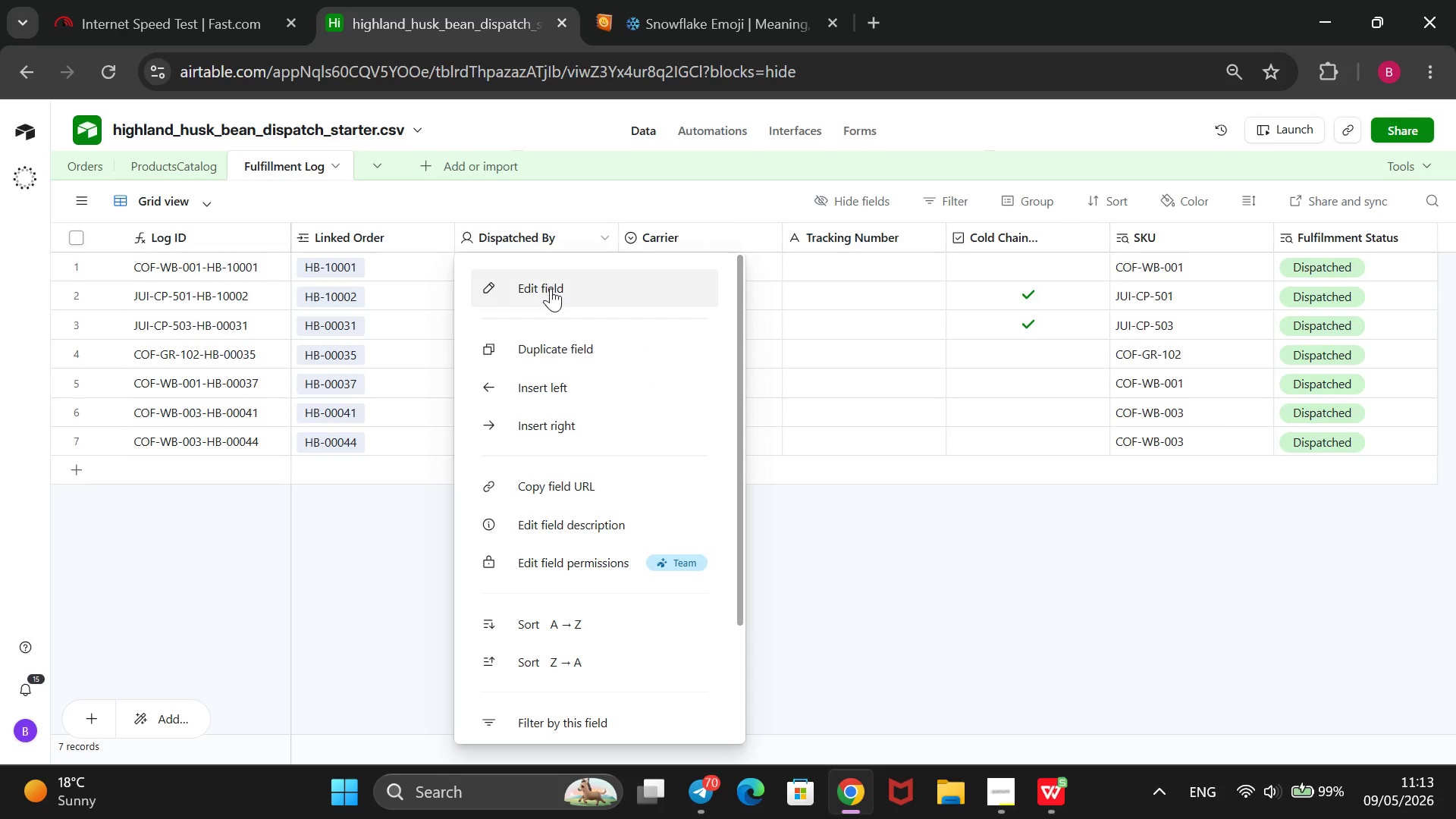 
left_click([551, 288])
 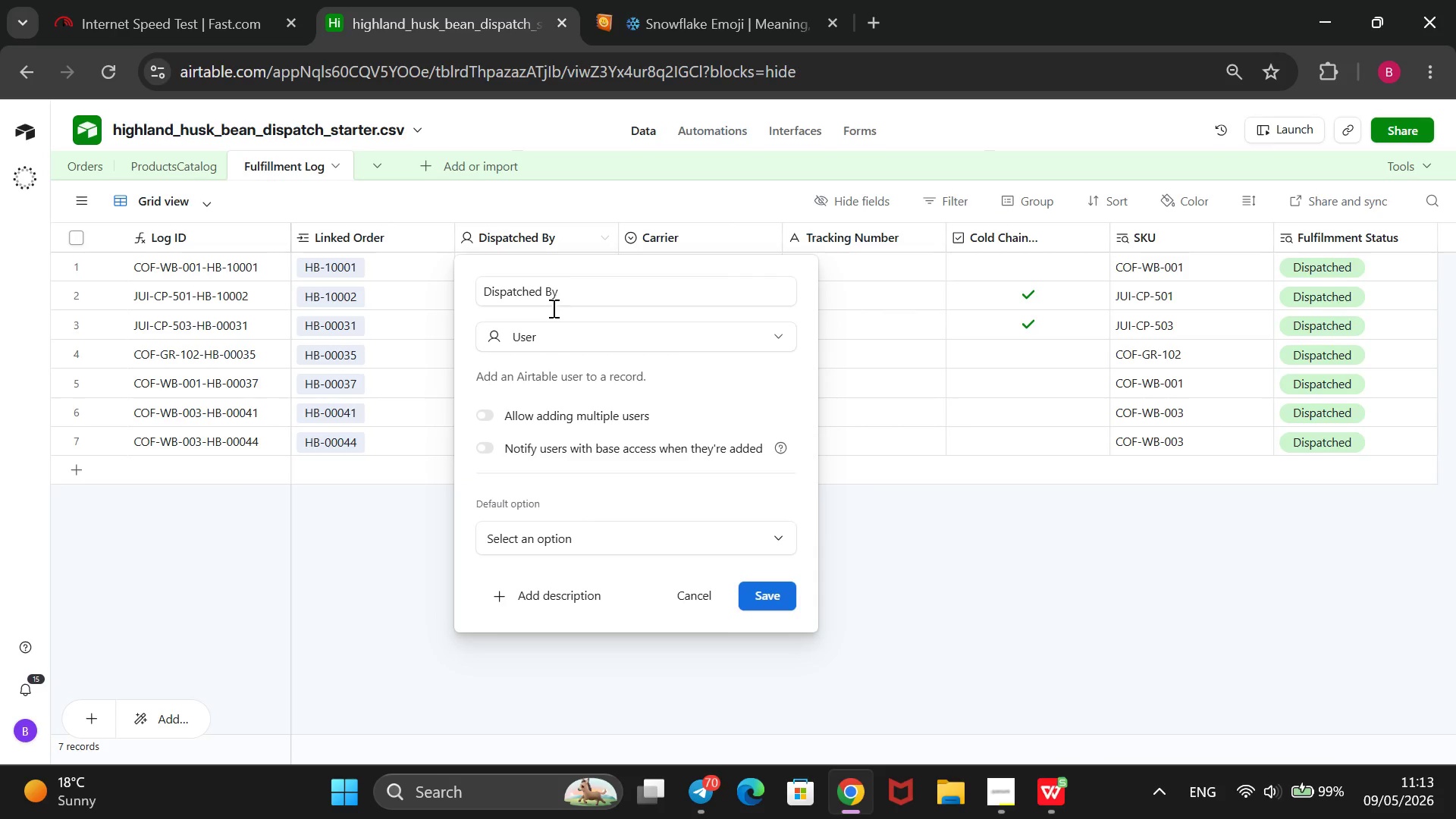 
left_click([646, 523])
 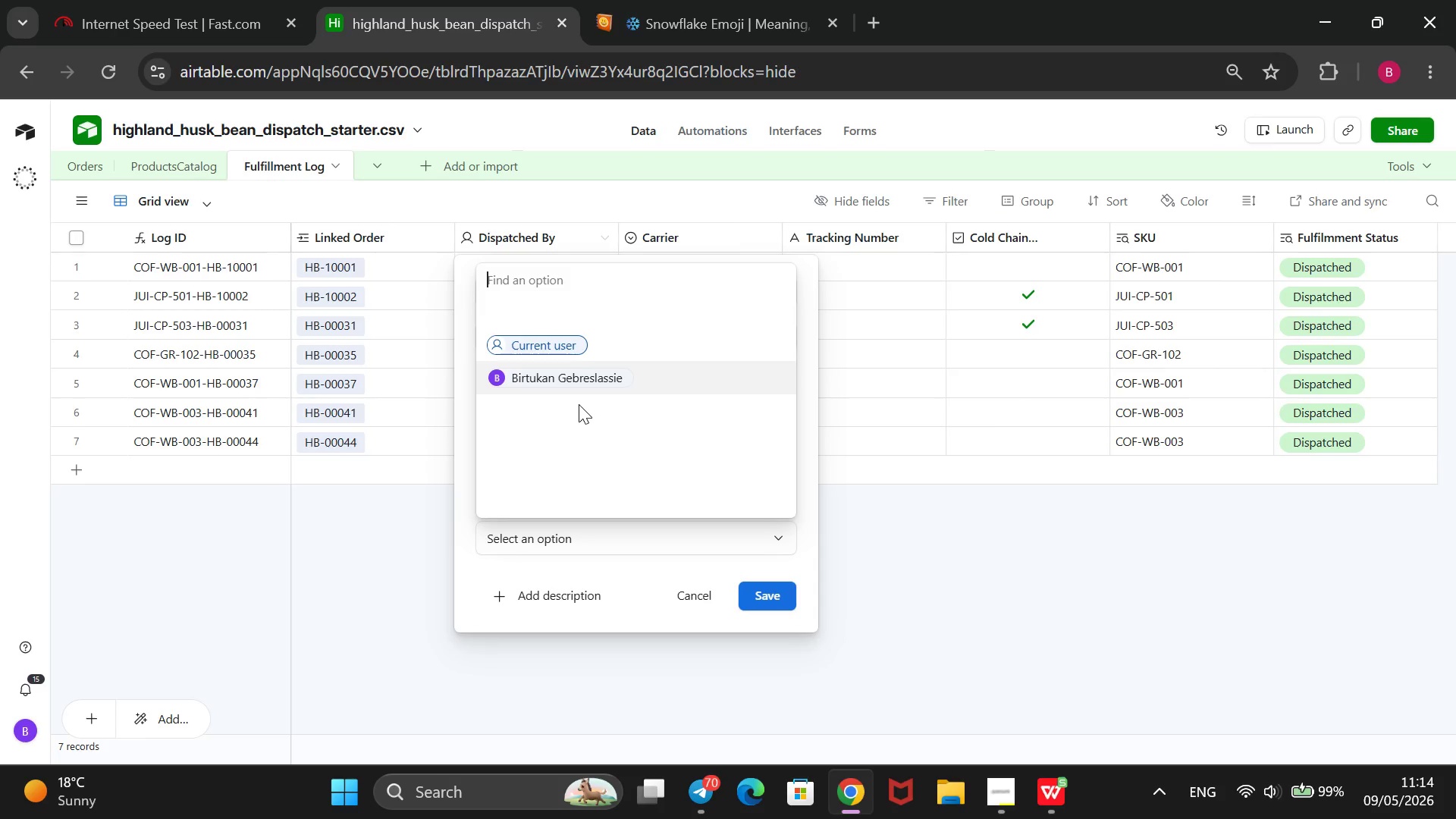 
wait(7.22)
 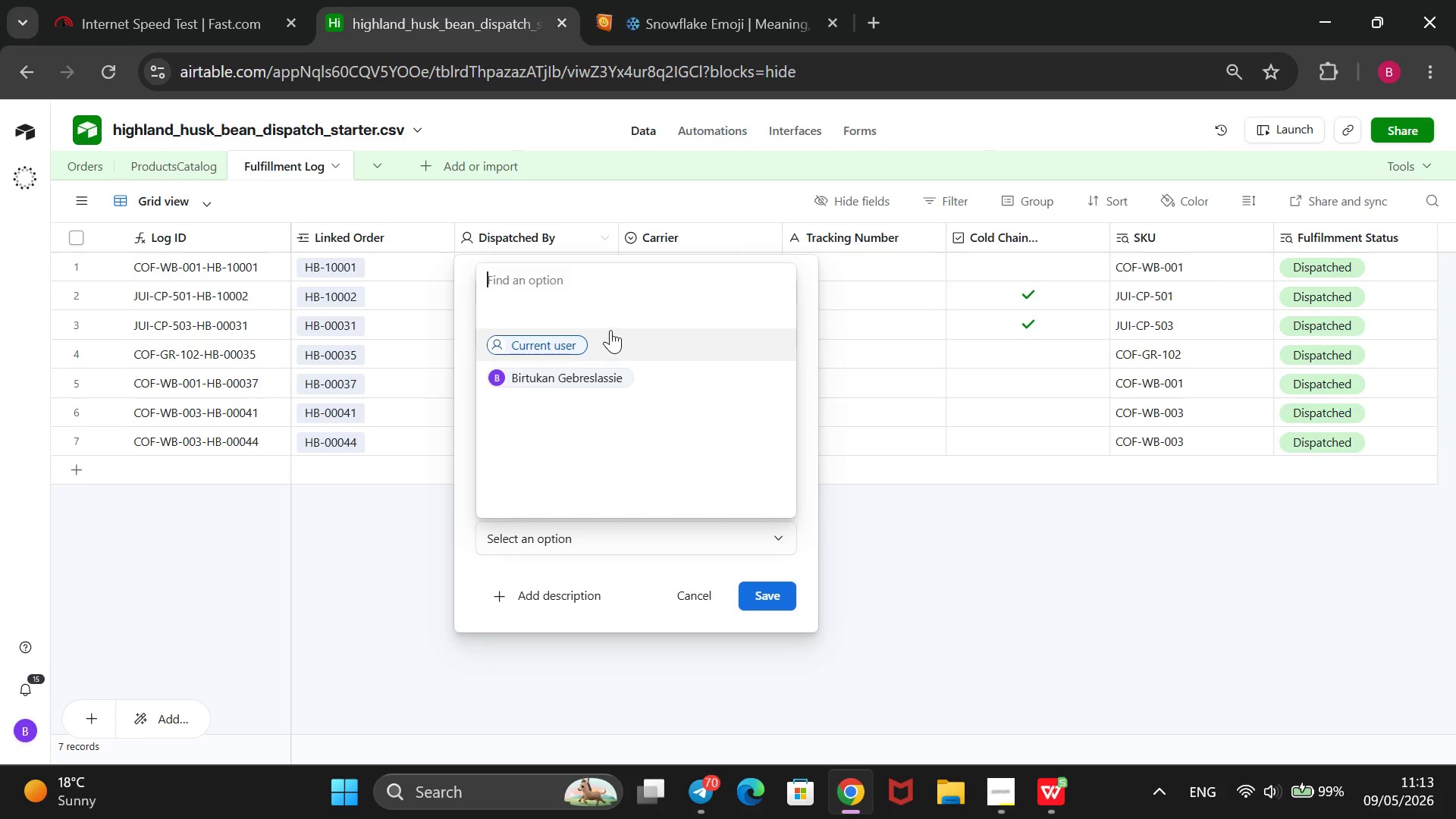 
left_click([586, 307])
 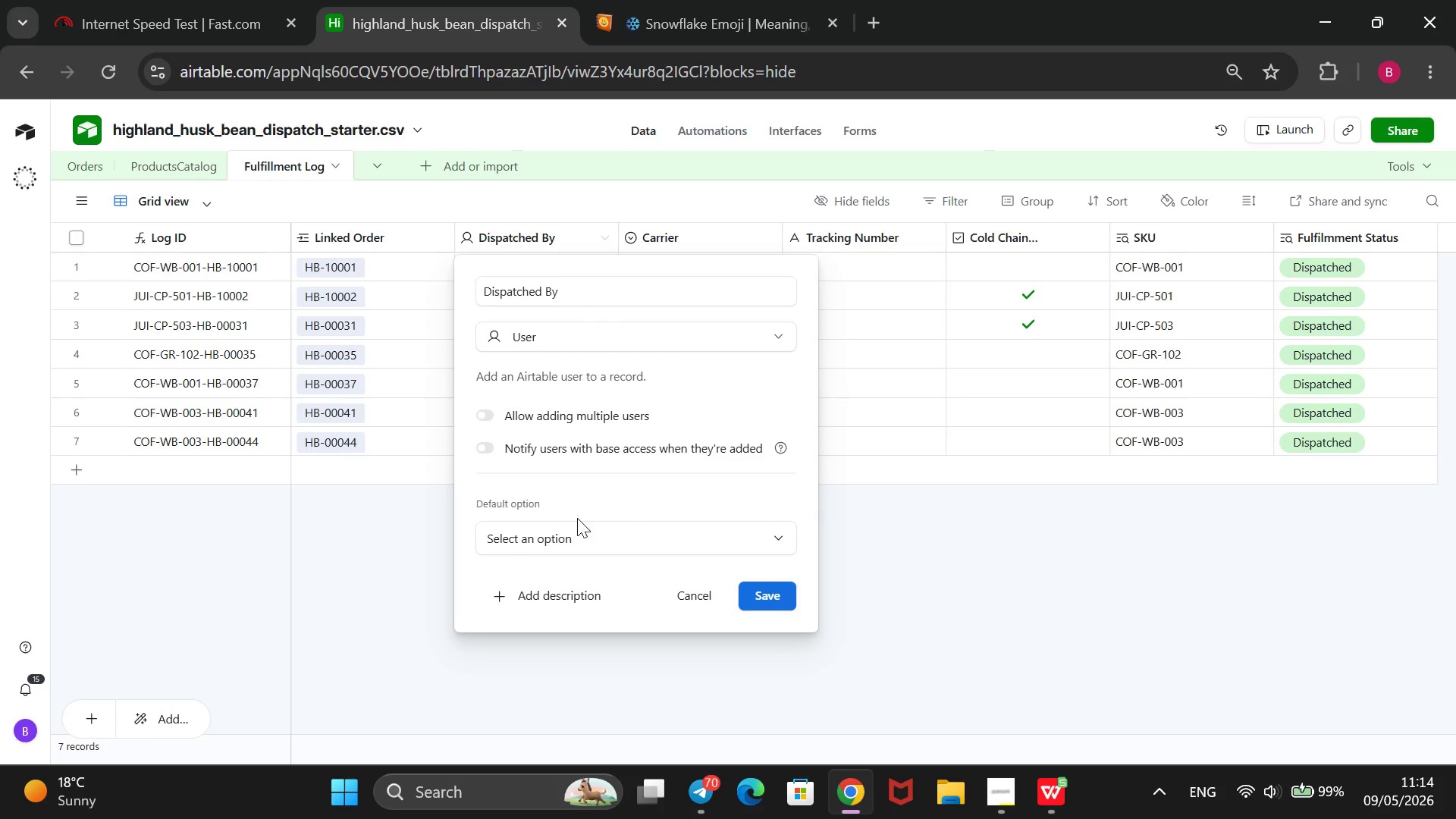 
left_click([575, 526])
 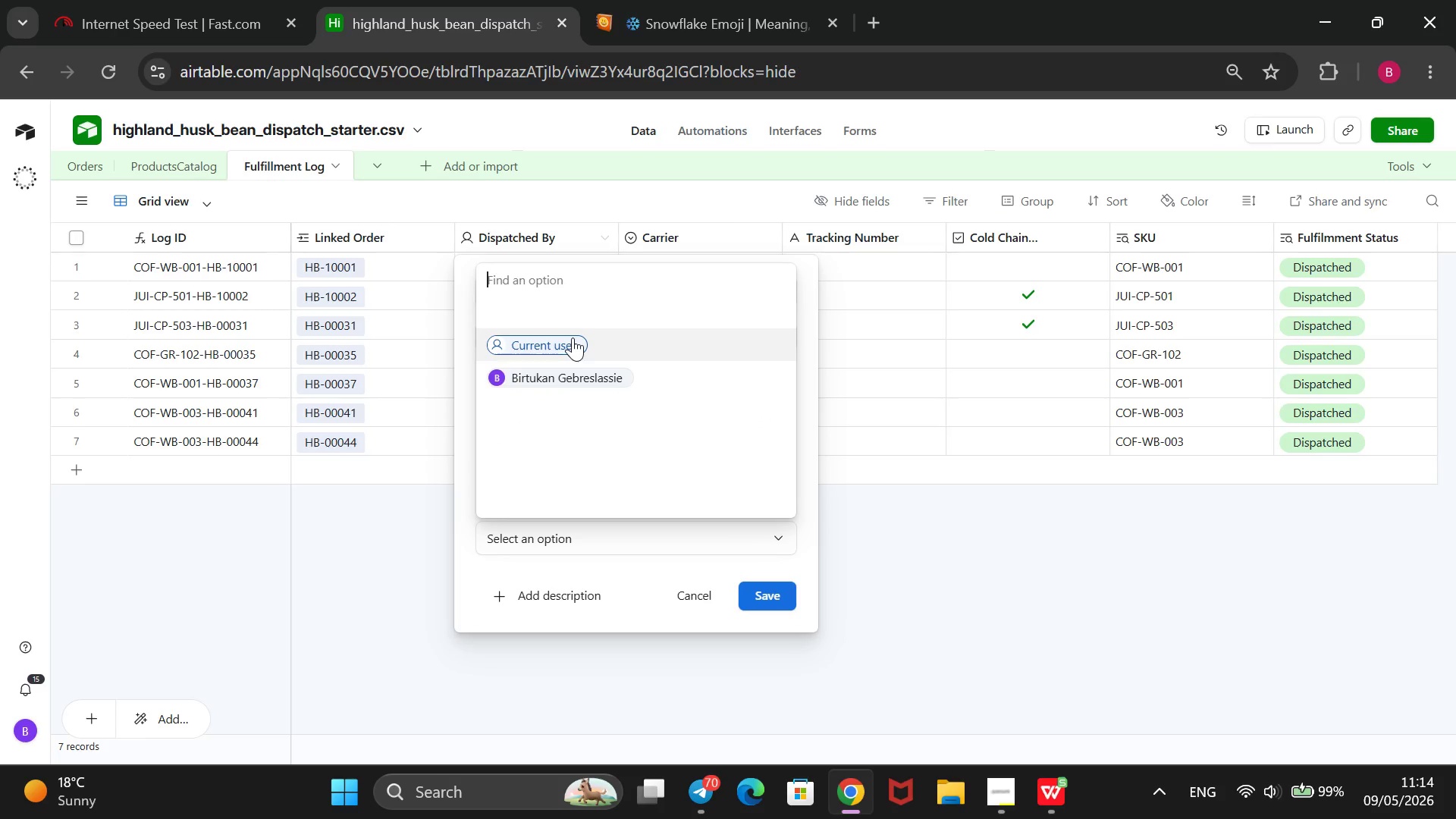 
left_click([573, 337])
 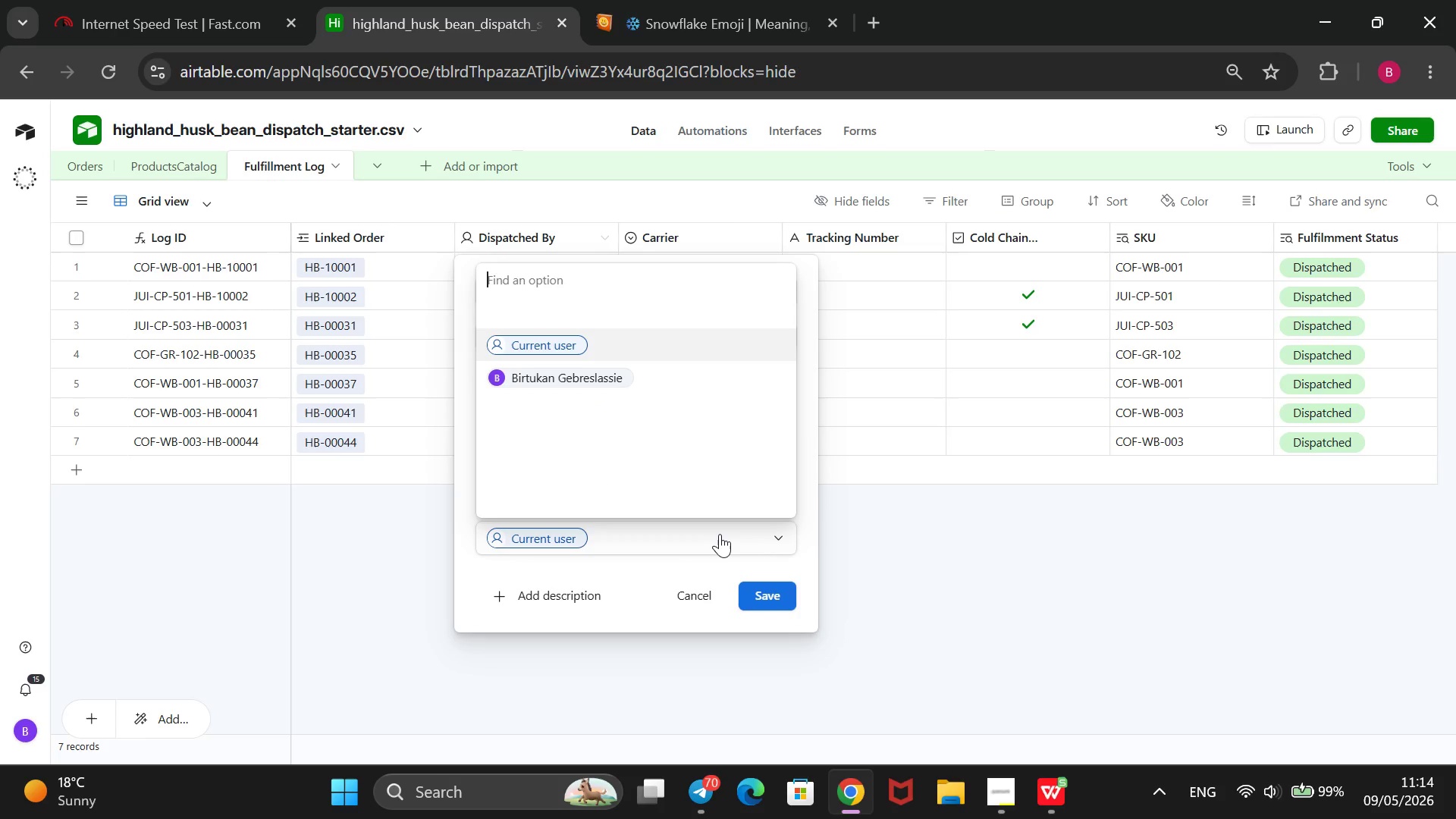 
wait(5.16)
 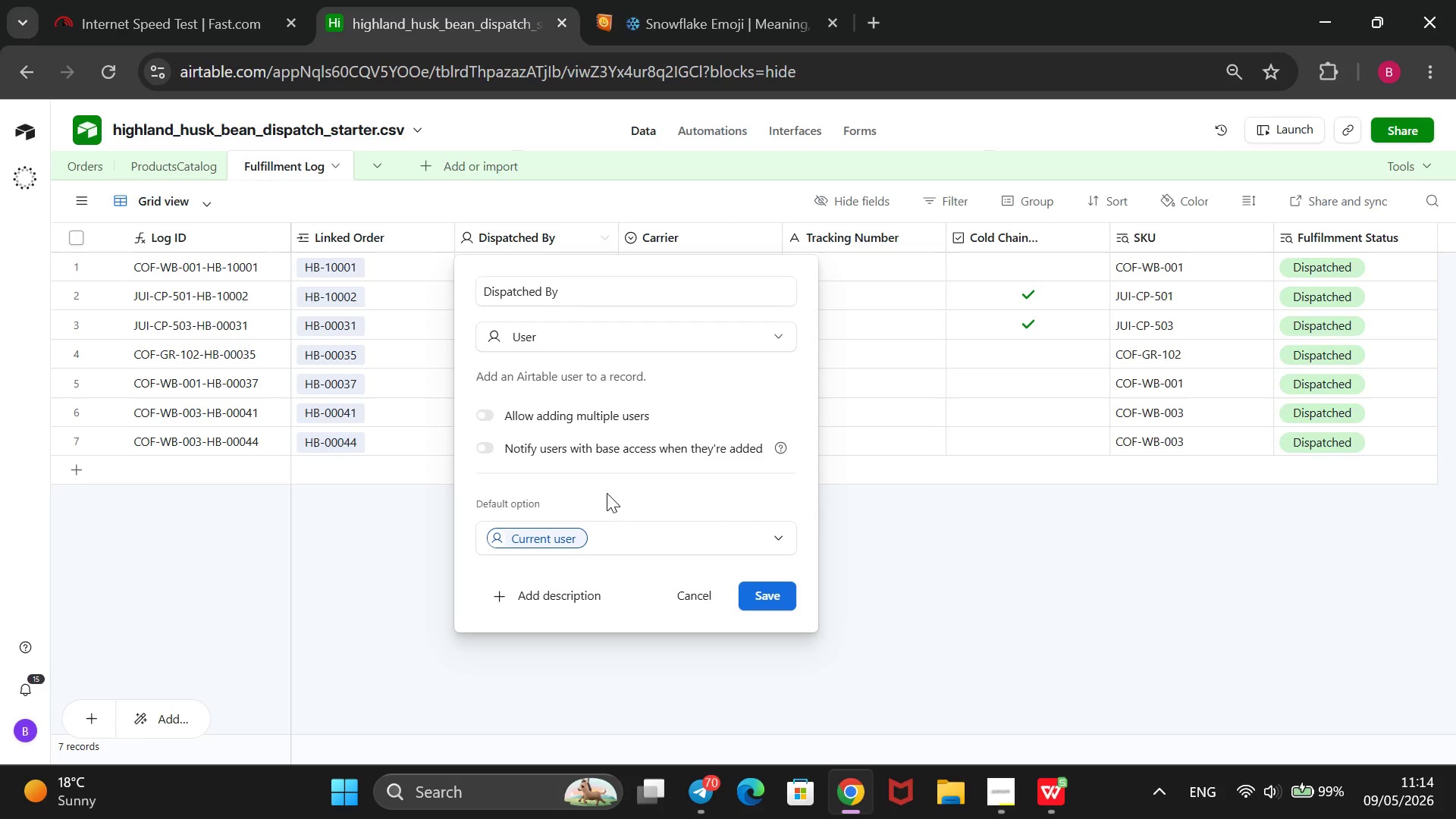 
left_click([594, 315])
 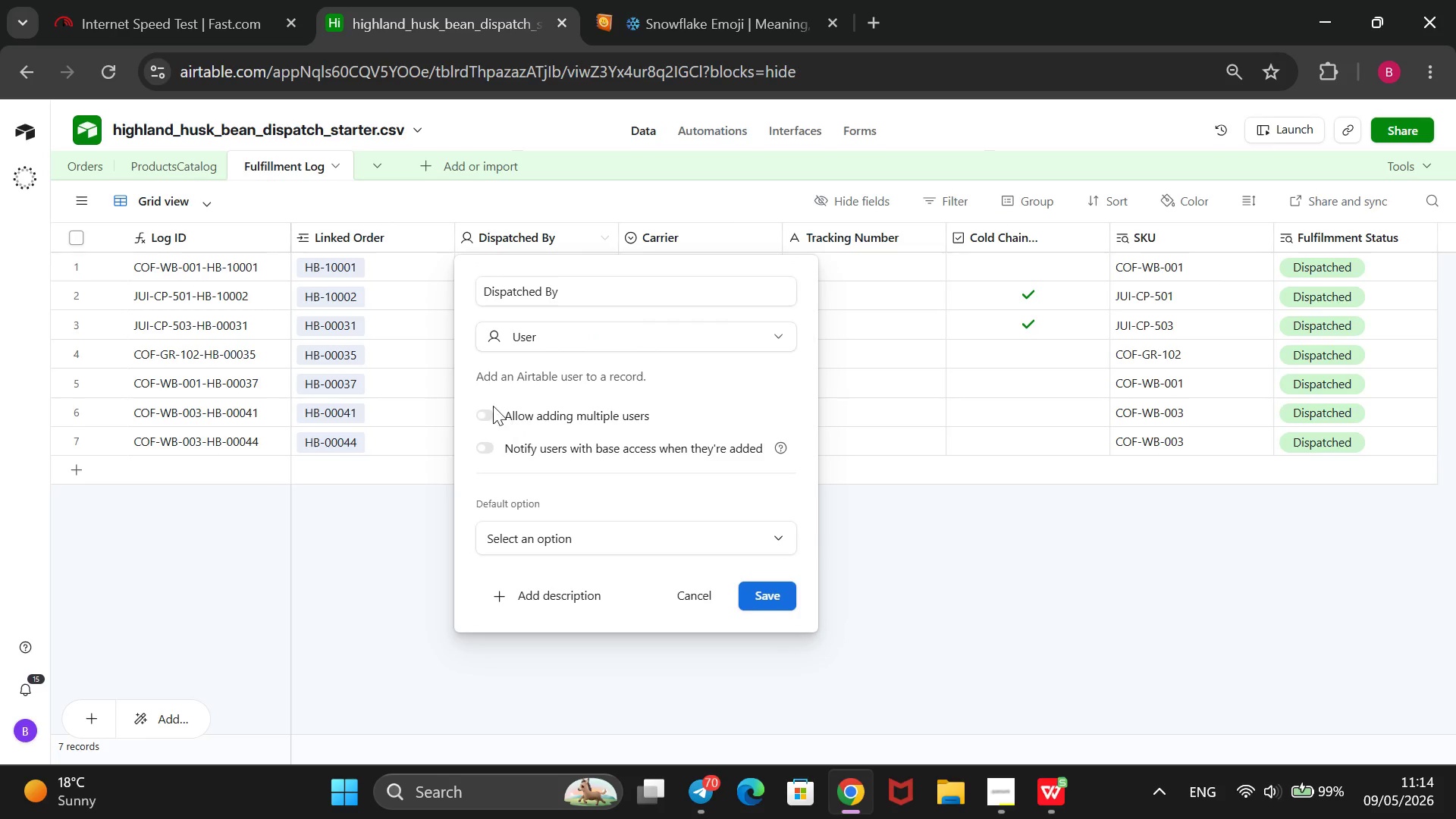 
left_click([488, 413])
 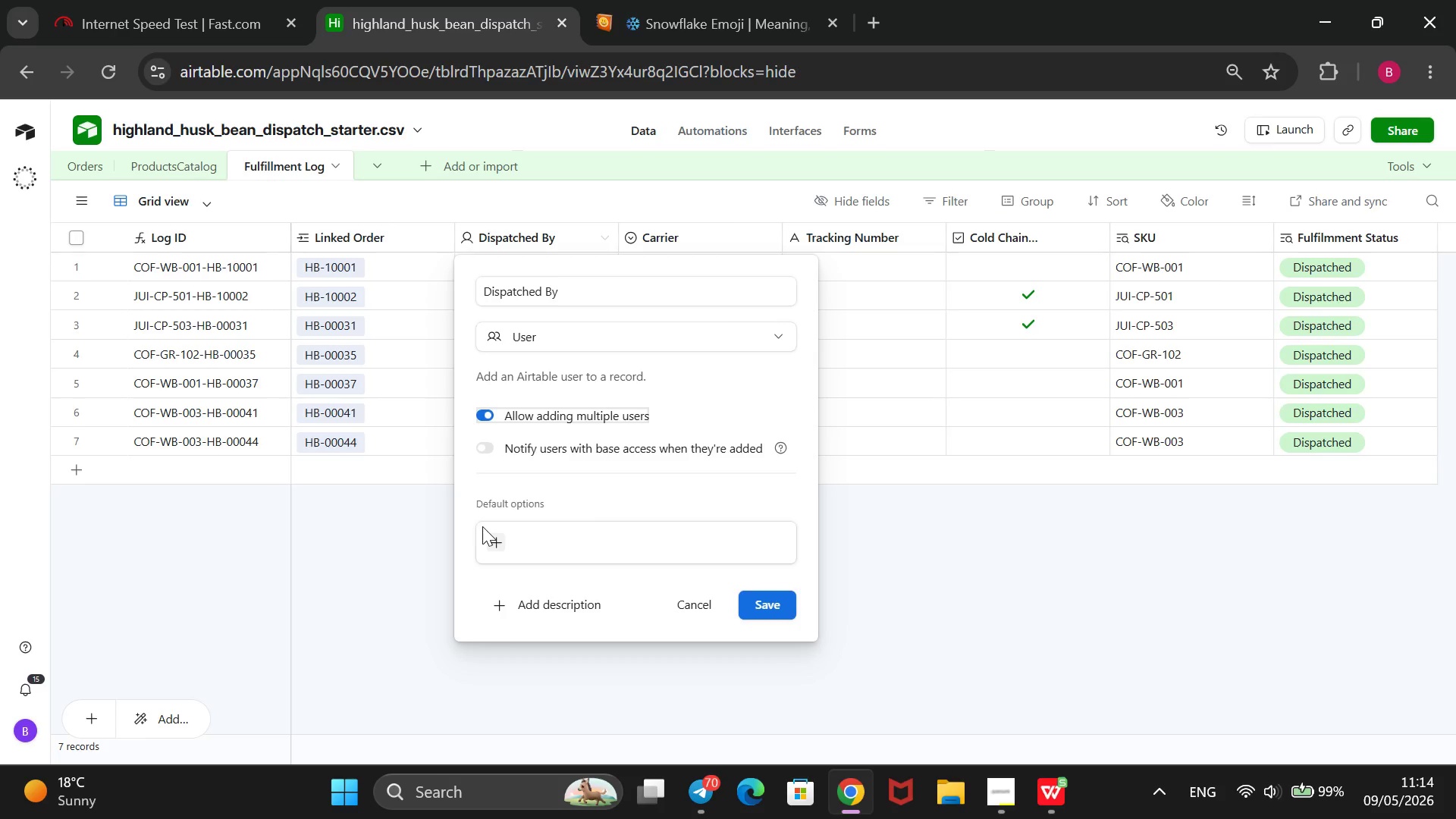 
left_click([494, 532])
 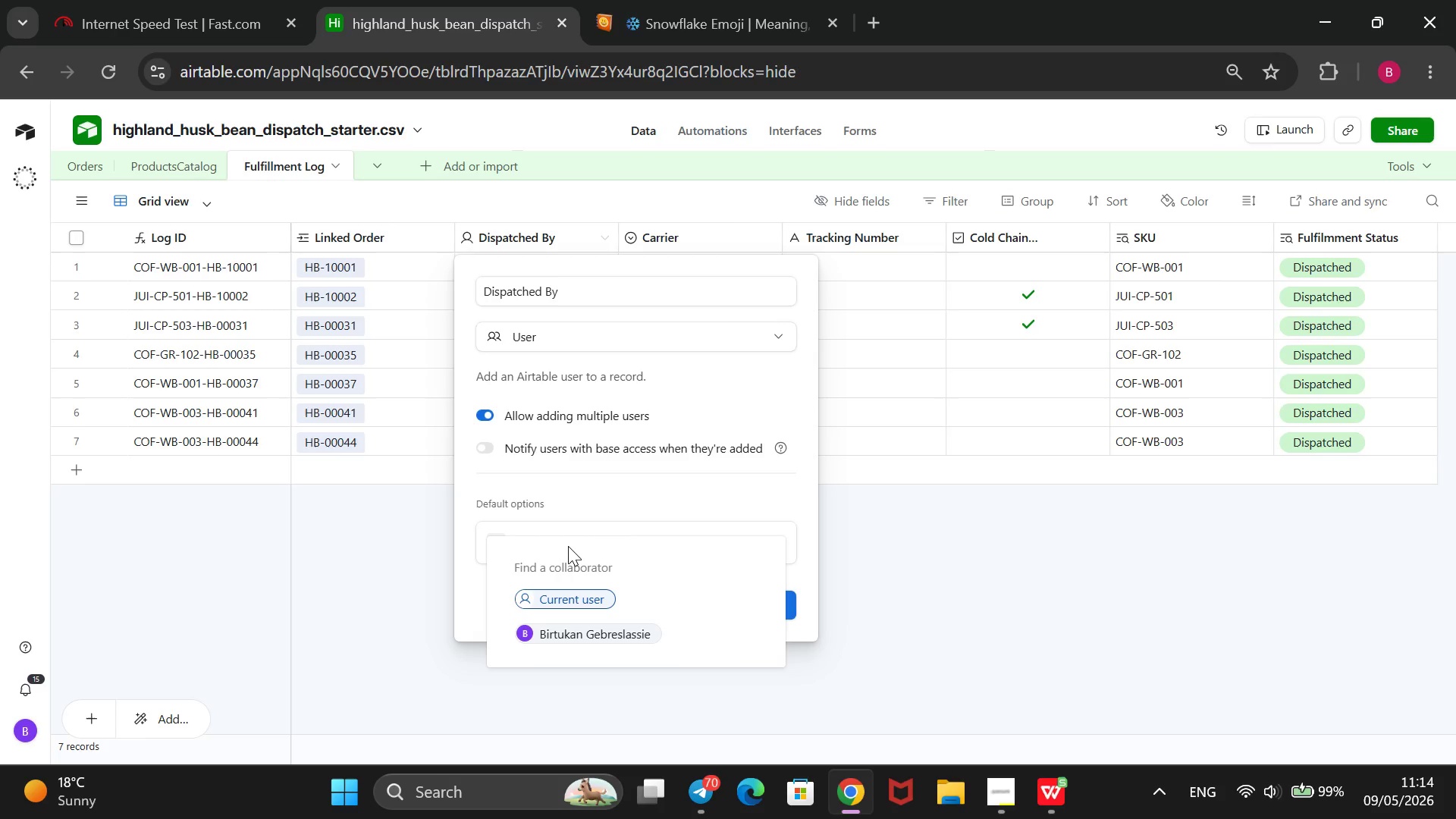 
scroll: coordinate [571, 542], scroll_direction: down, amount: 3.0
 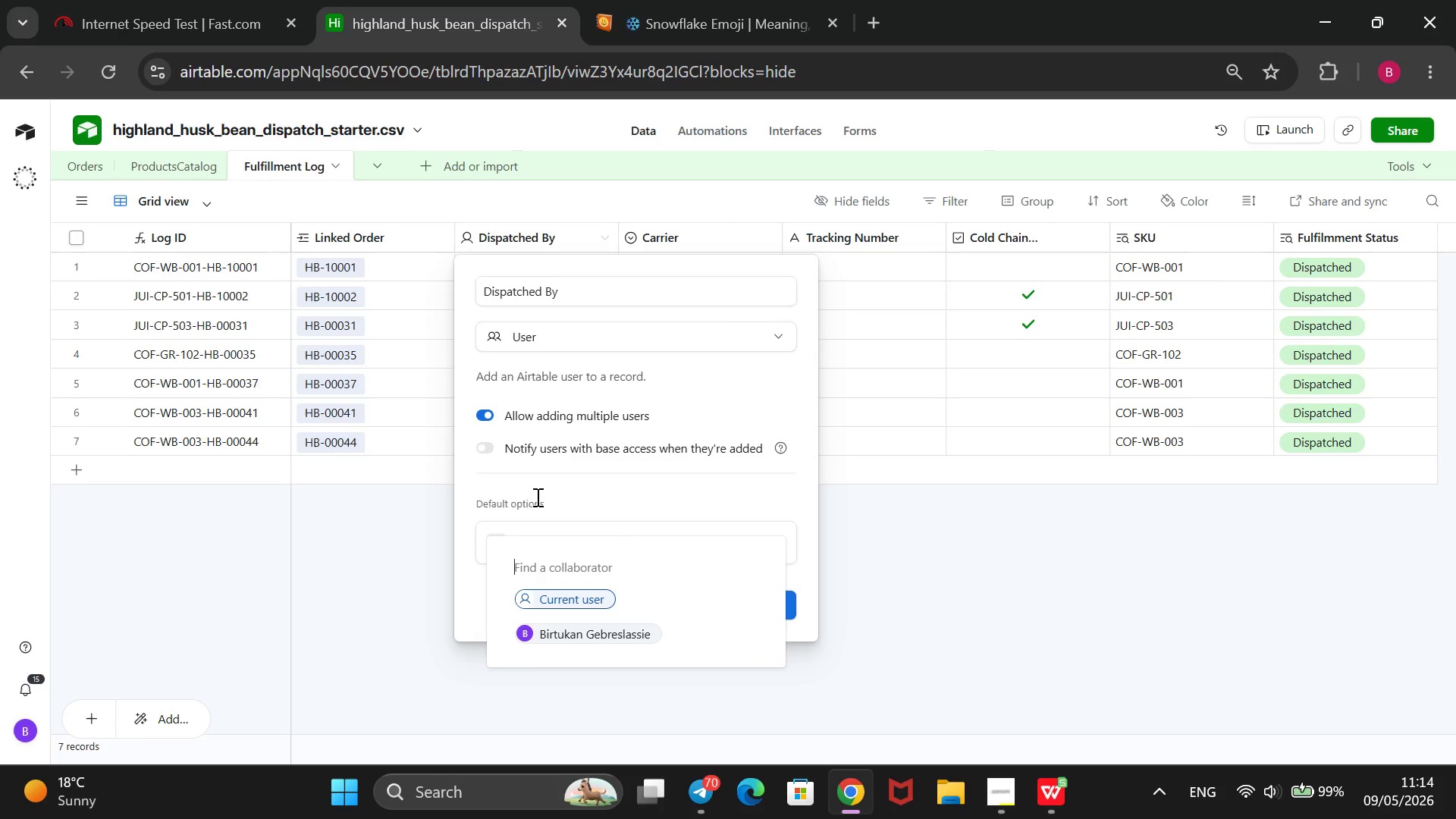 
key(CapsLock)
 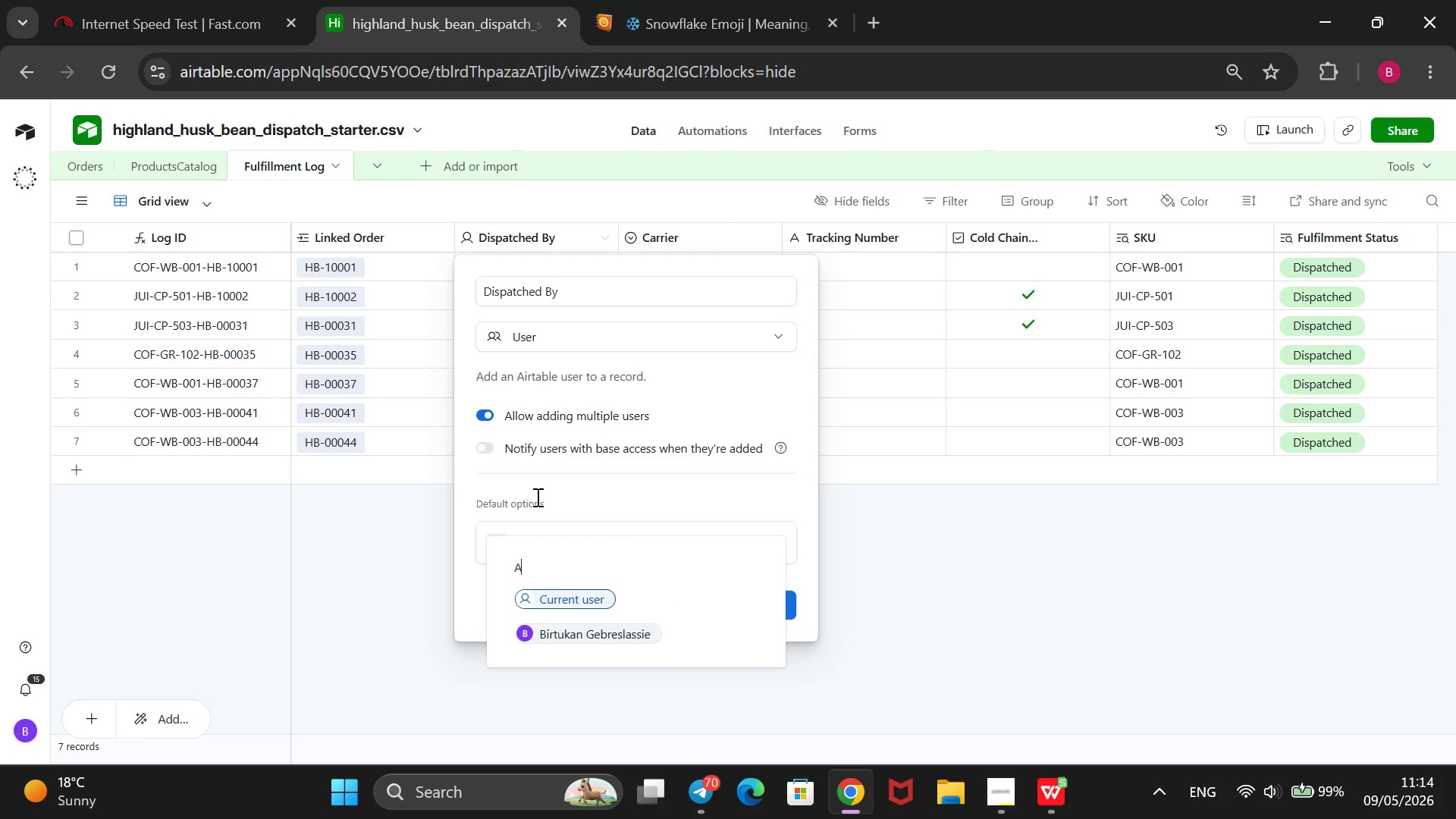 
key(A)
 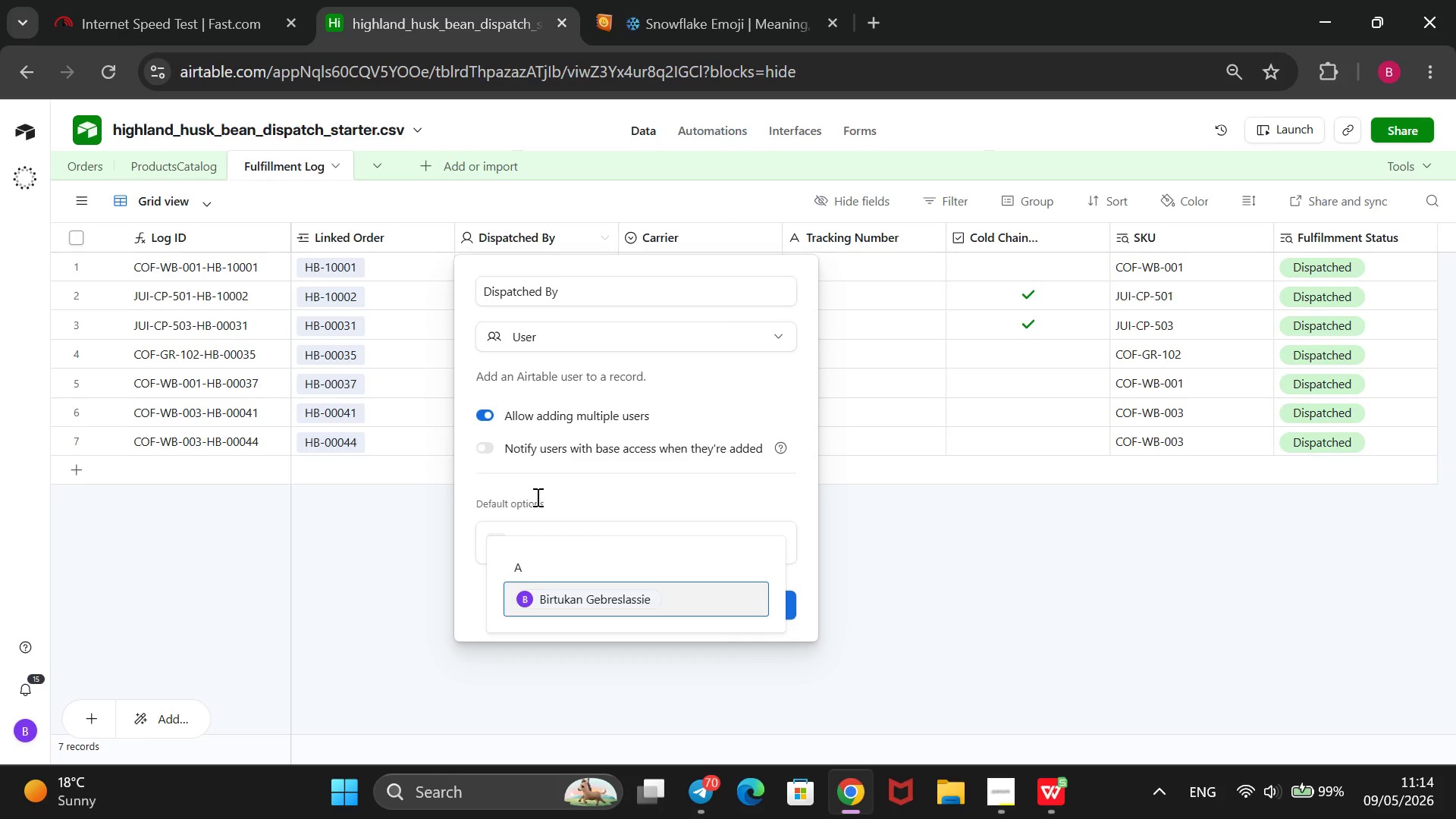 
key(CapsLock)
 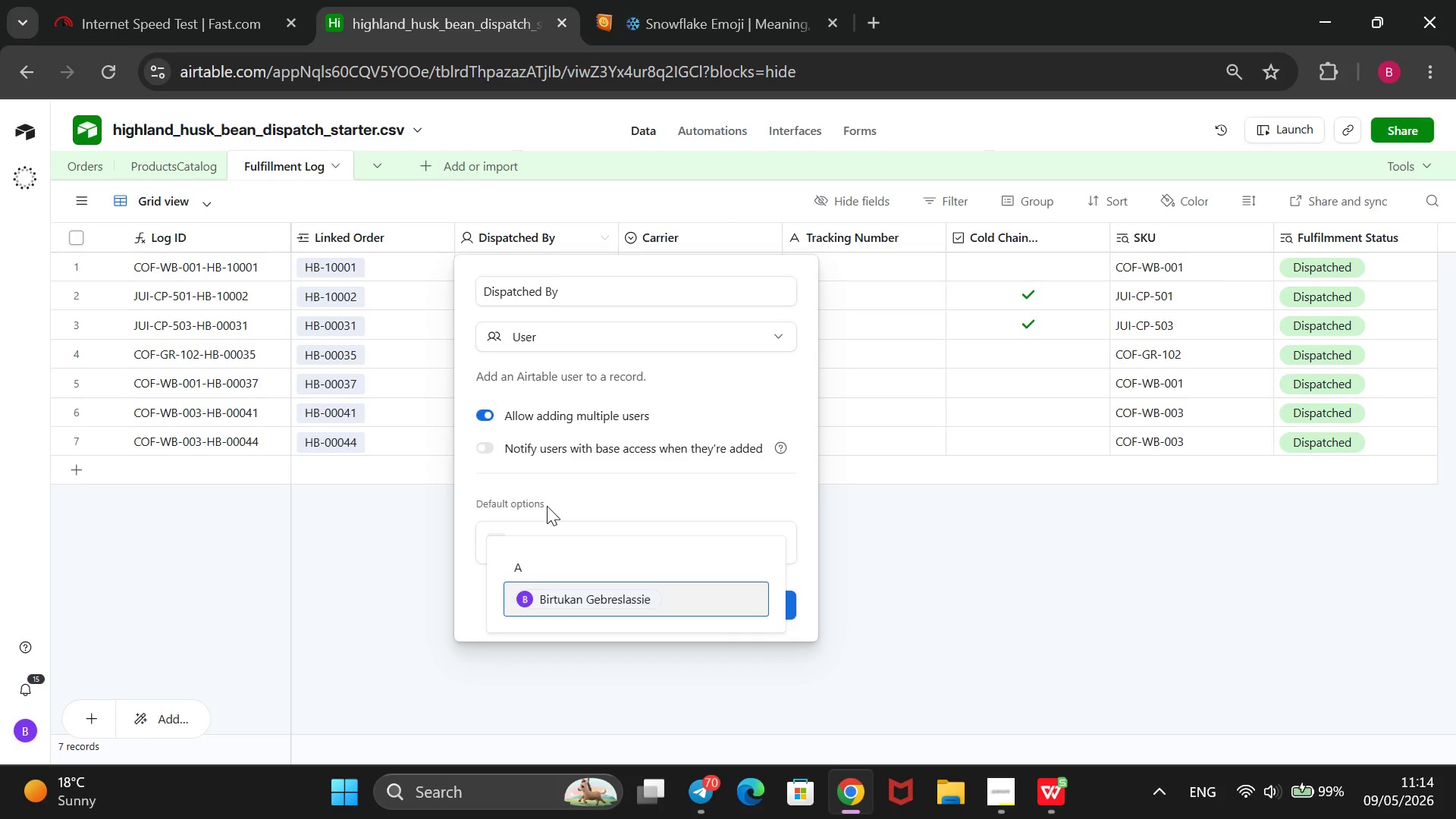 
key(Backspace)
 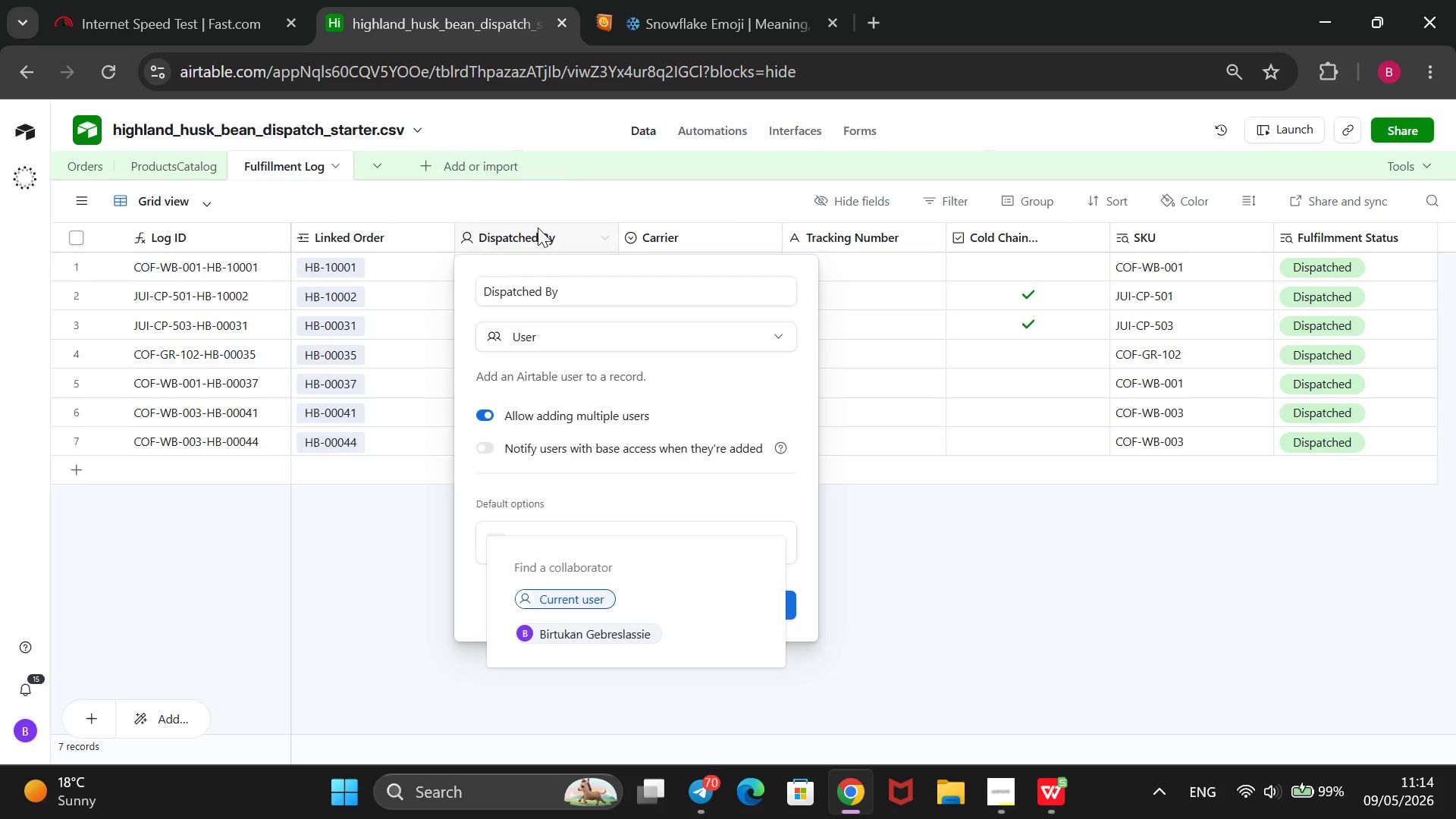 
left_click([564, 191])
 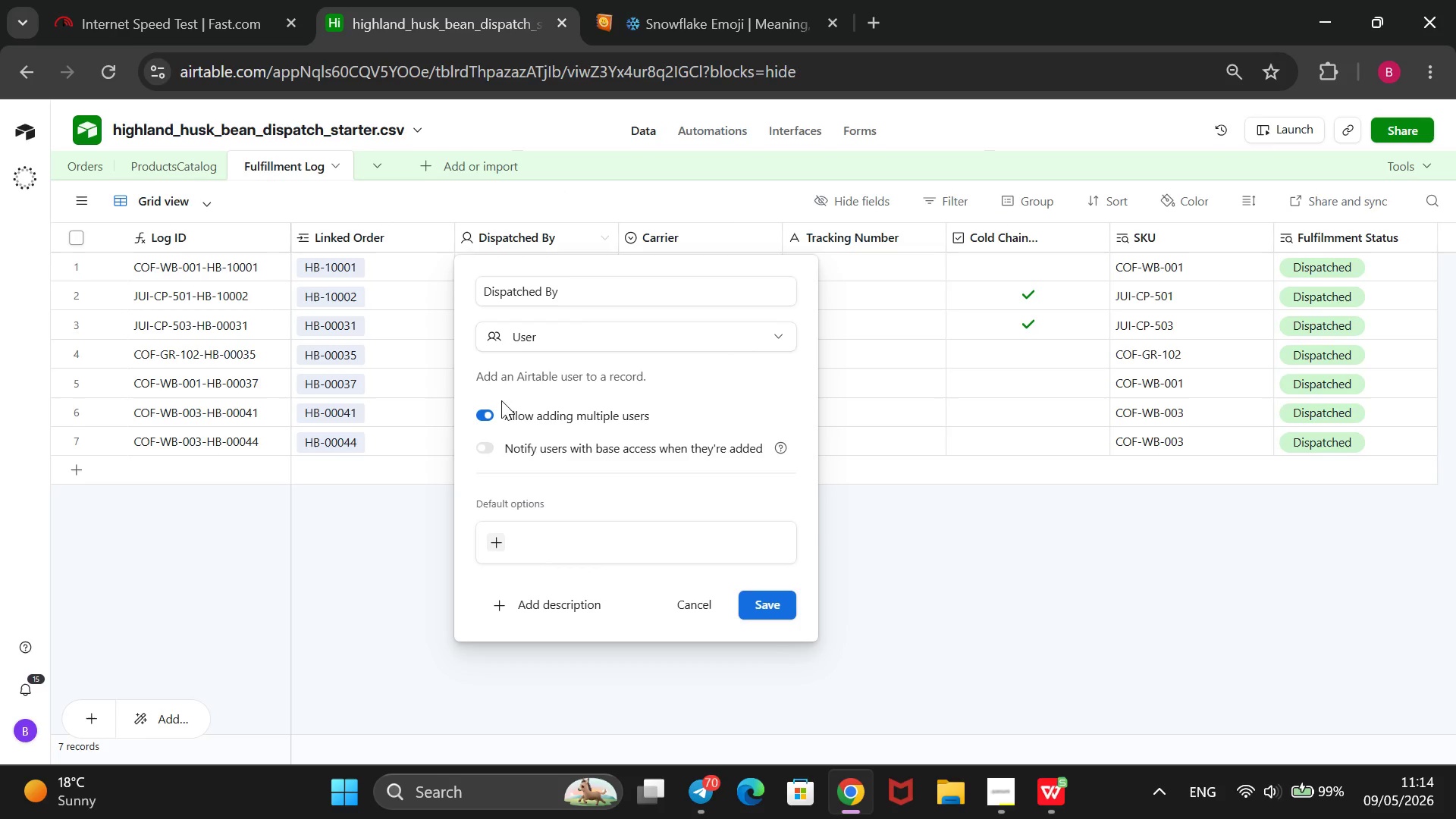 
left_click([774, 337])
 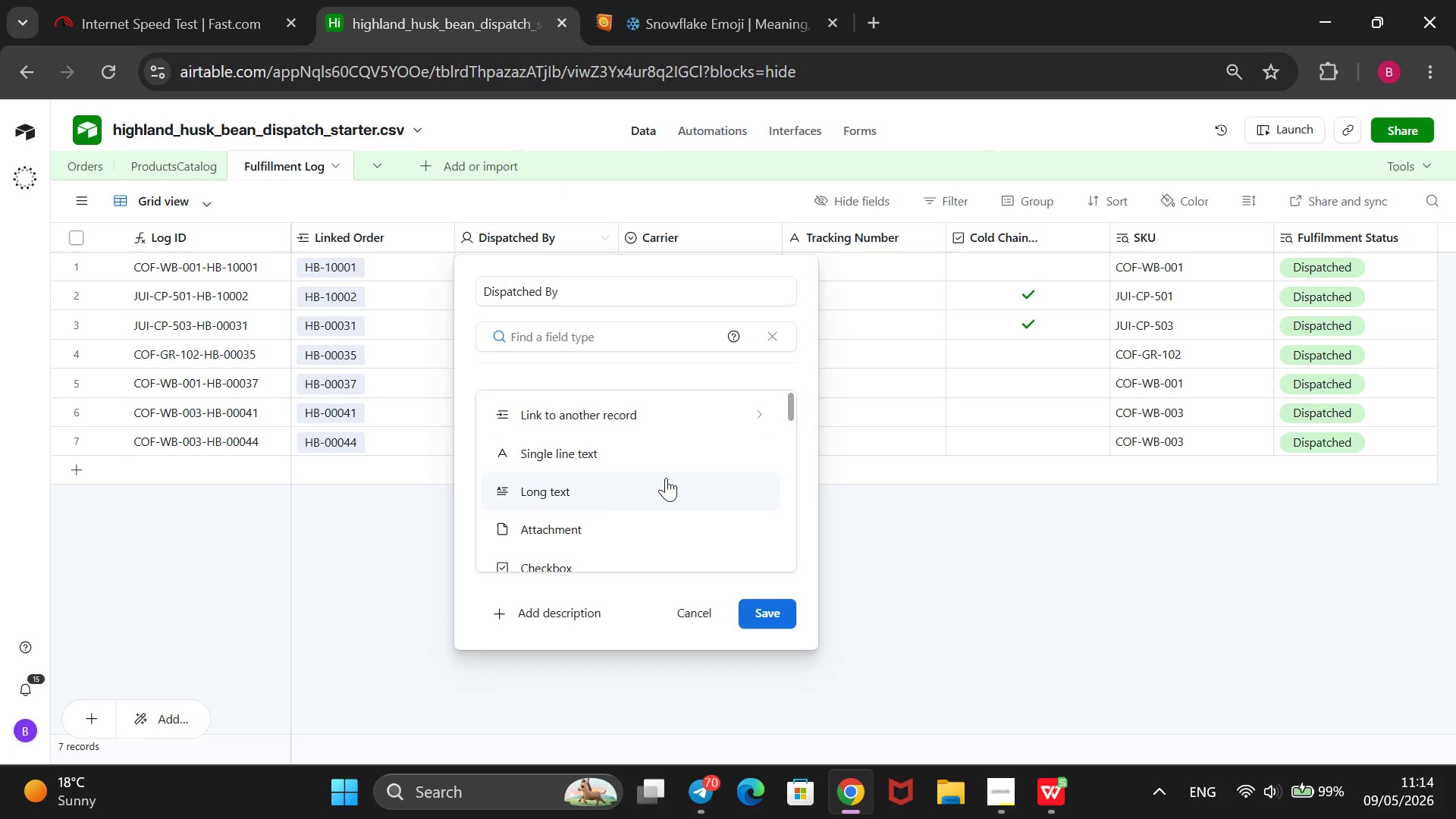 
scroll: coordinate [602, 495], scroll_direction: down, amount: 6.0
 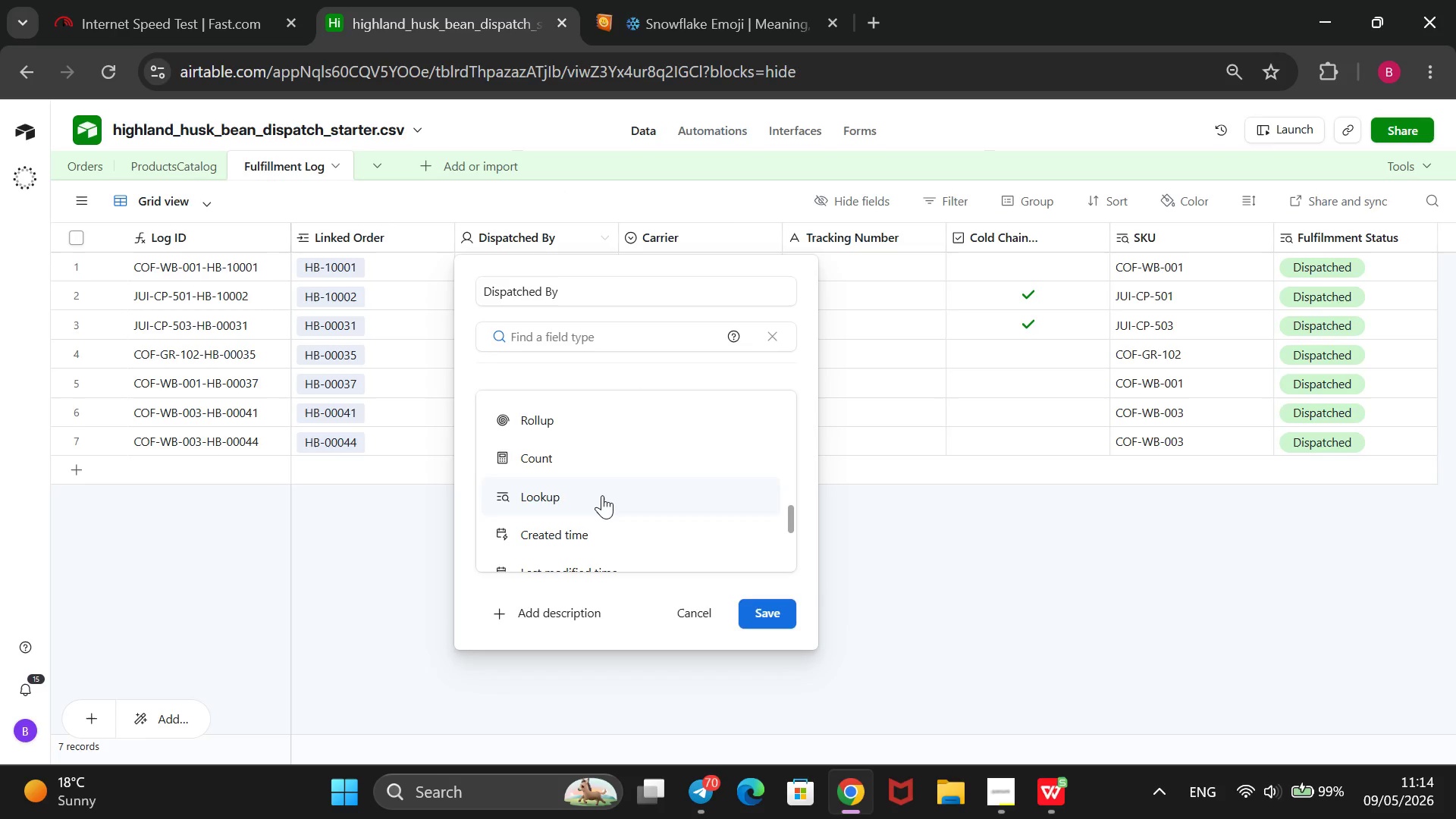 
scroll: coordinate [599, 482], scroll_direction: up, amount: 3.0
 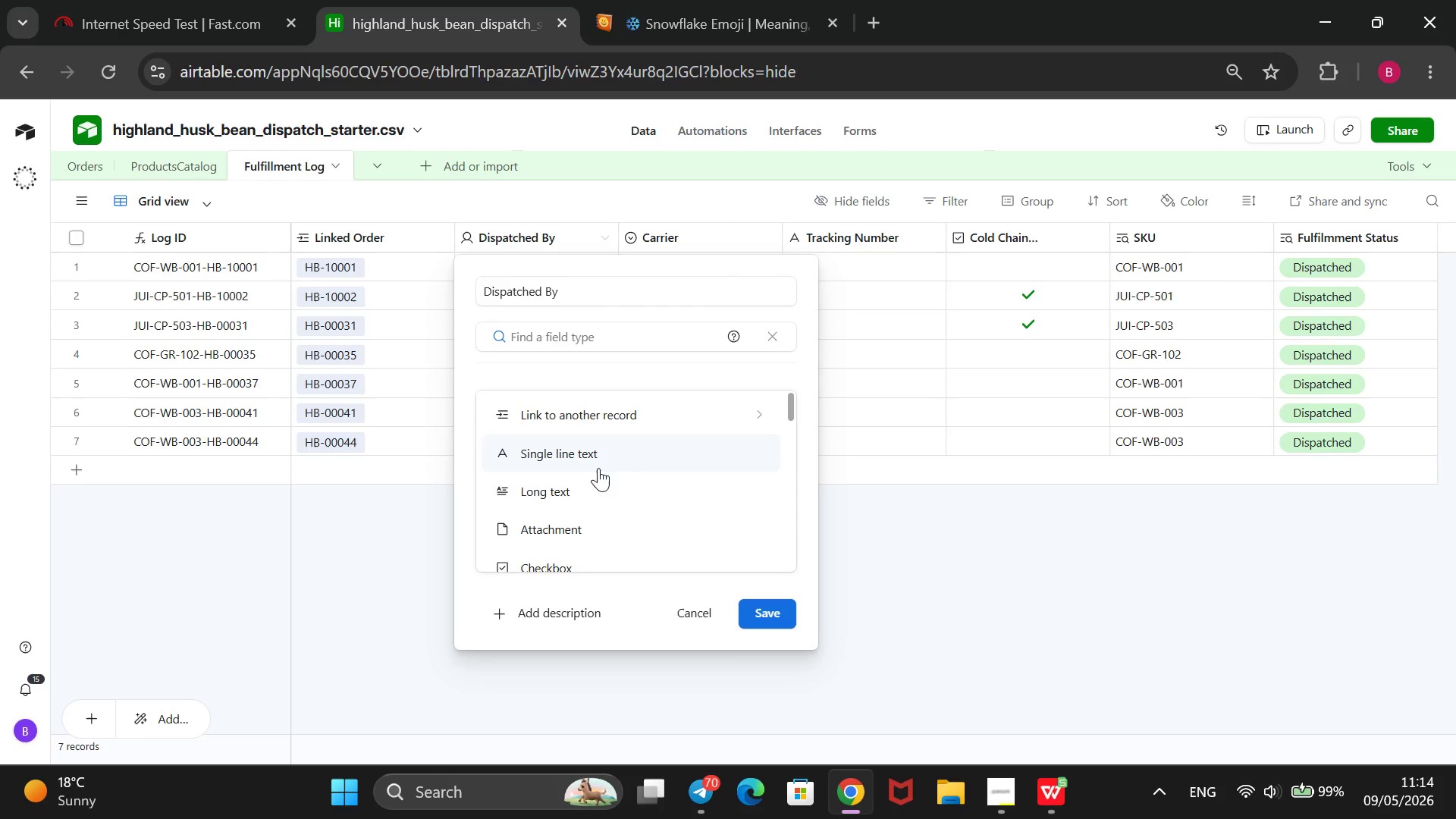 
scroll: coordinate [601, 498], scroll_direction: none, amount: 0.0
 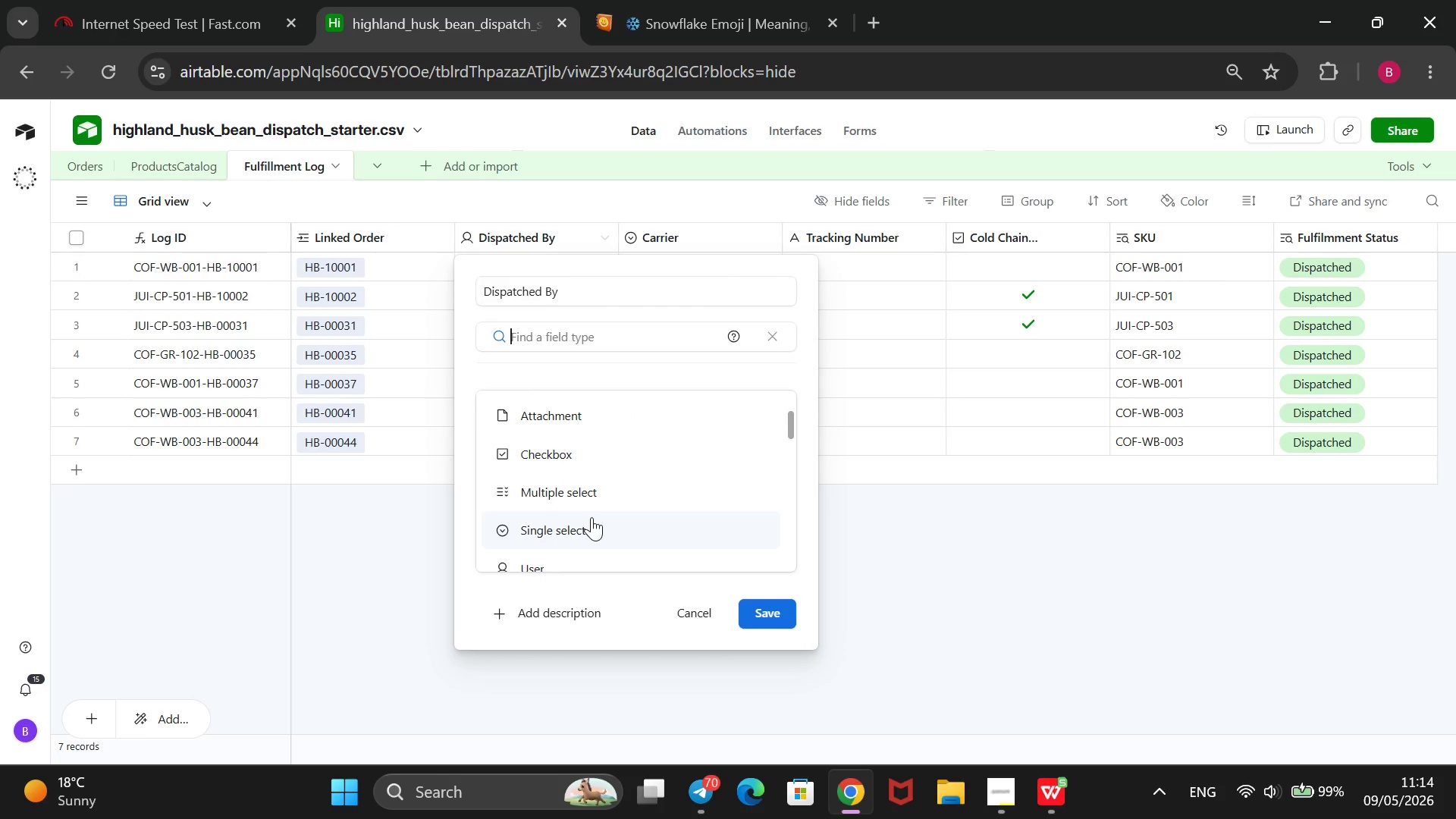 
left_click([591, 519])
 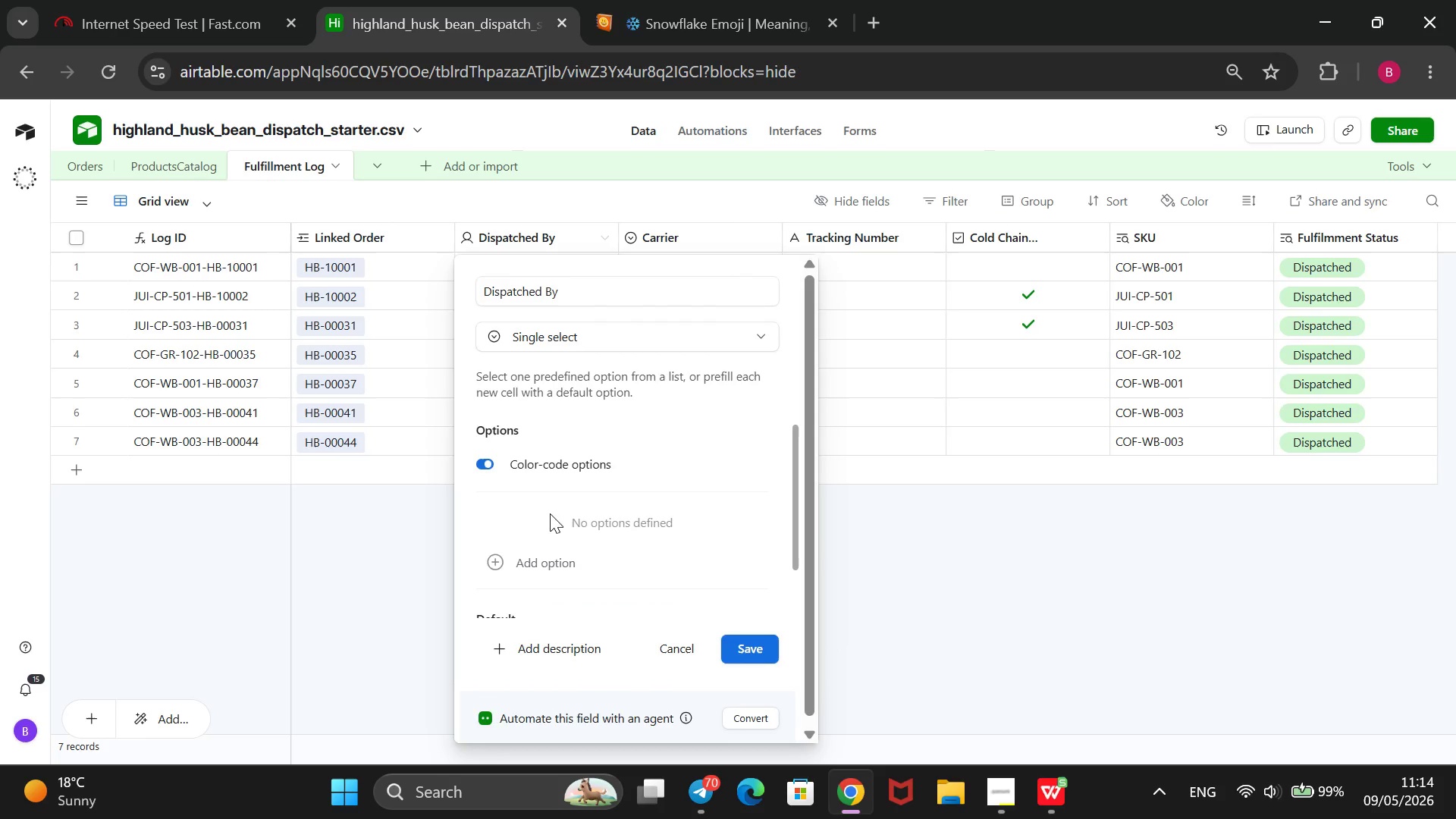 
left_click([532, 551])
 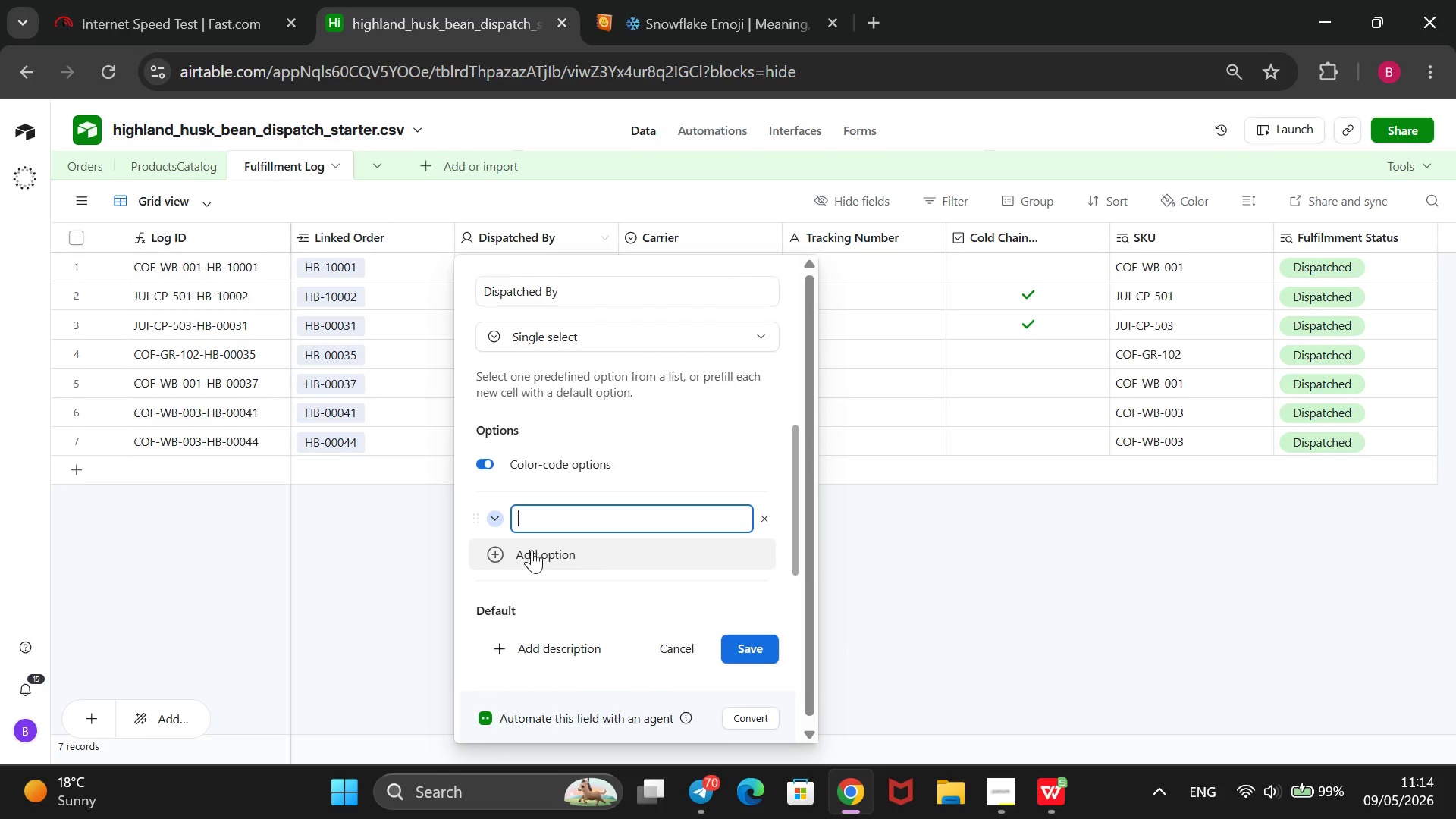 
type(Micheal Jon)
key(Backspace)
type(hnson)
 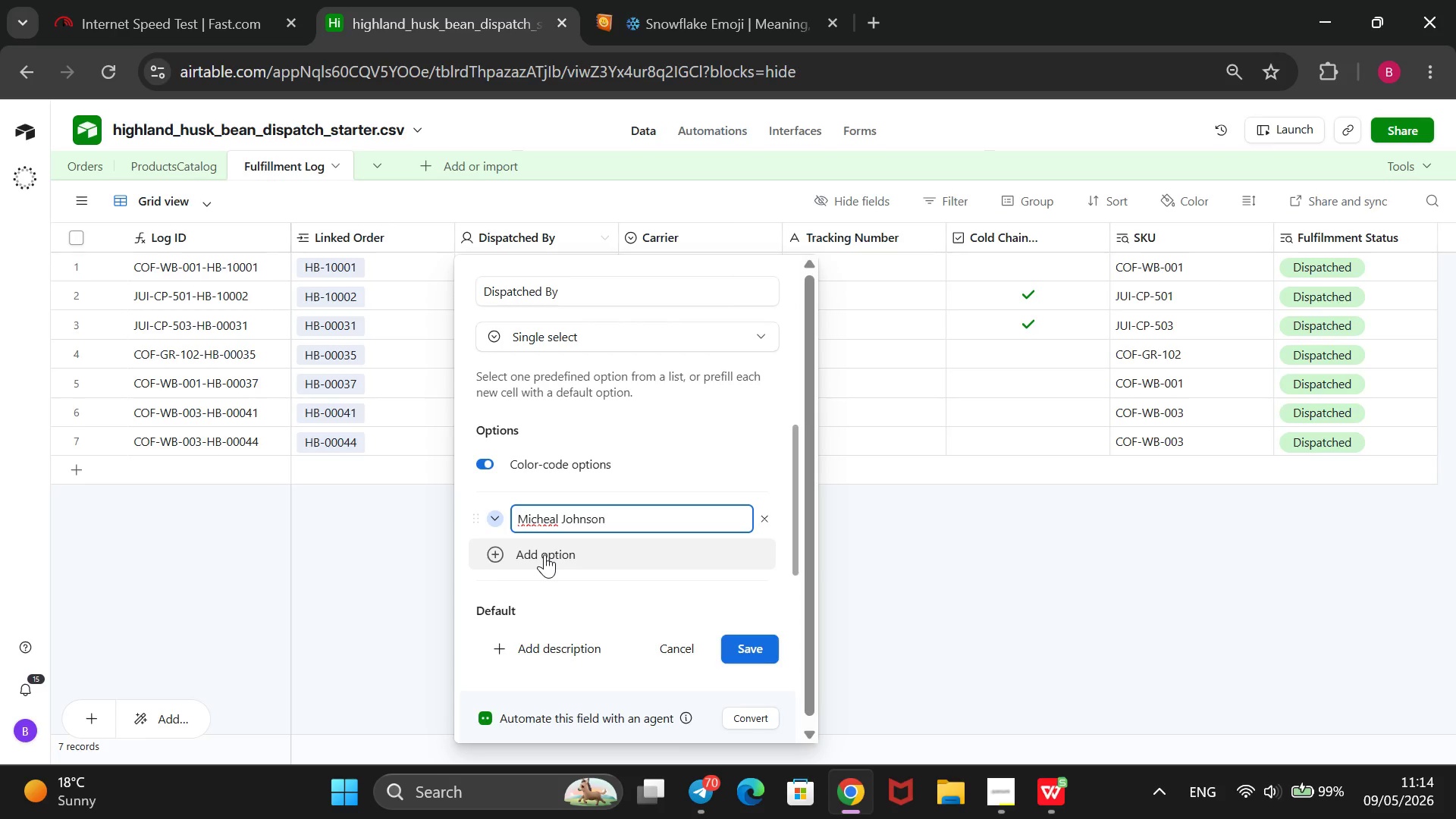 
hold_key(key=ArrowLeft, duration=0.97)
 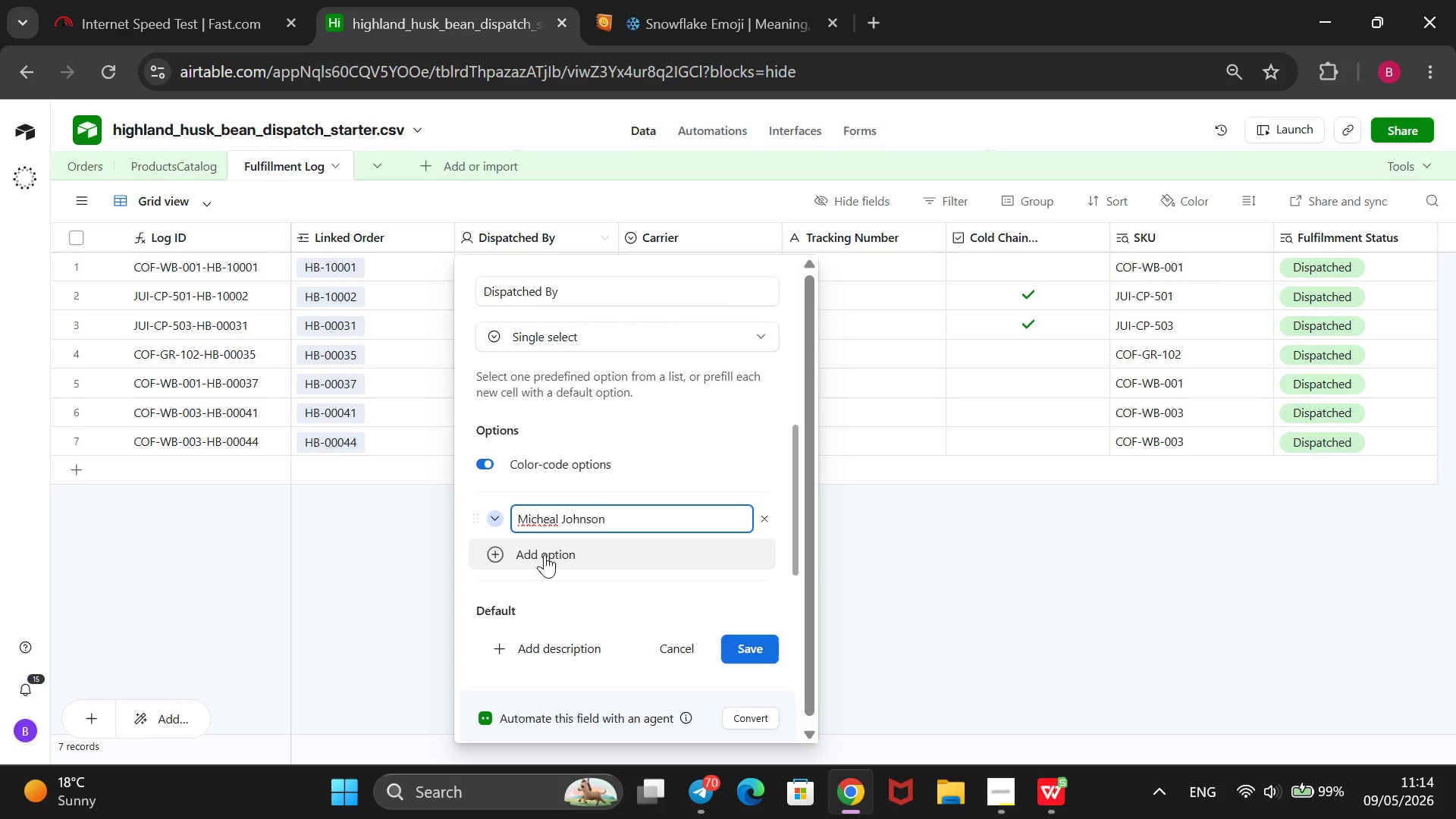 
key(Backspace)
 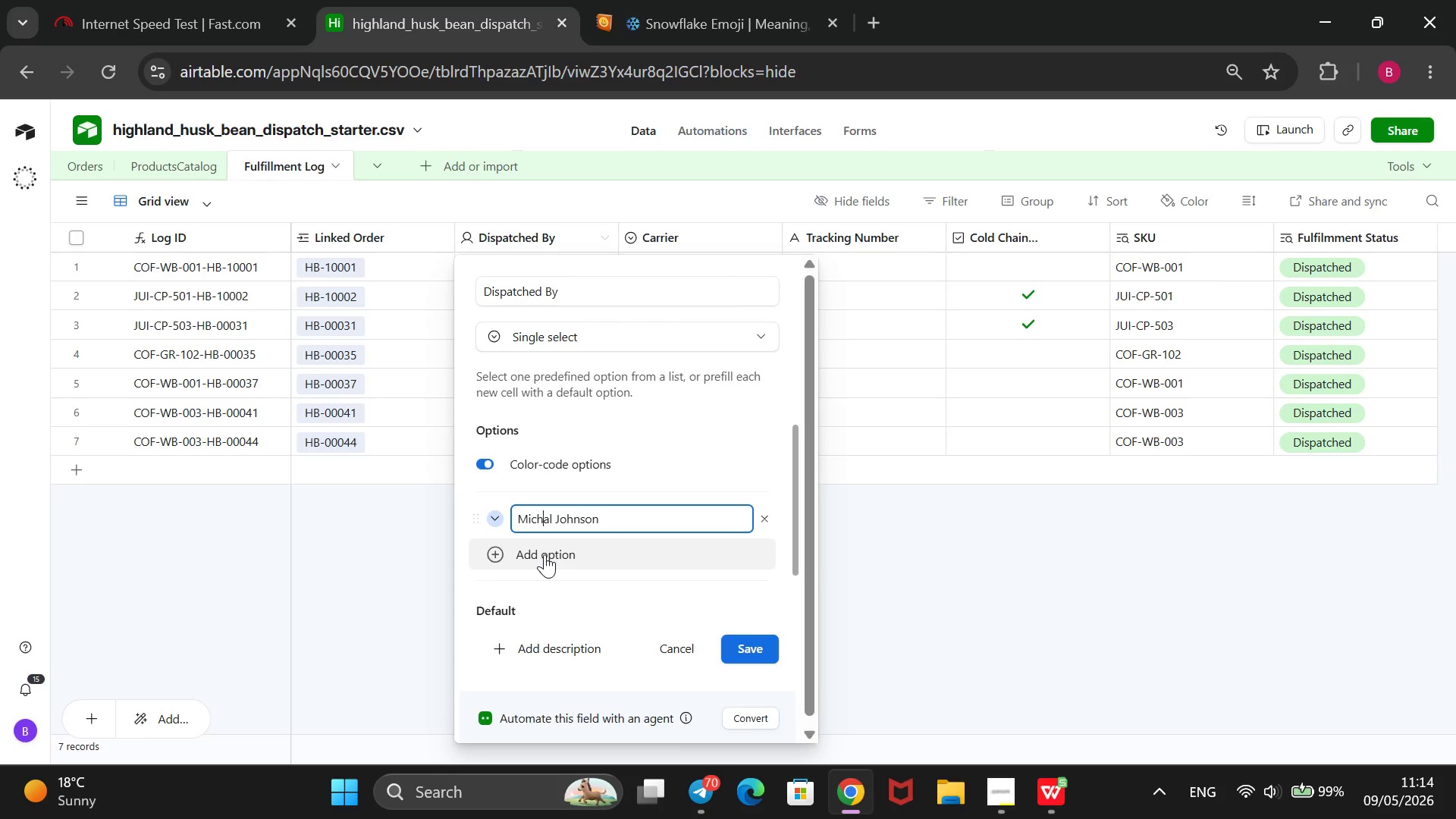 
key(ArrowRight)
 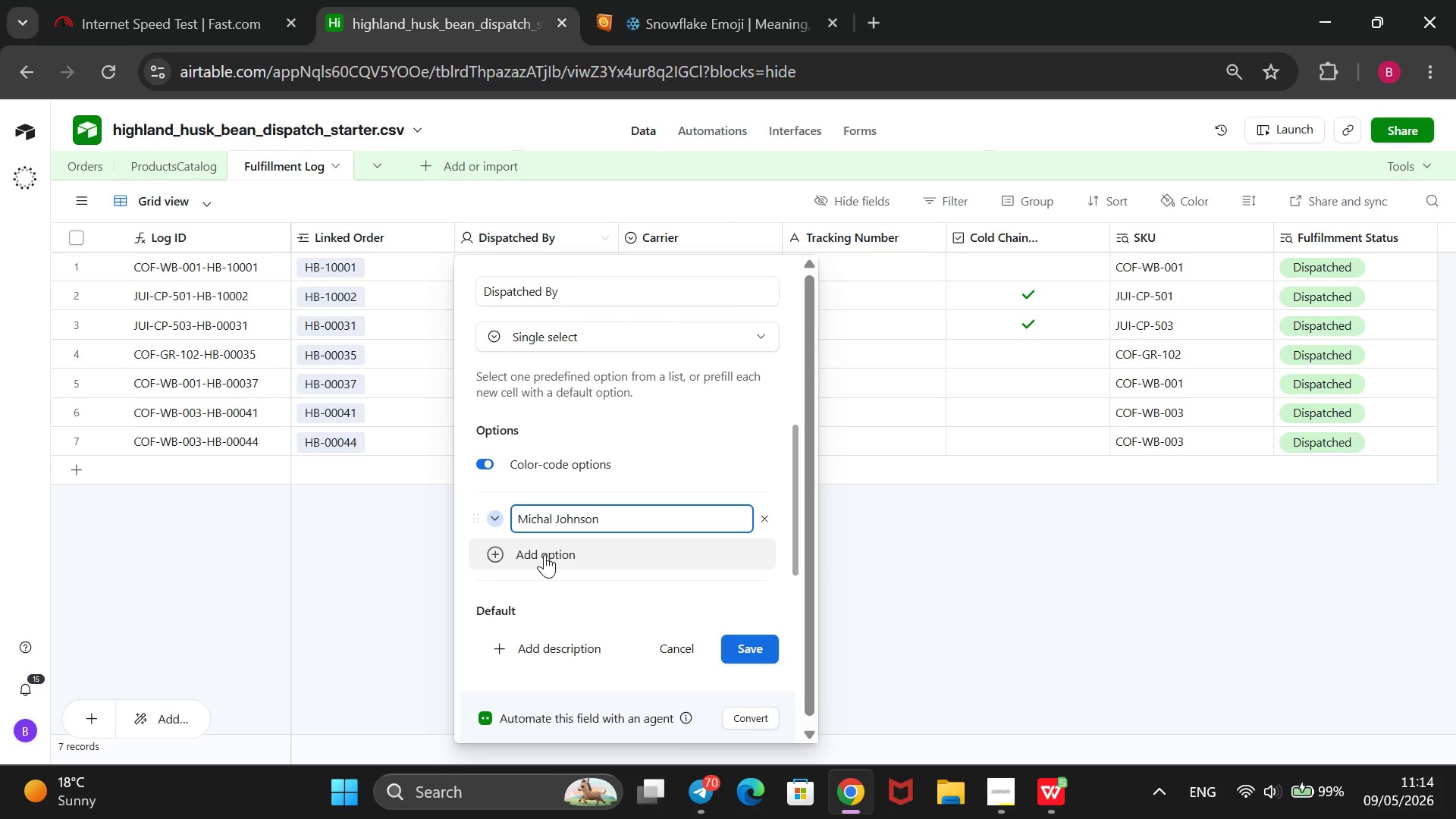 
key(E)
 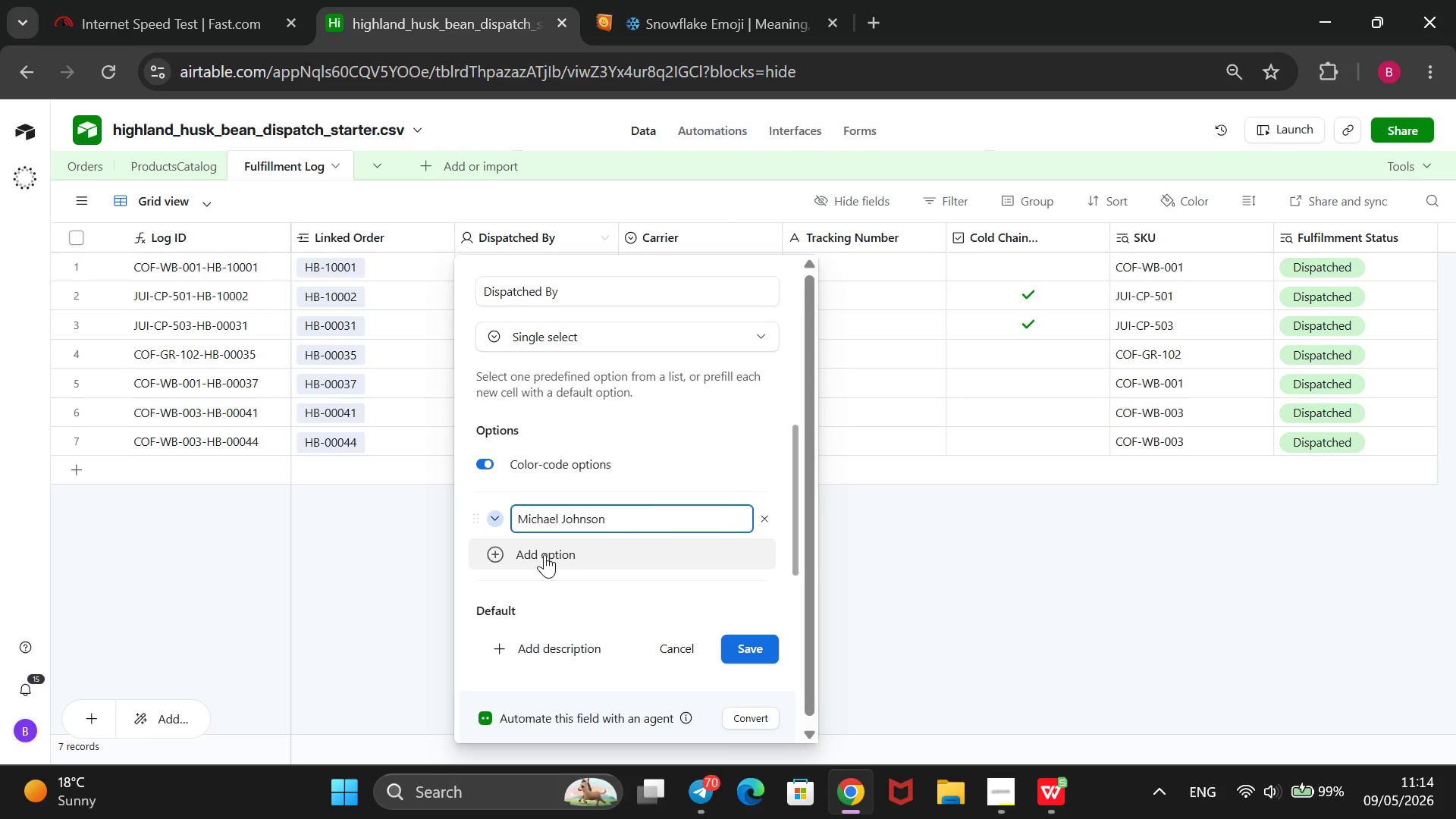 
key(Enter)
 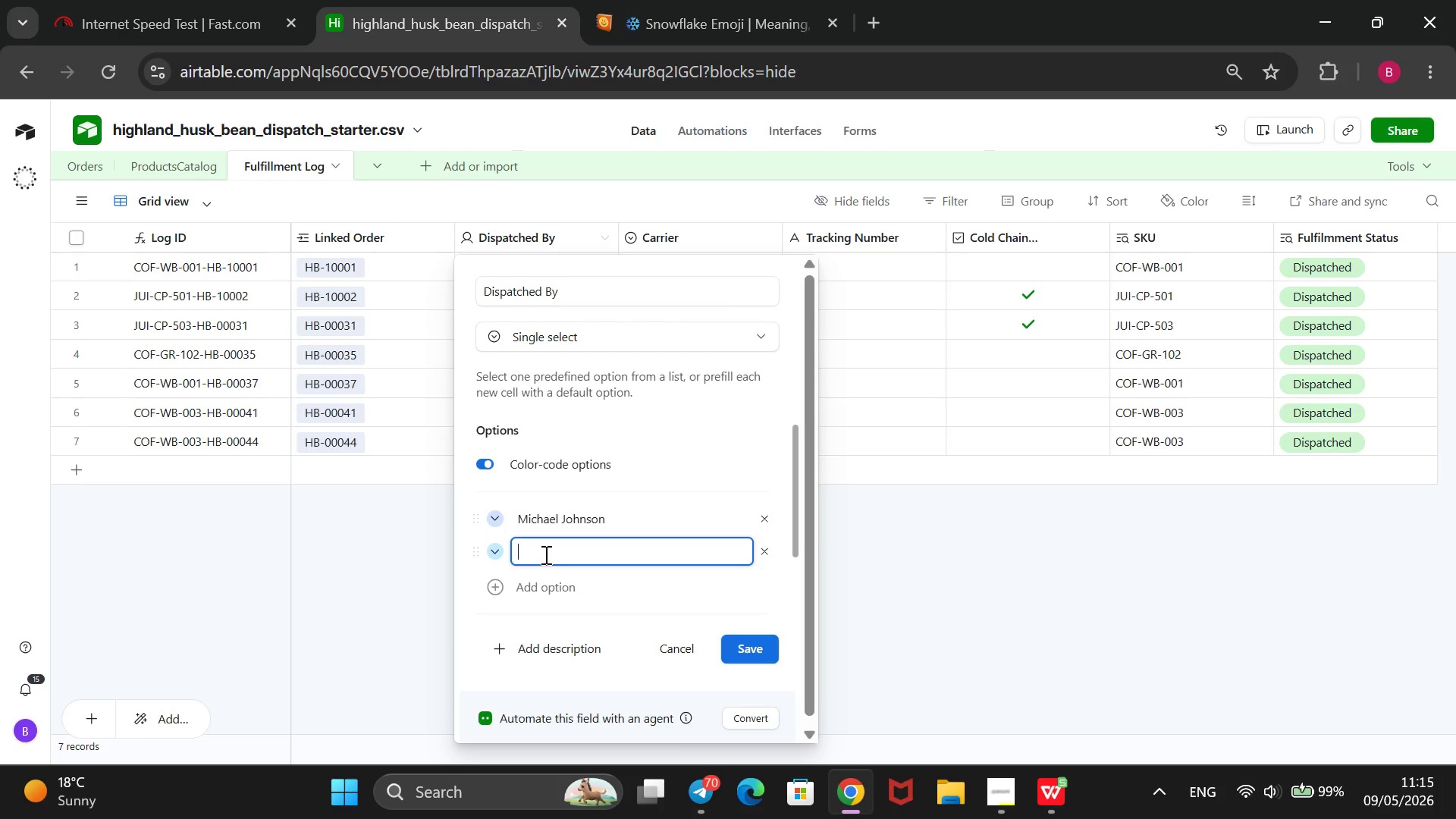 
type(Emily Carter)
 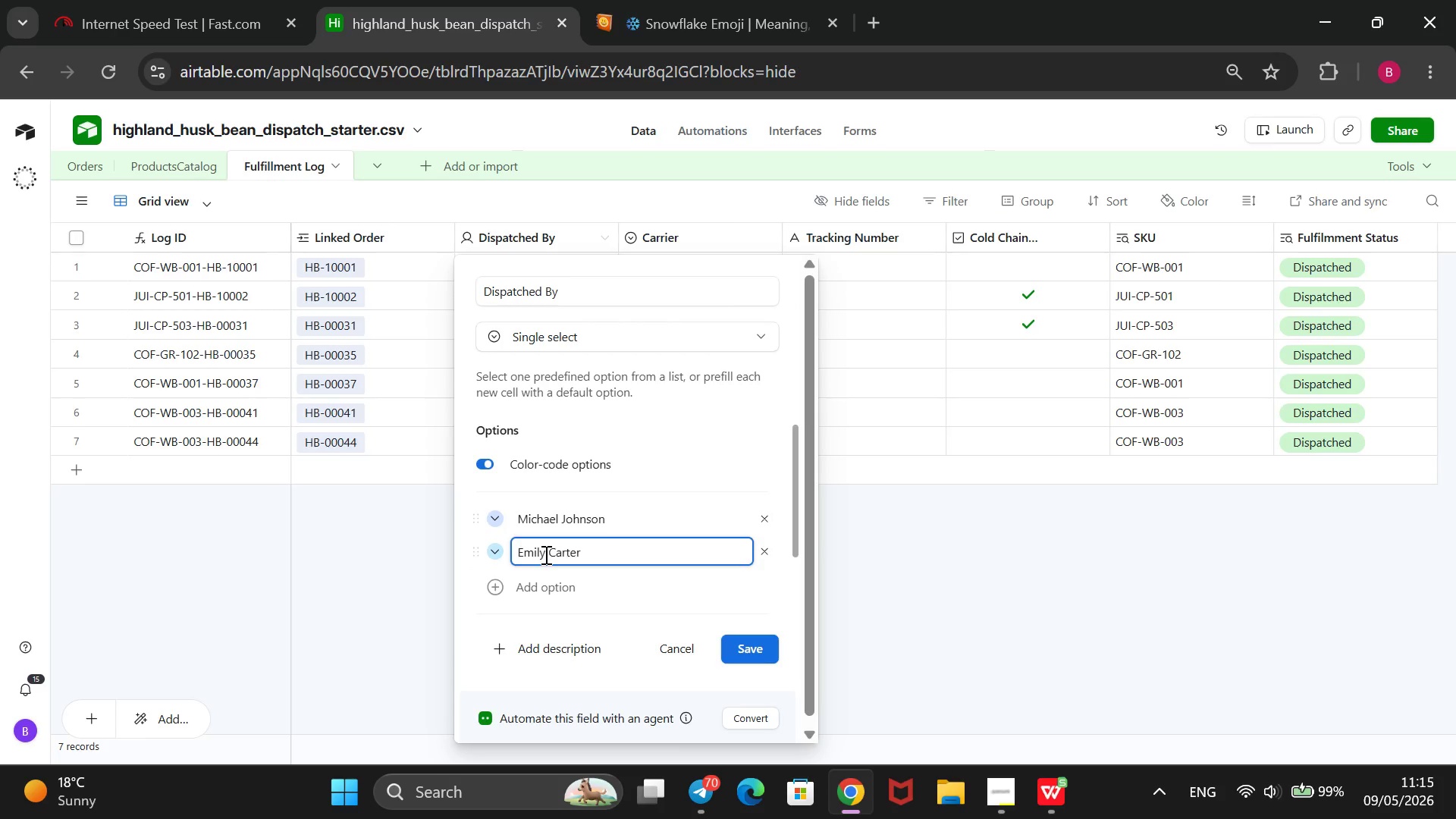 
key(Enter)
 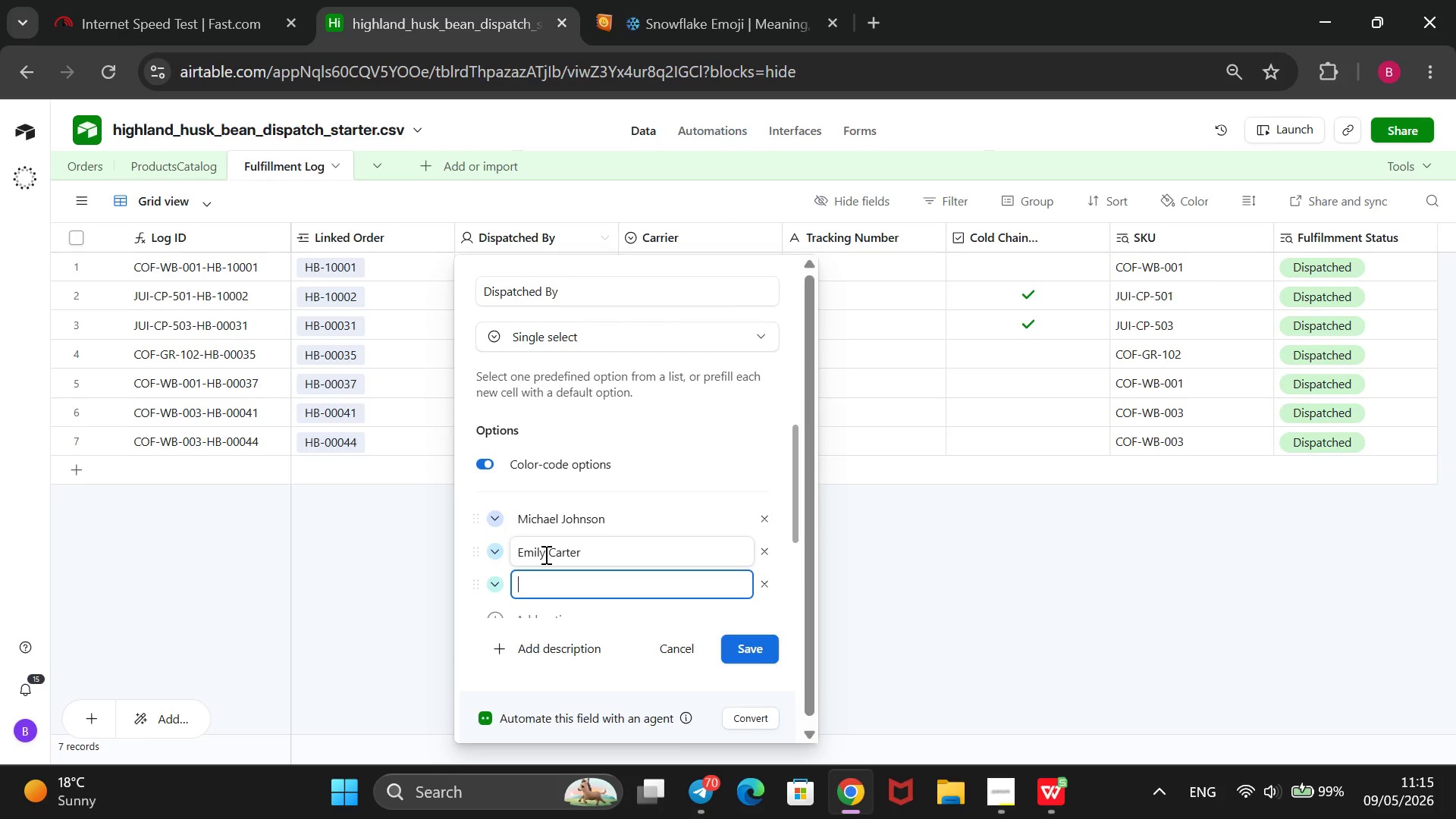 
type(James Williams)
 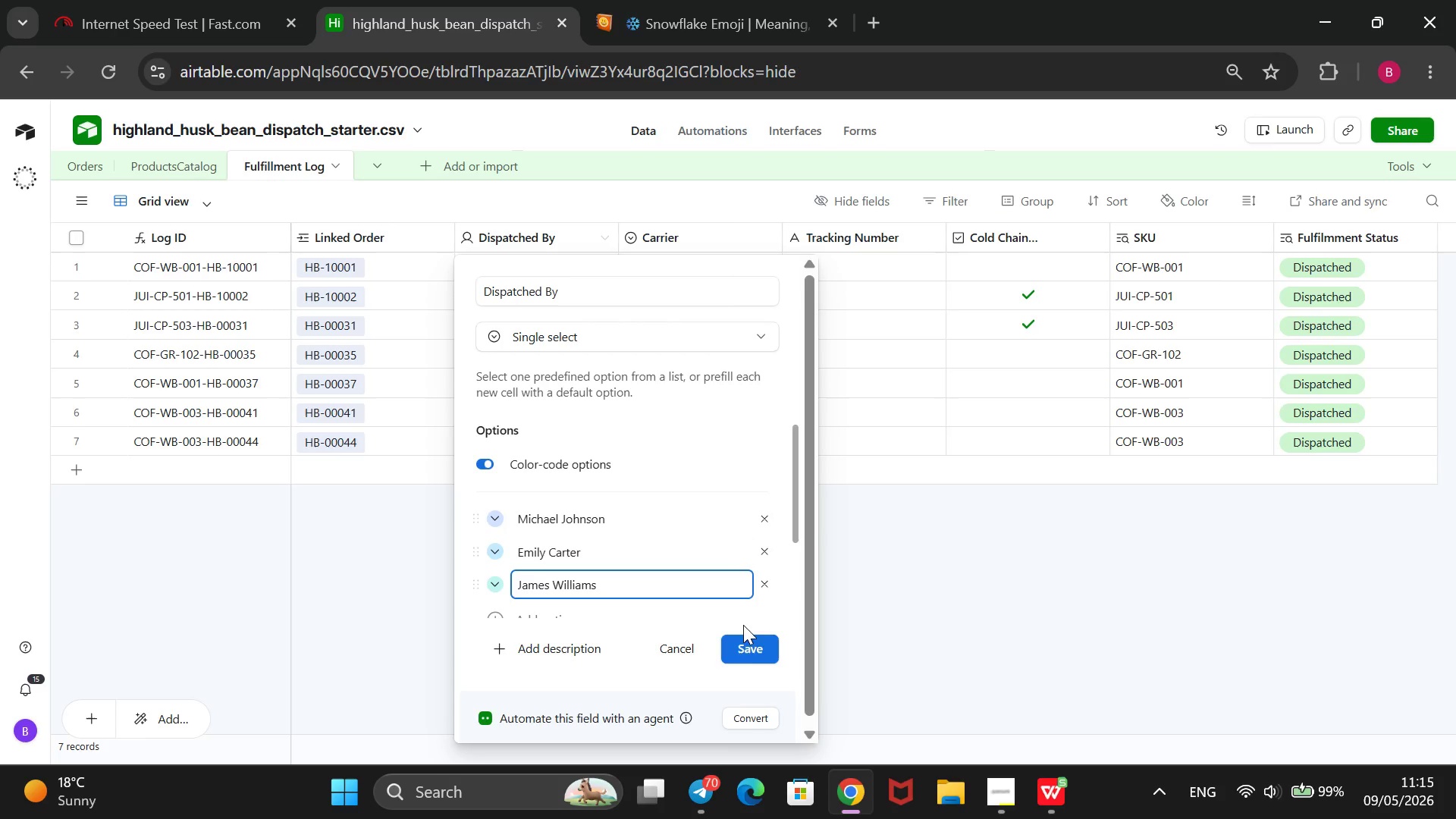 
left_click([748, 649])
 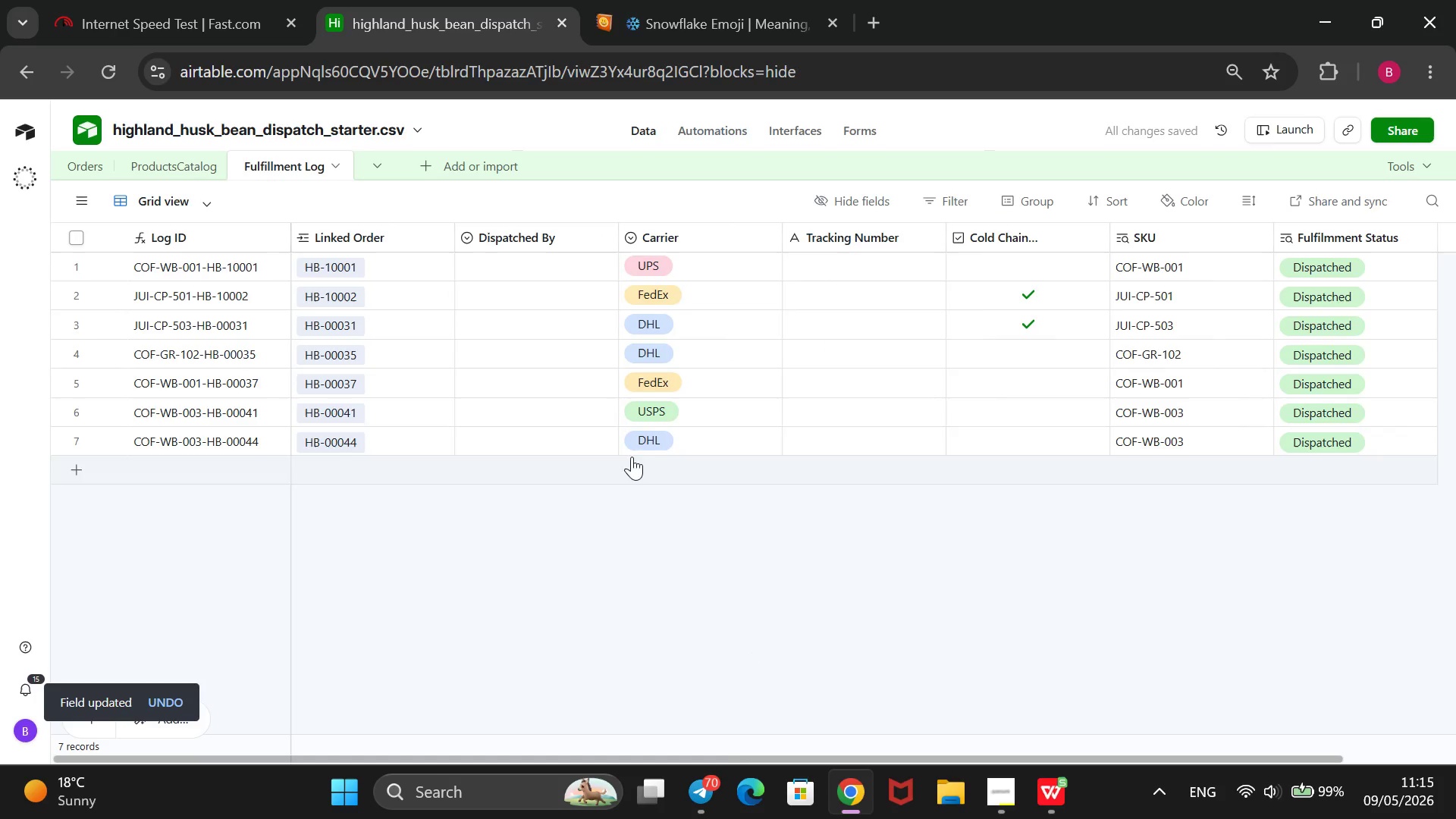 
left_click([576, 277])
 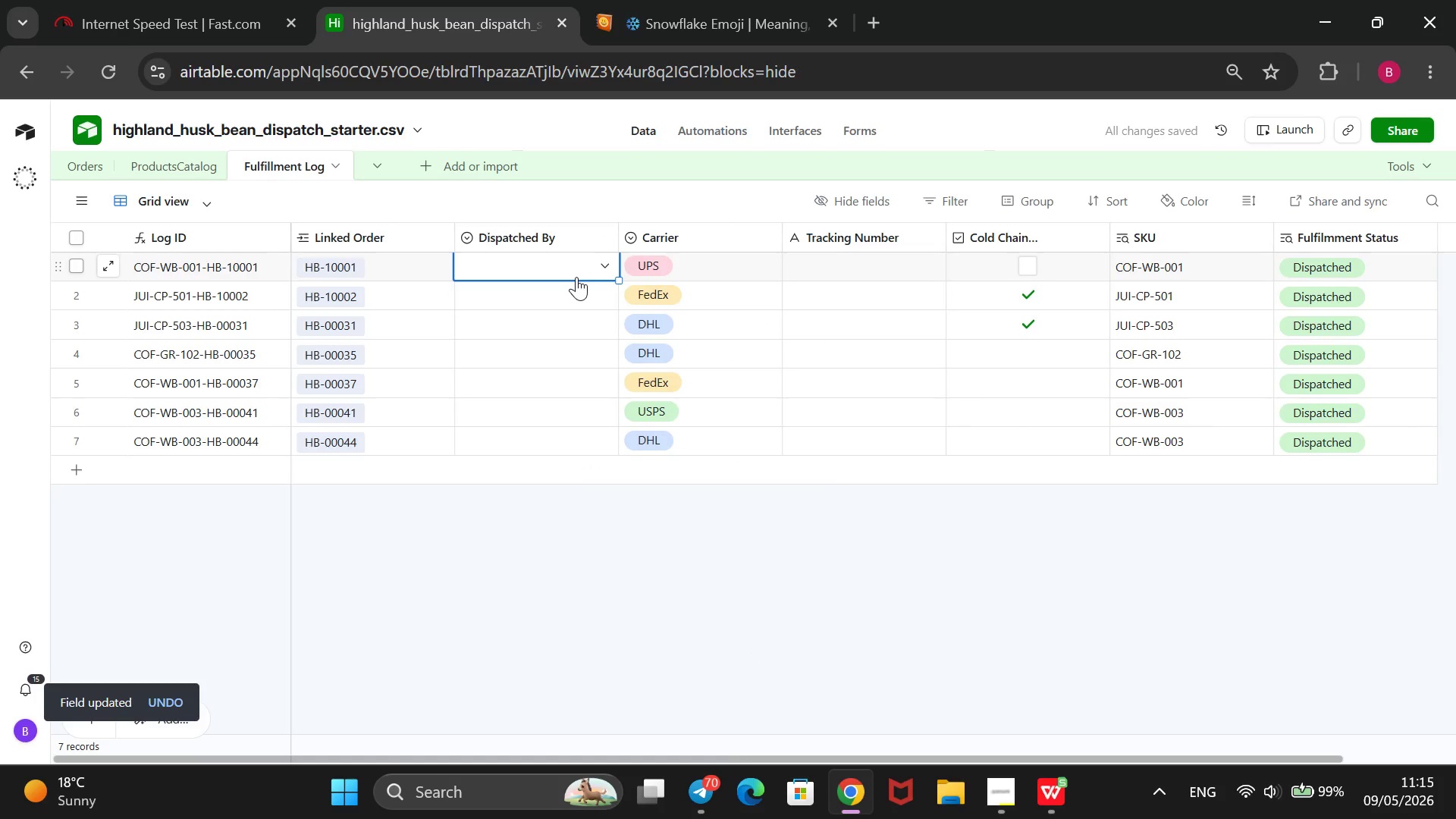 
key(Enter)
 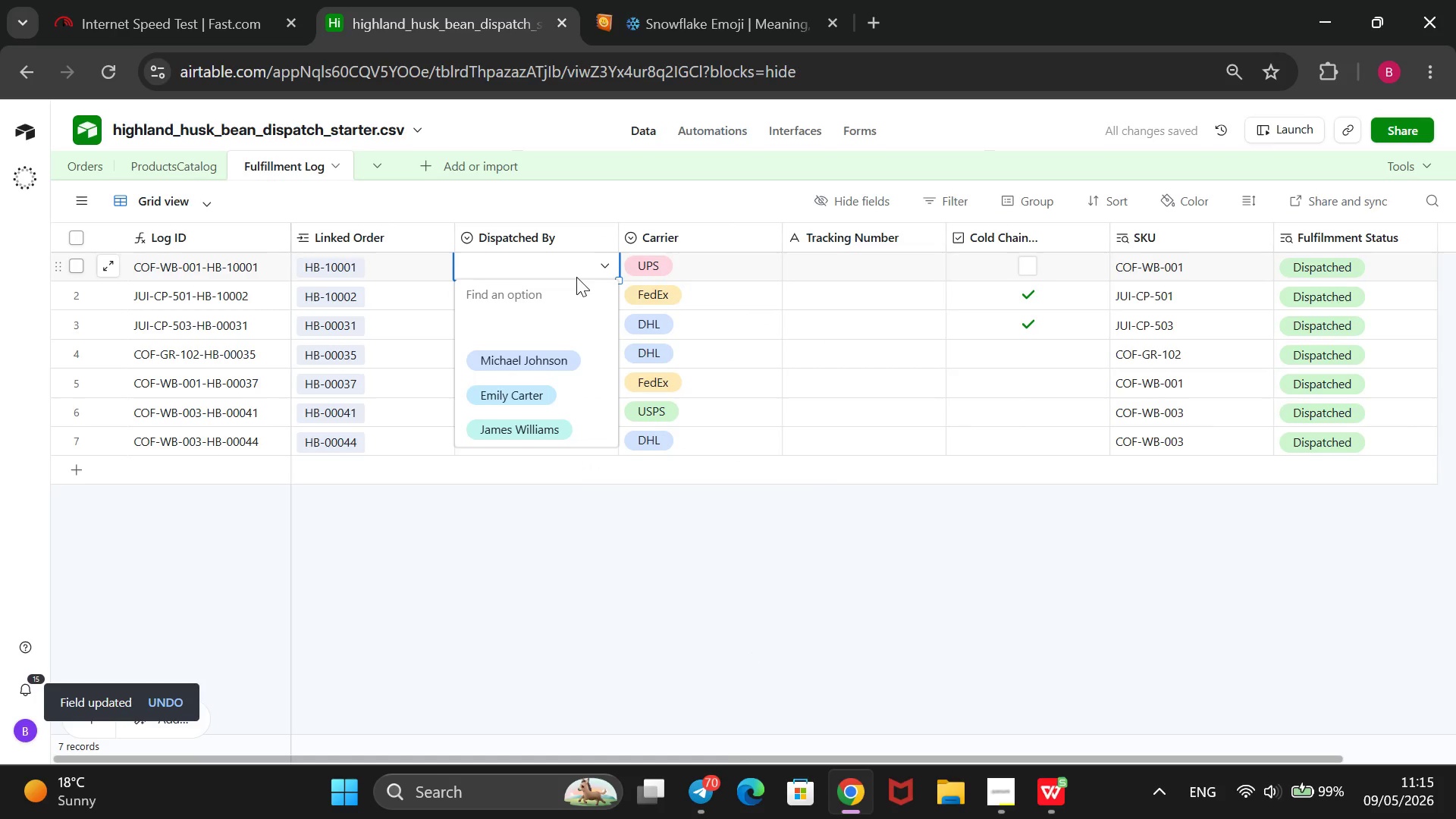 
key(ArrowDown)
 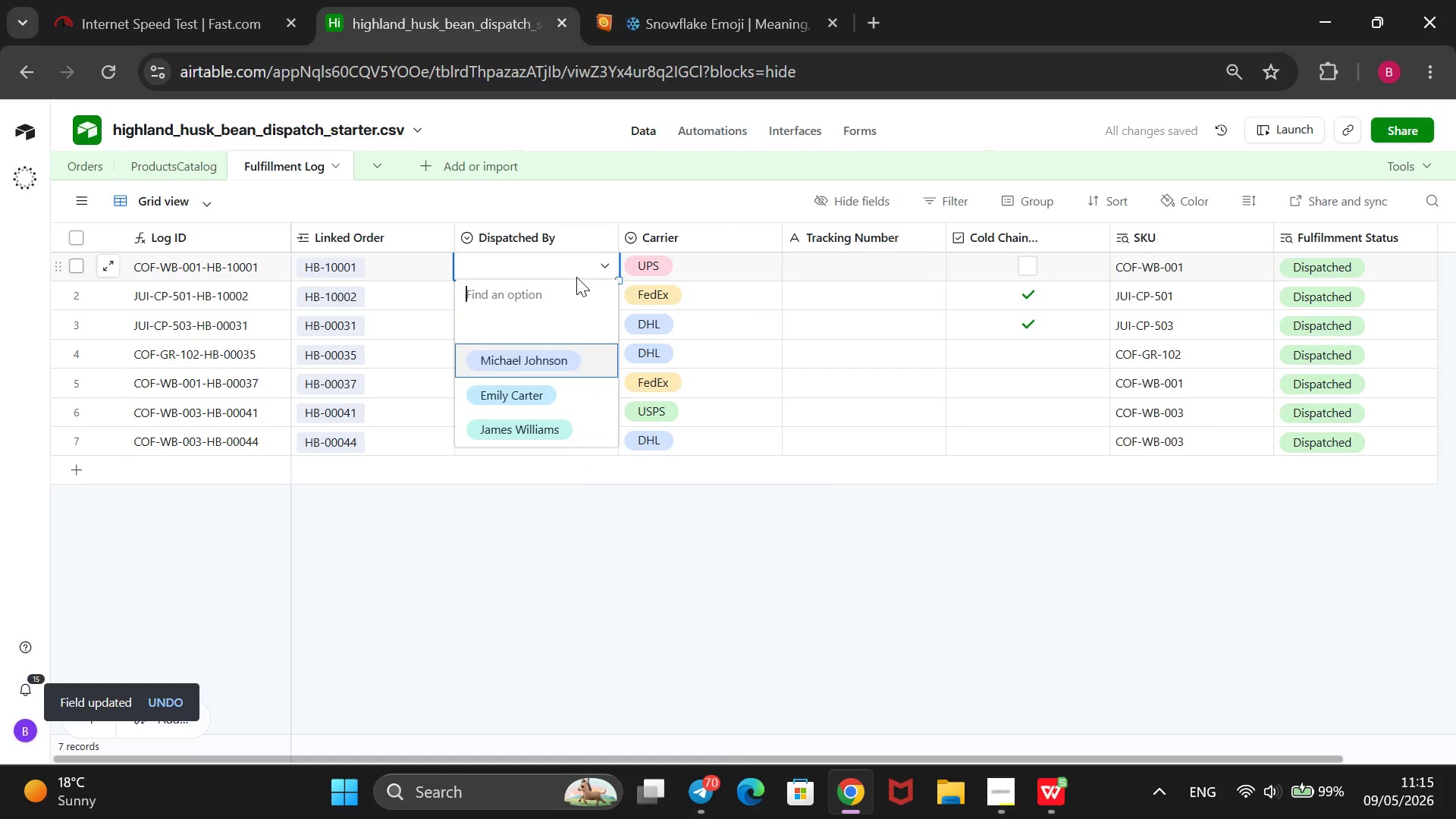 
key(ArrowDown)
 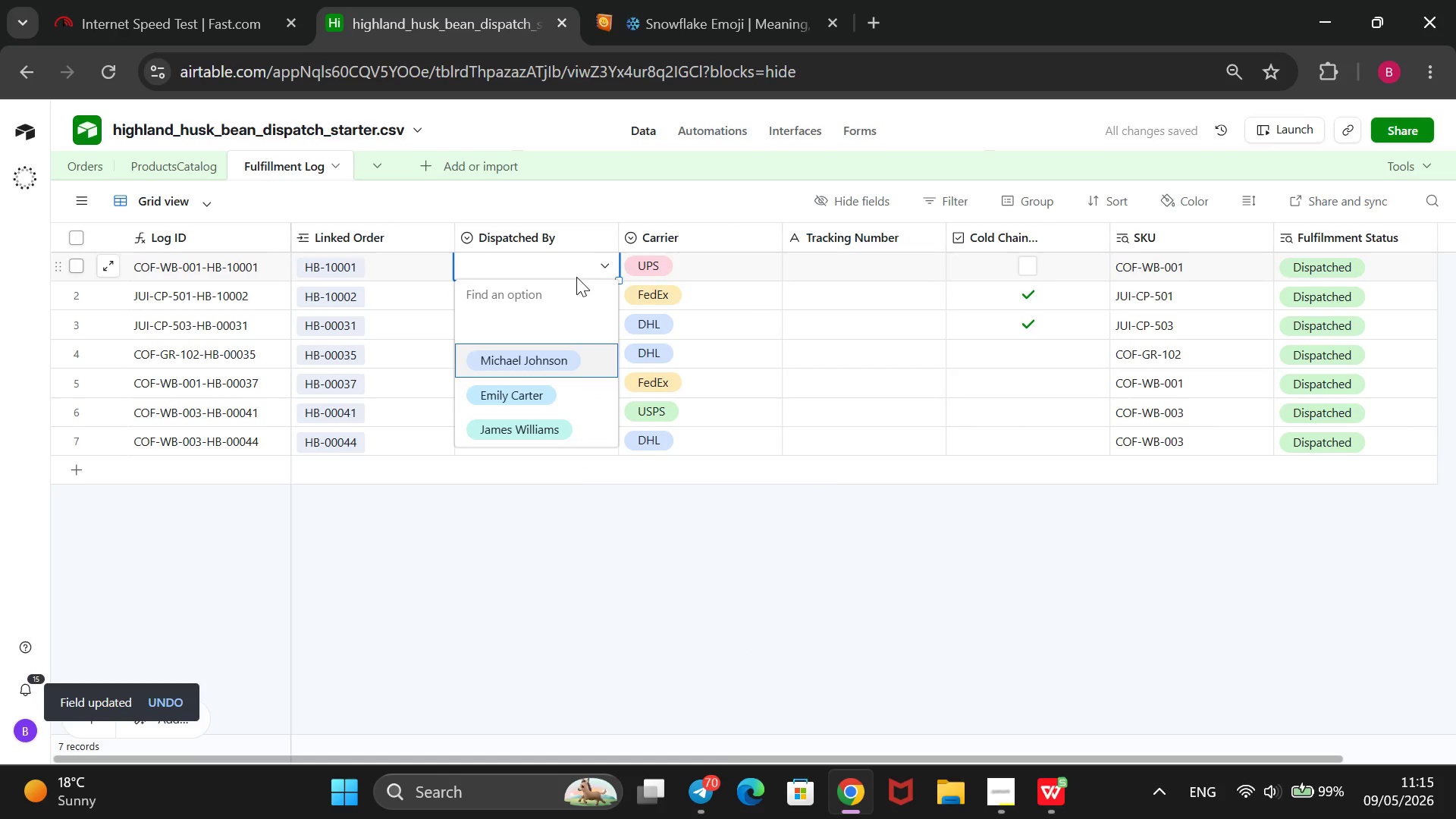 
key(Enter)
 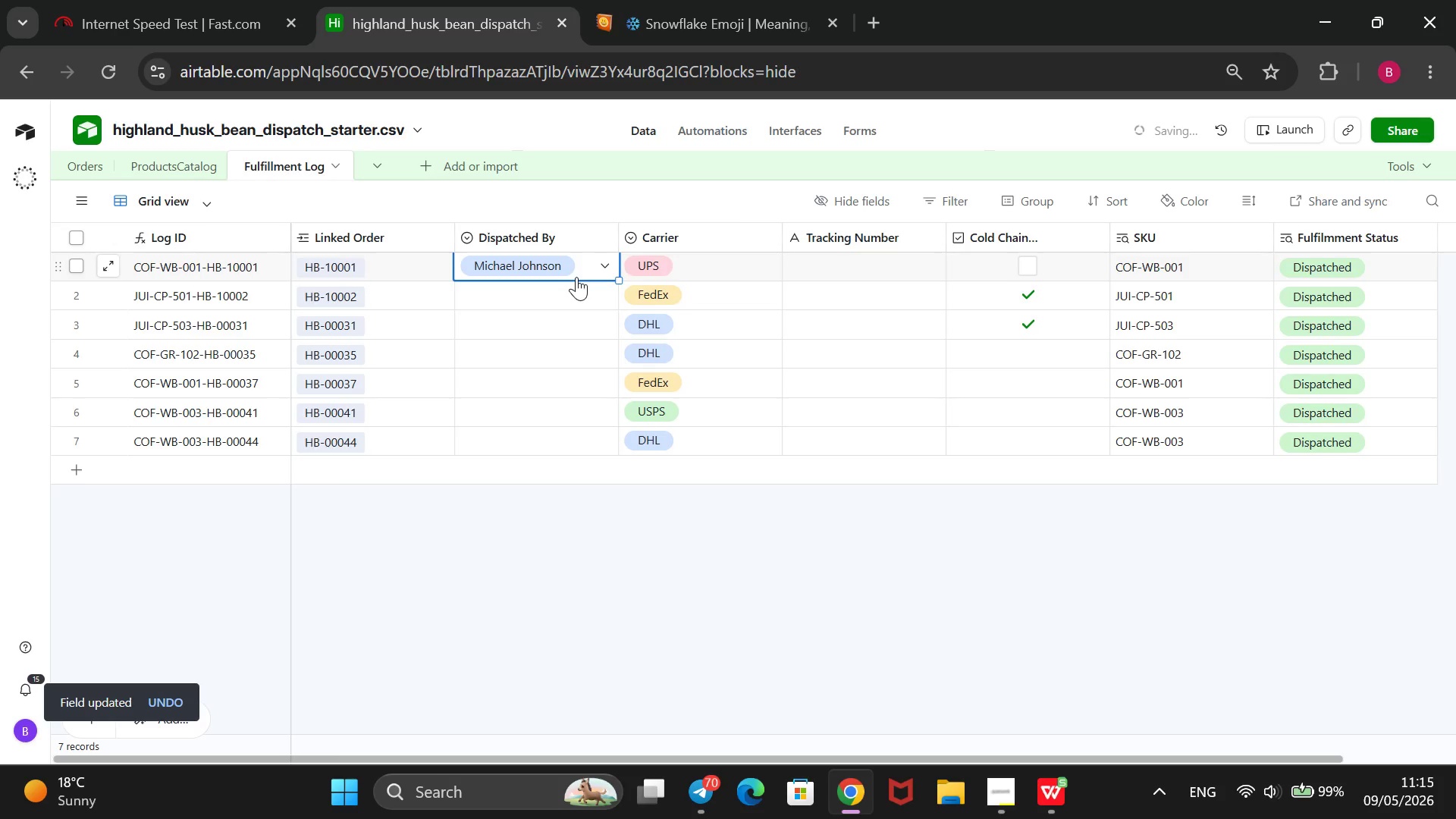 
key(ArrowDown)
 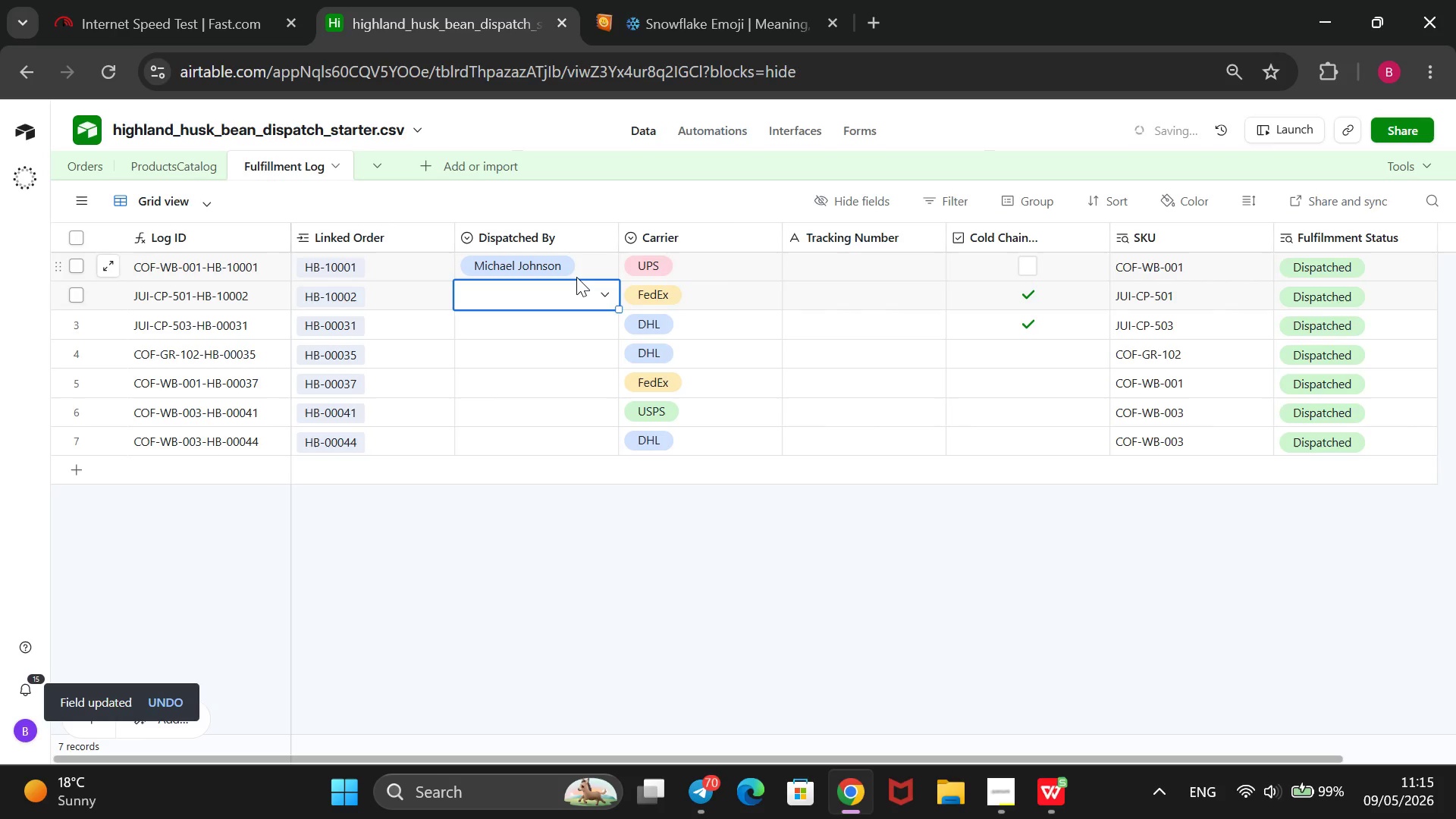 
key(Enter)
 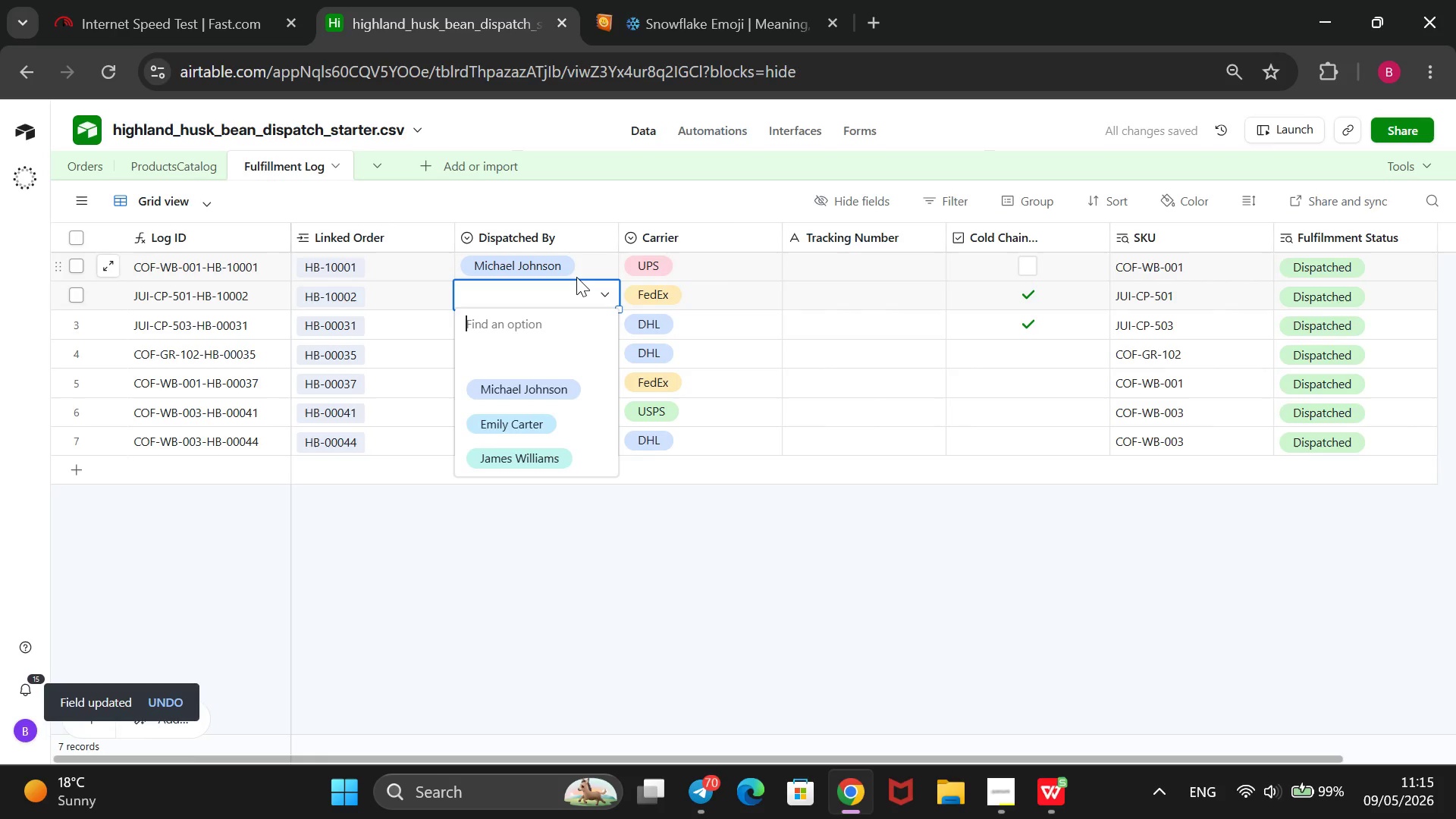 
key(ArrowDown)
 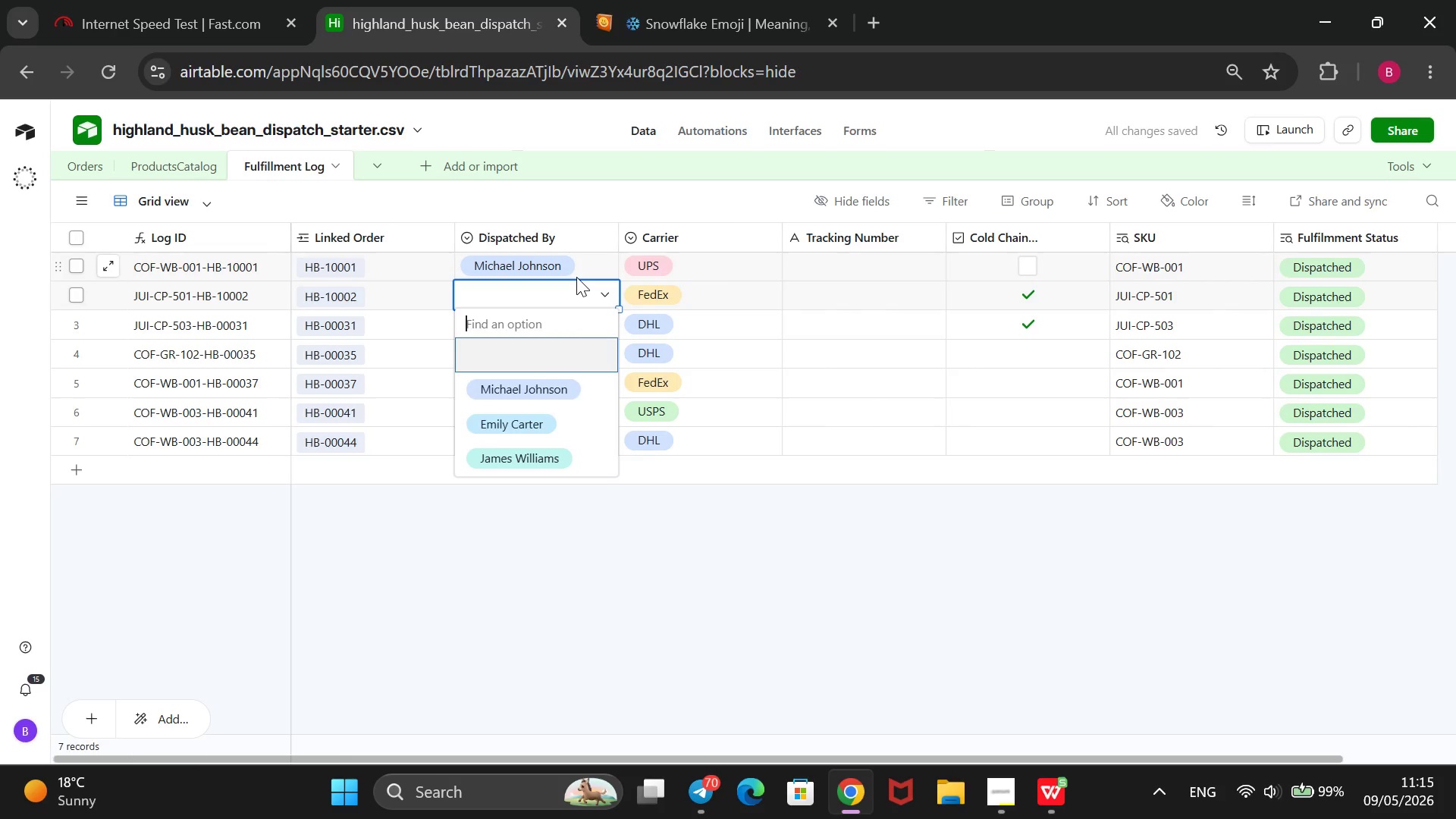 
key(ArrowDown)
 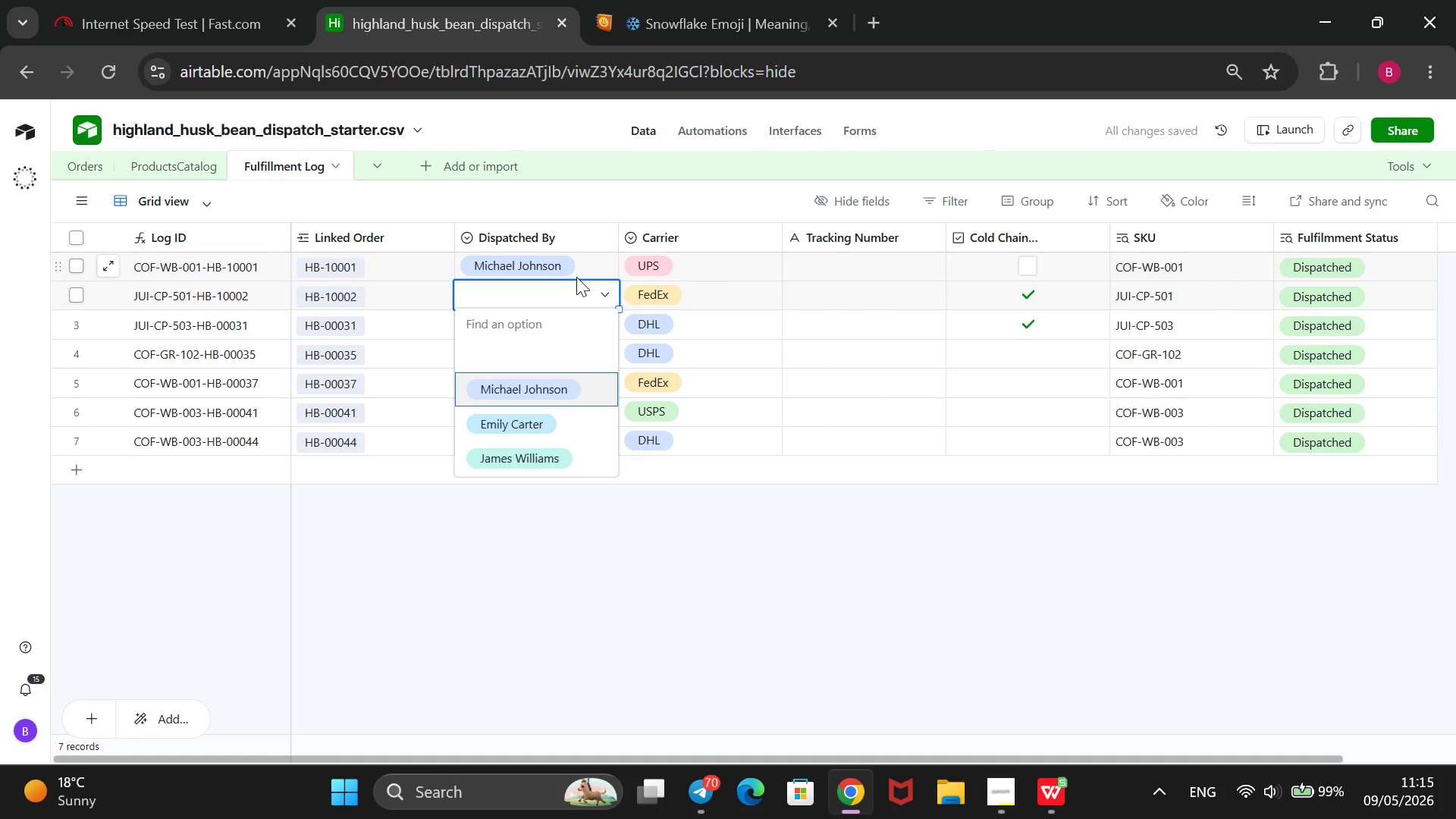 
key(ArrowDown)
 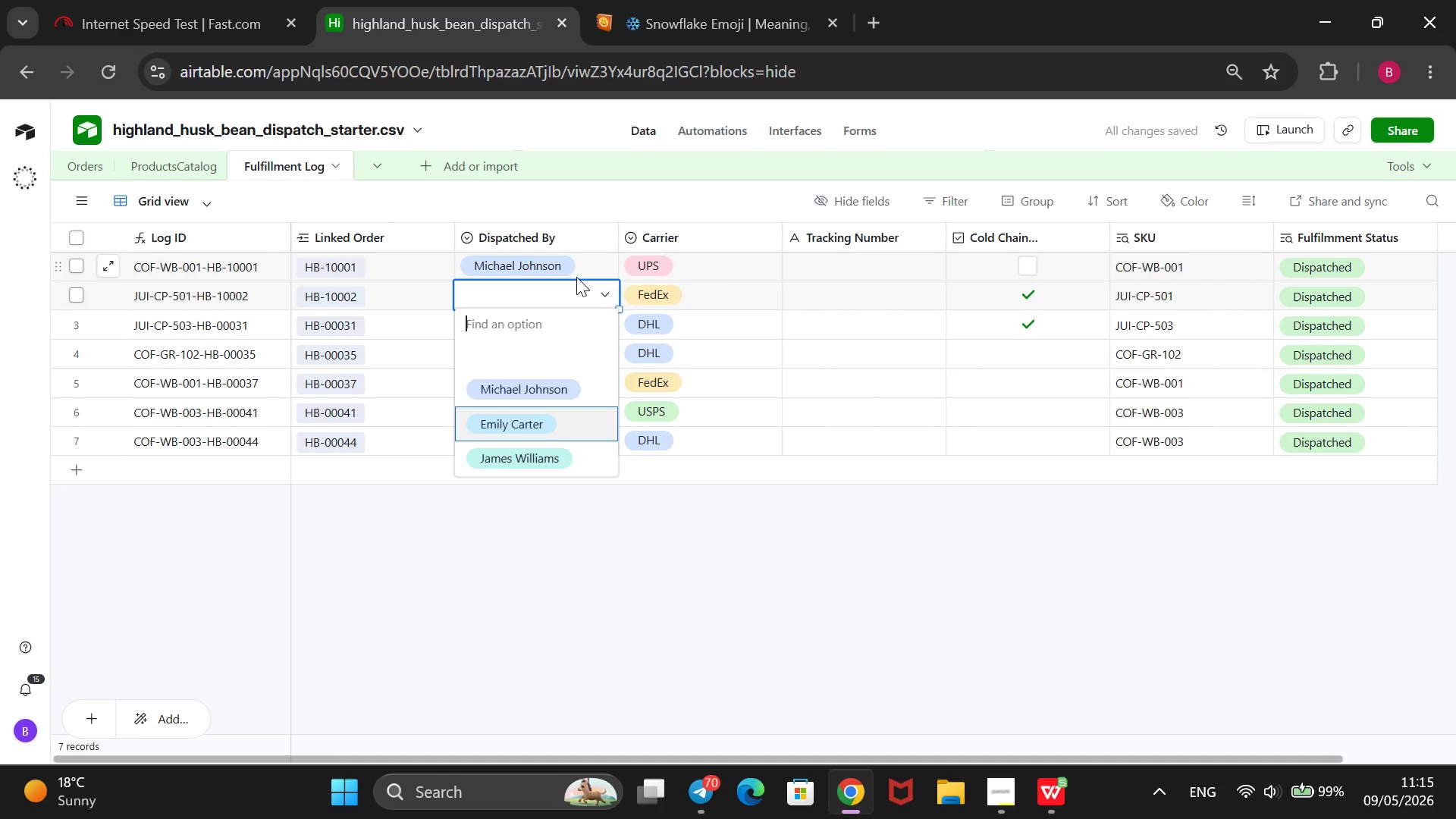 
key(Enter)
 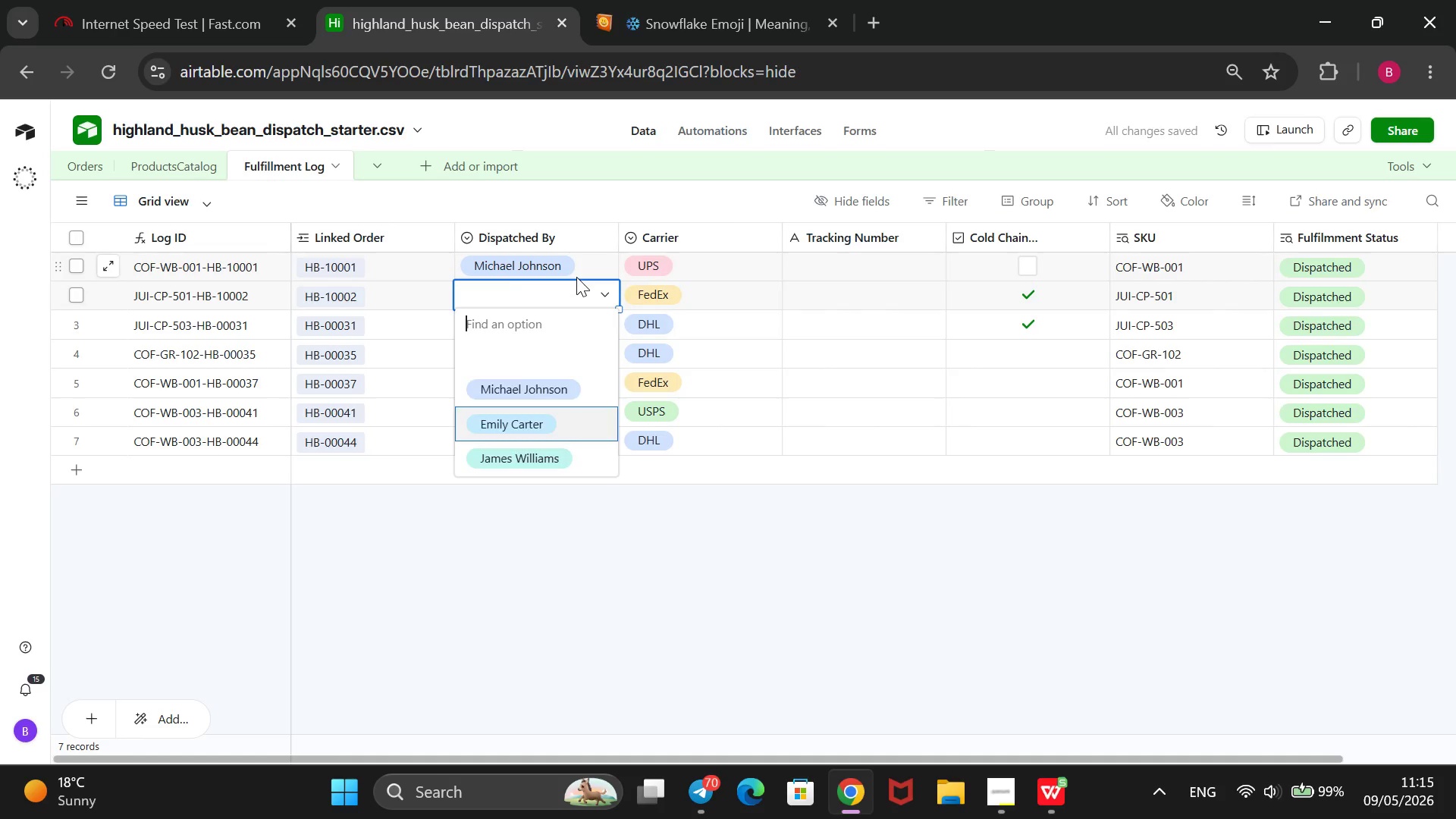 
key(ArrowDown)
 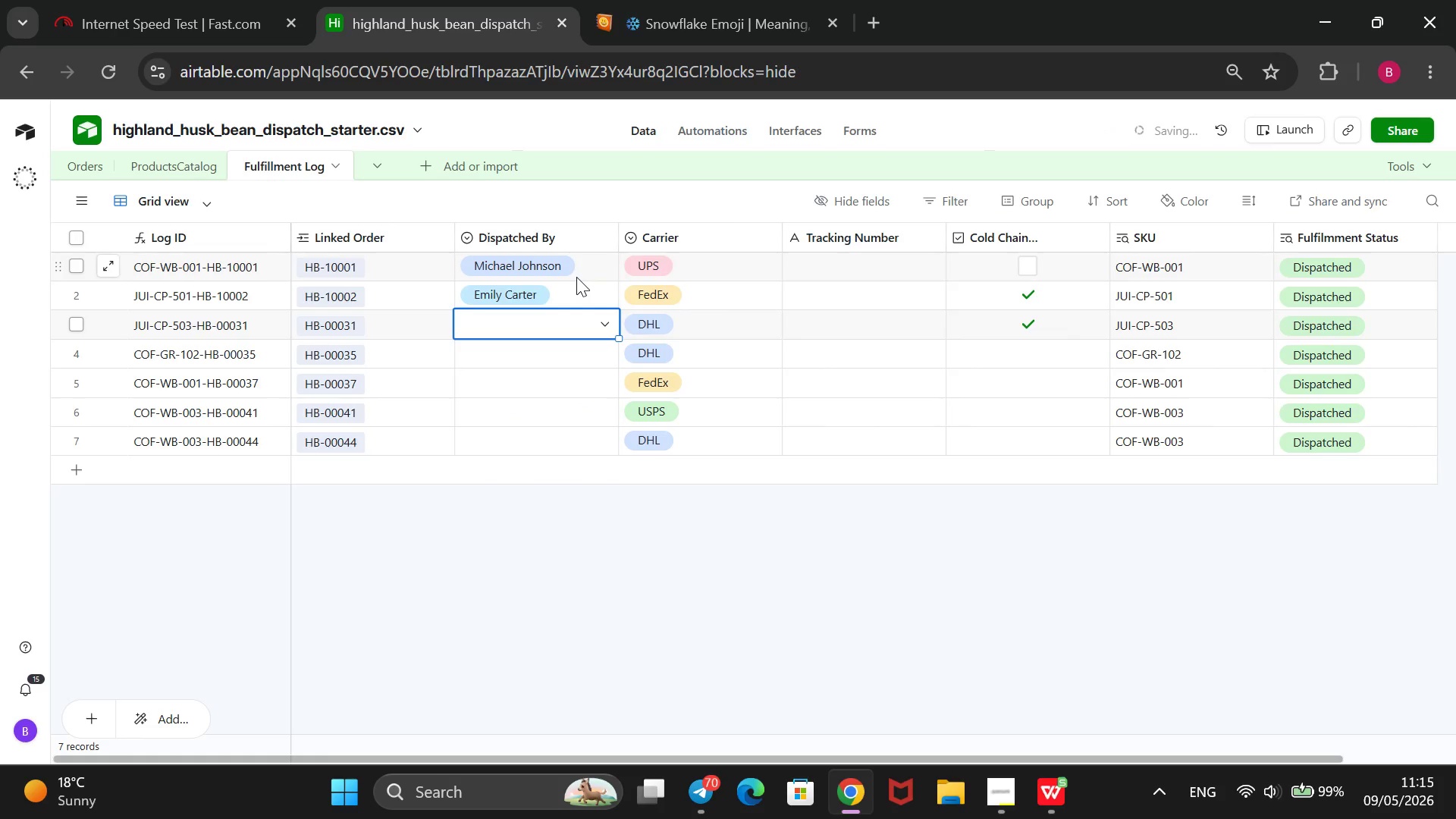 
key(Enter)
 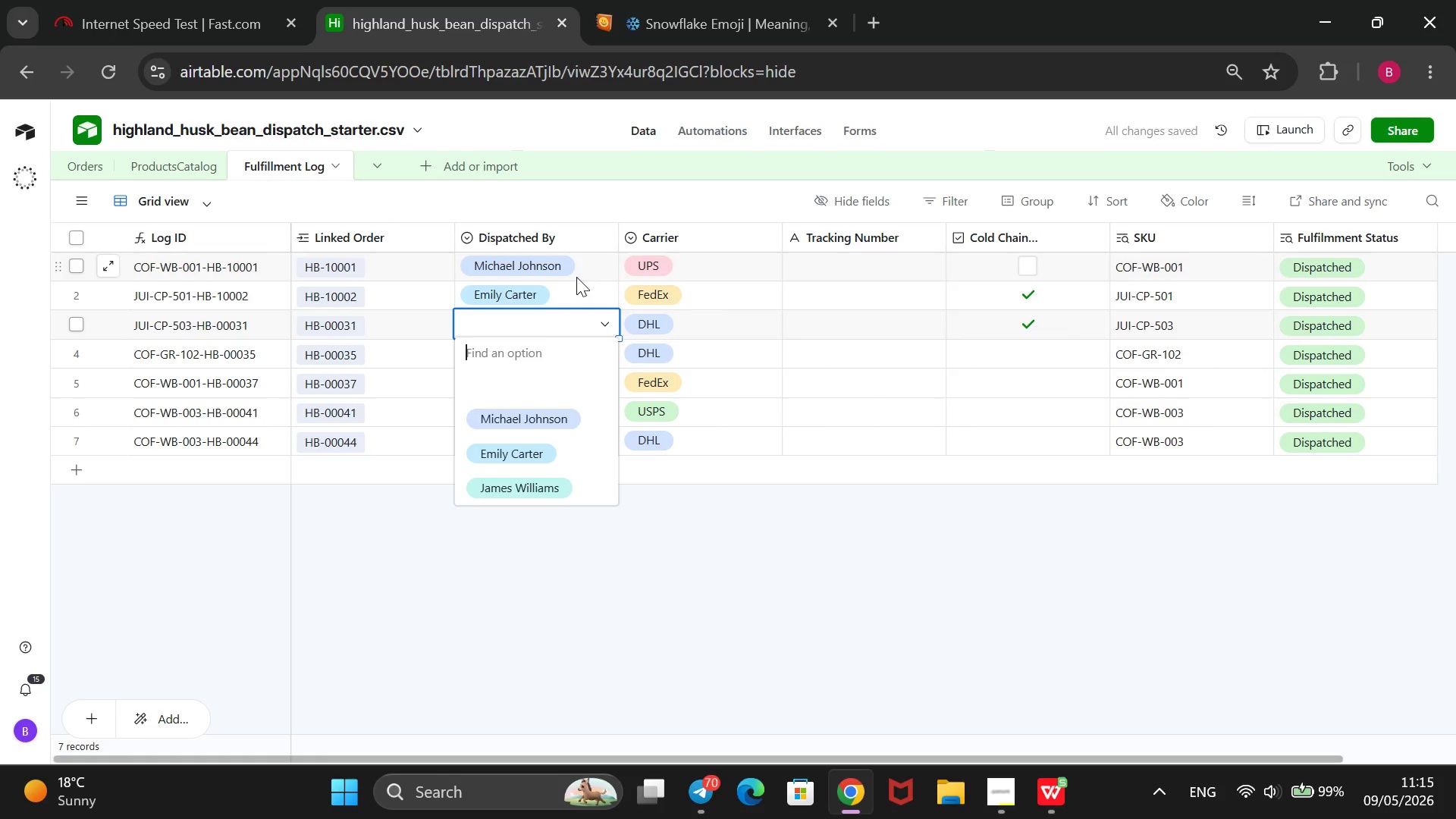 
key(ArrowDown)
 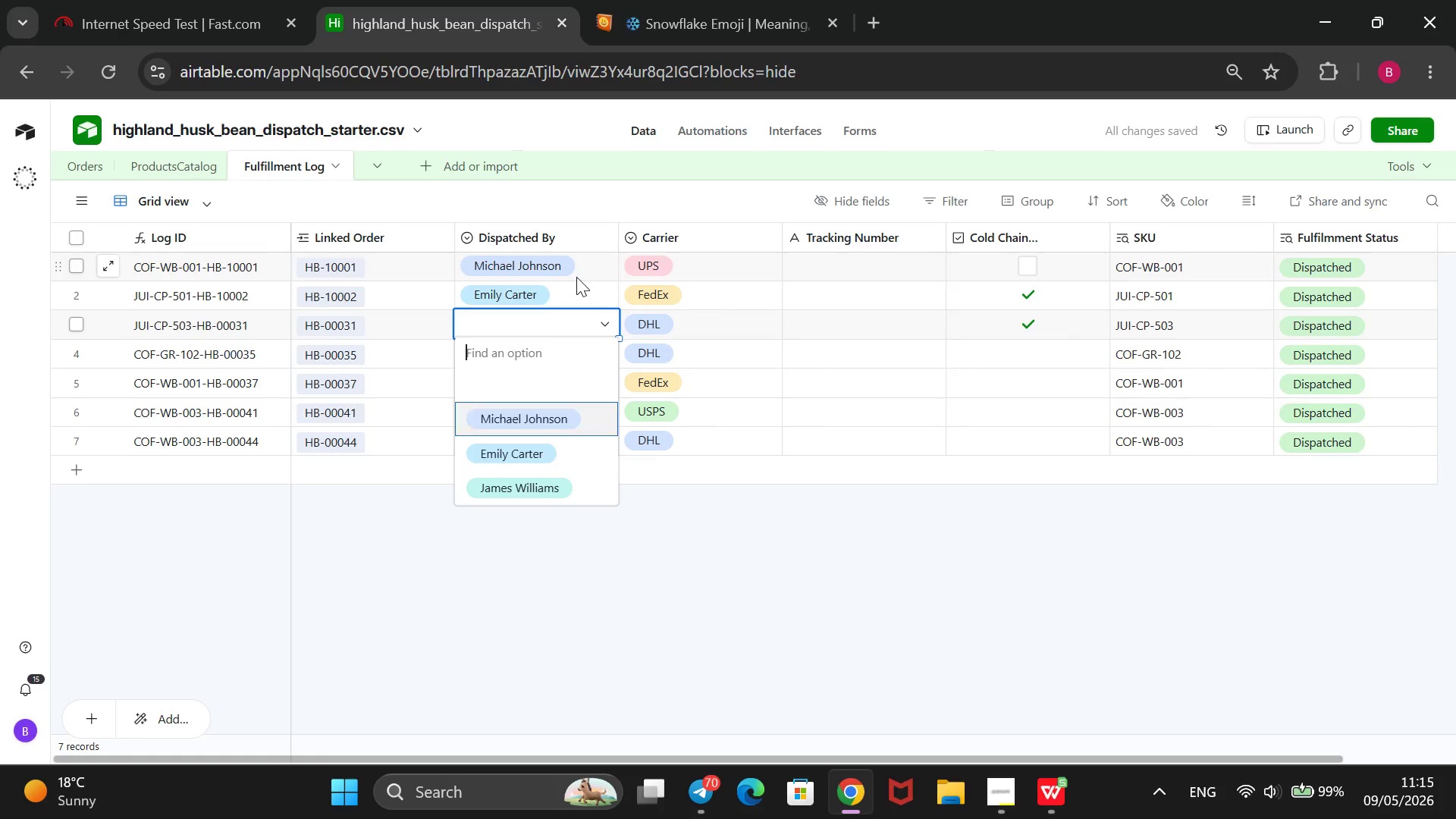 
key(ArrowDown)
 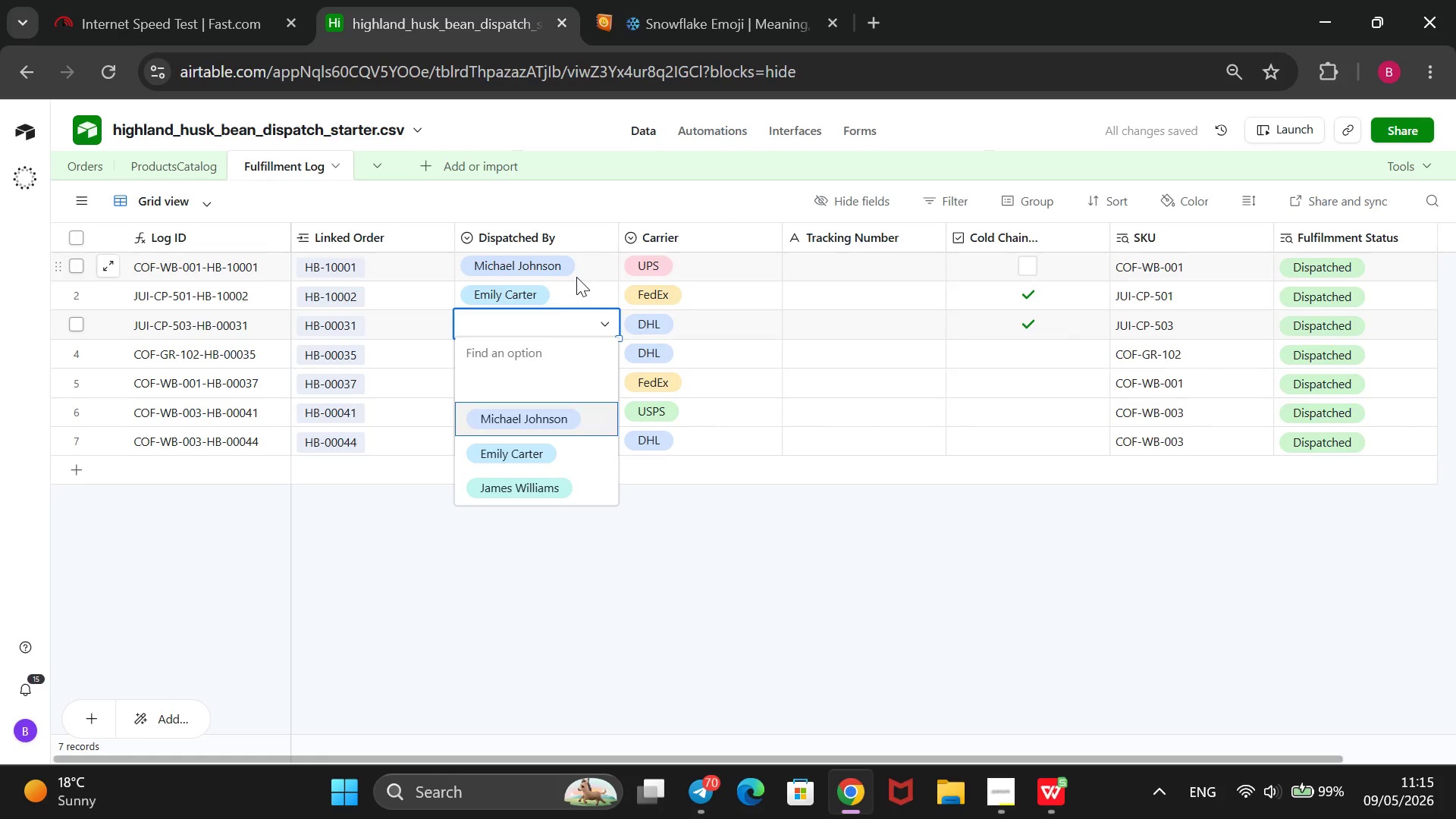 
key(ArrowDown)
 